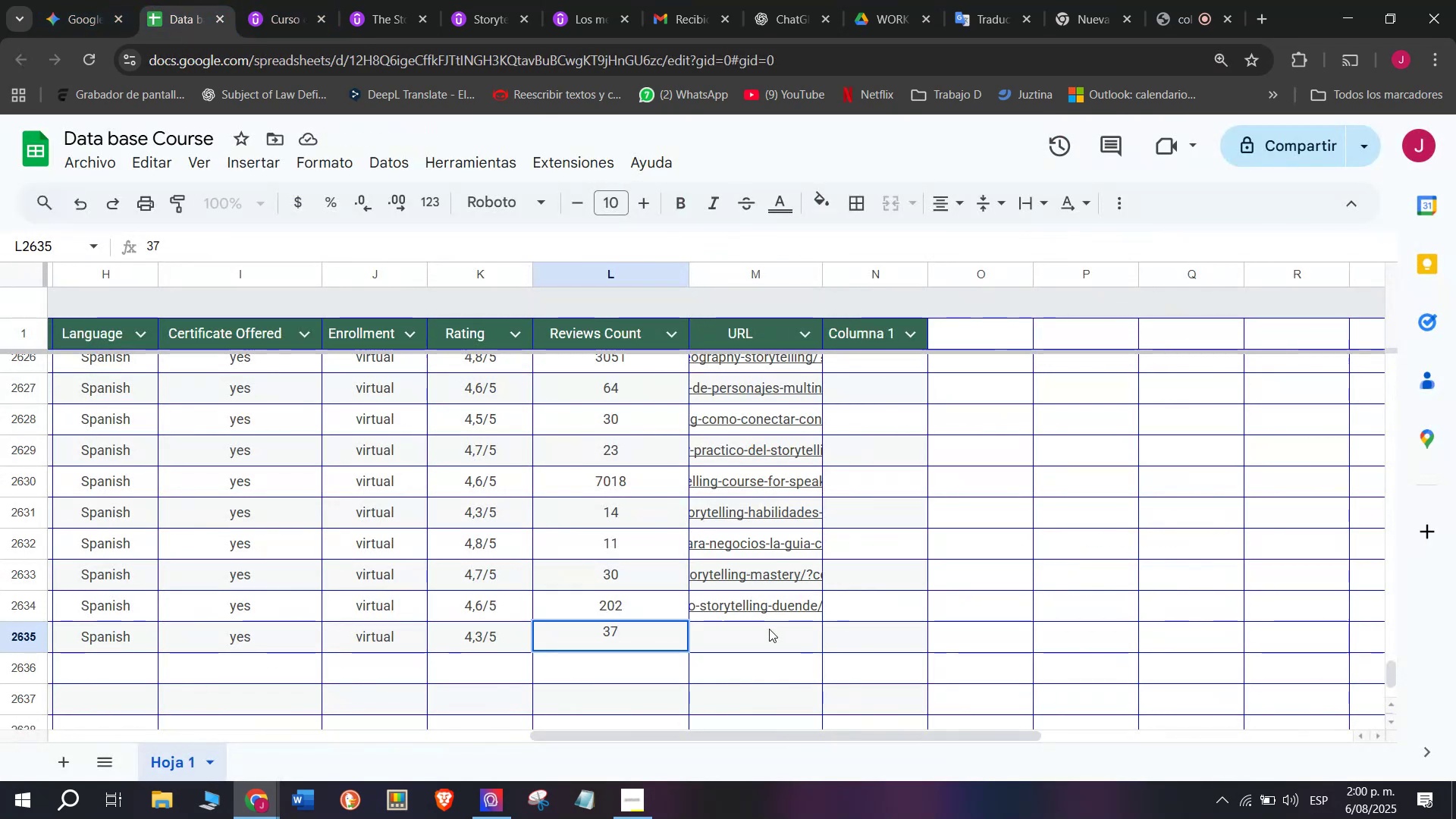 
left_click([769, 629])
 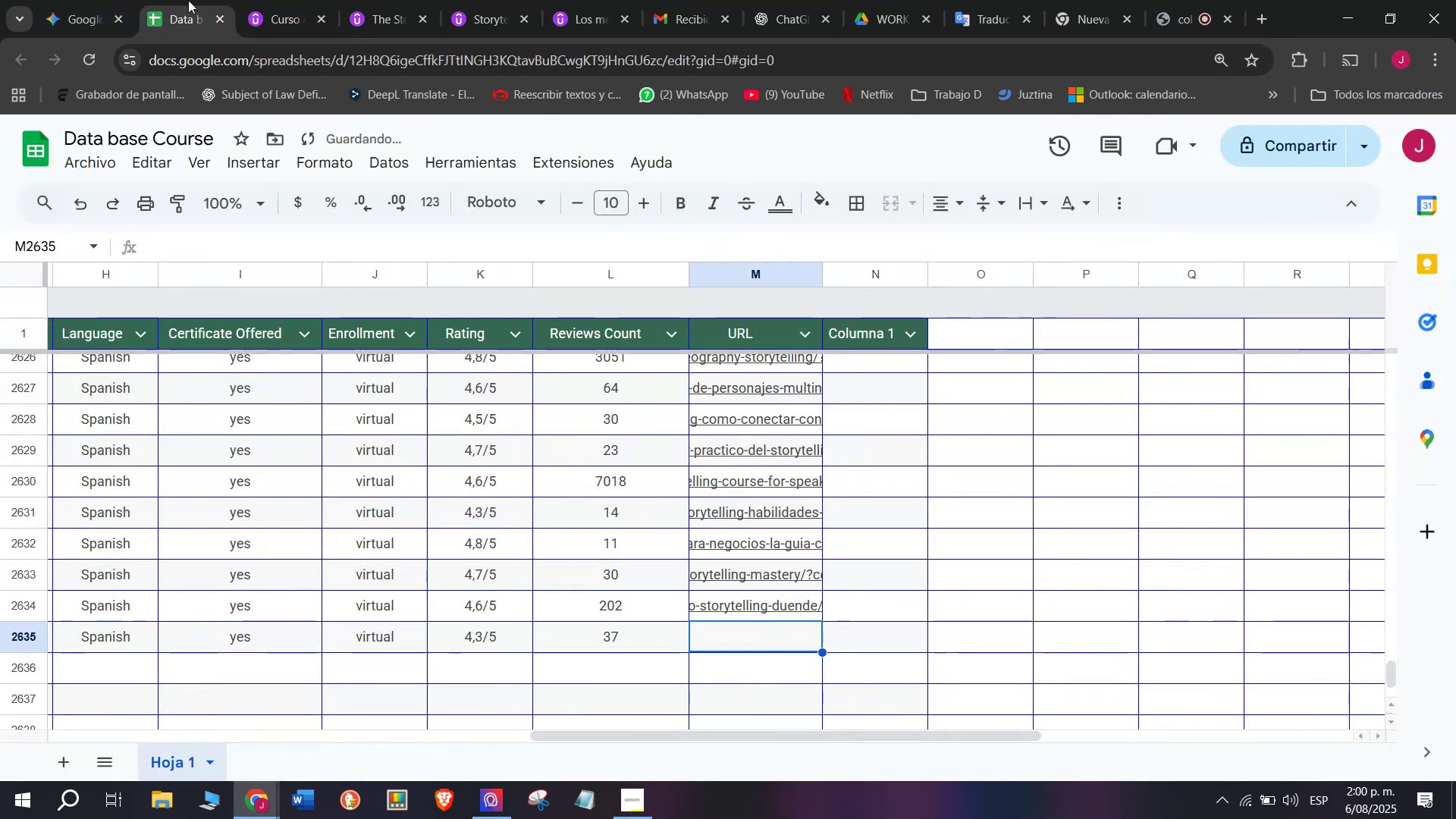 
left_click([311, 0])
 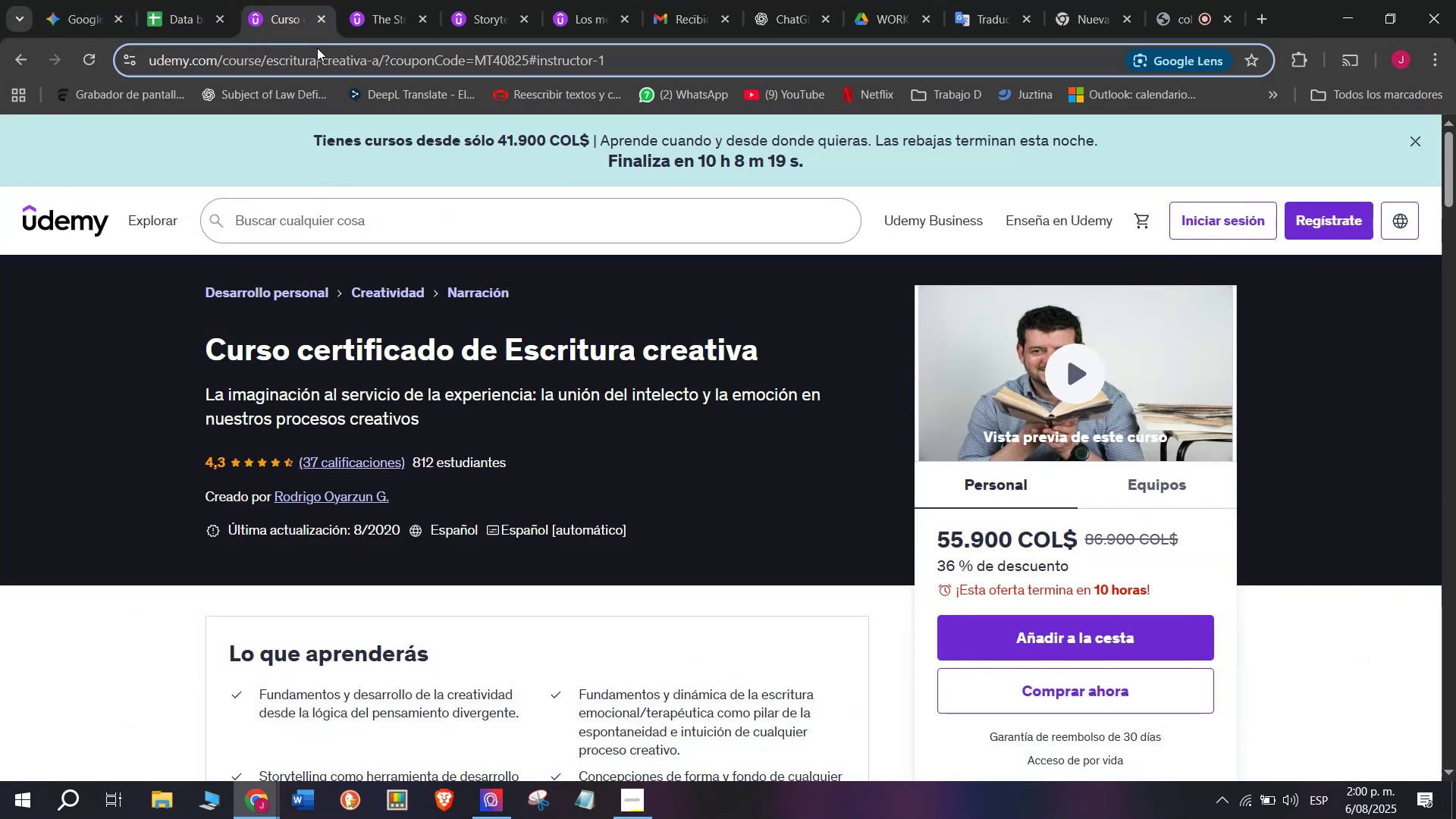 
double_click([317, 48])
 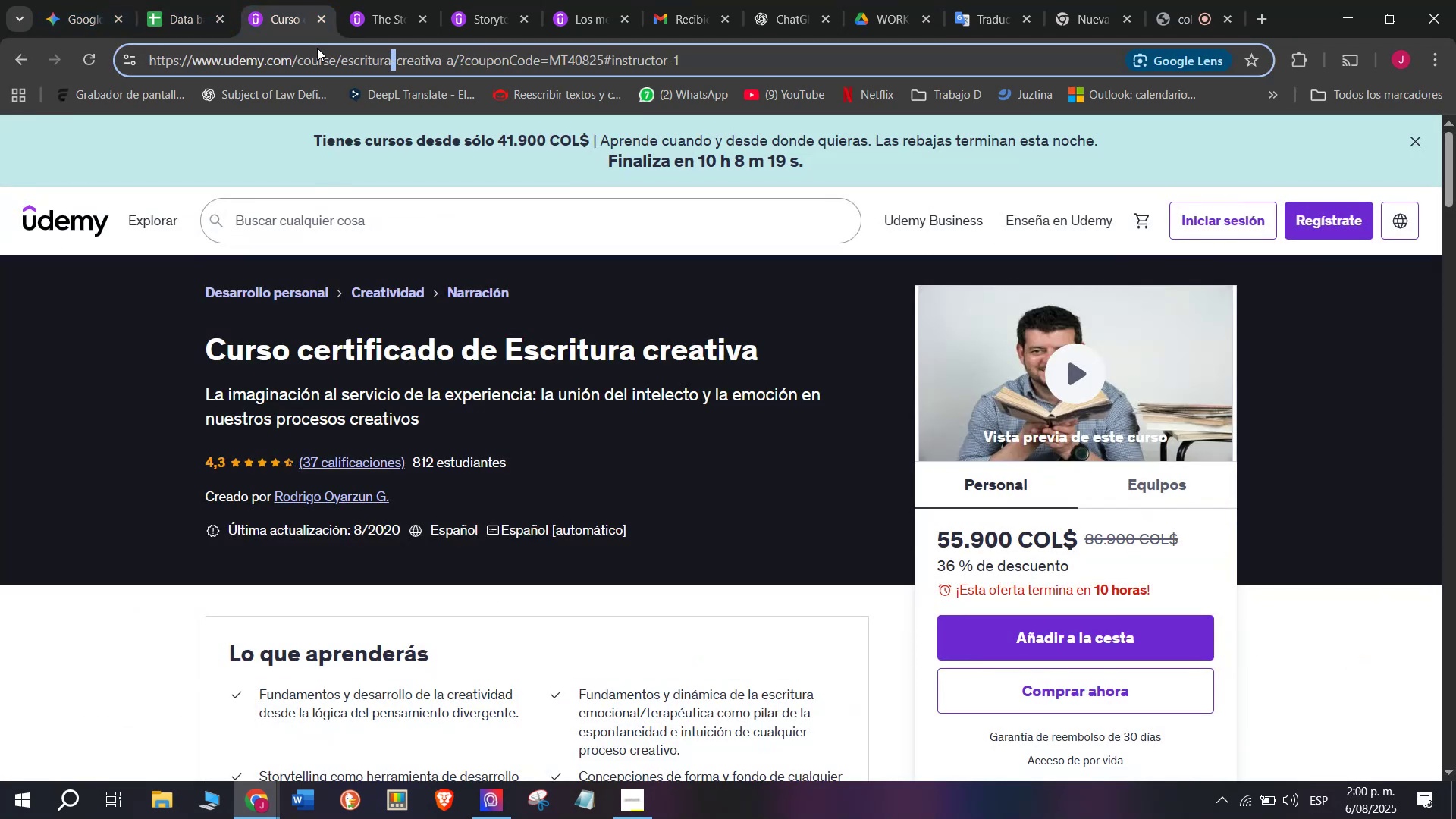 
triple_click([317, 48])
 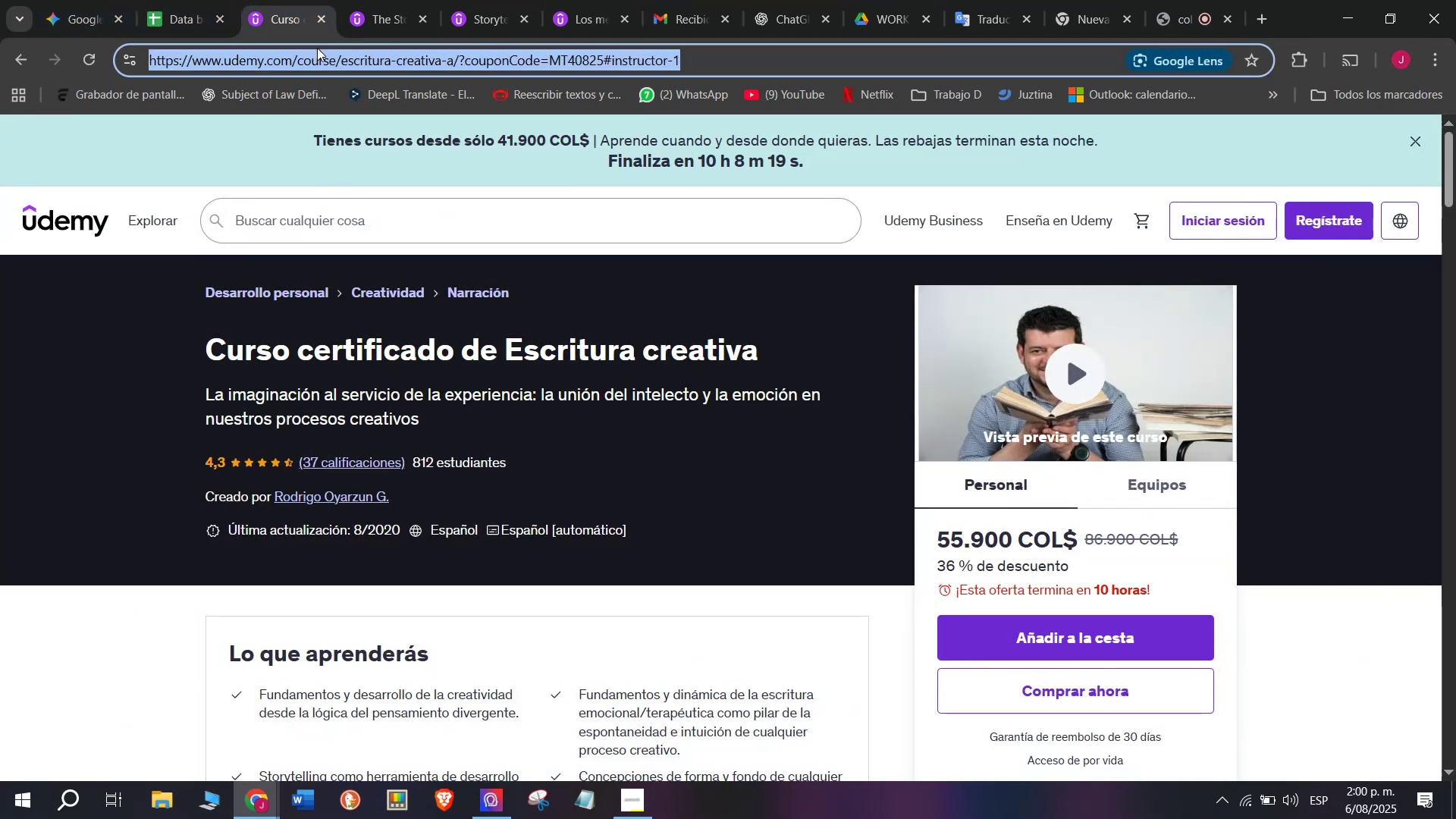 
key(Break)
 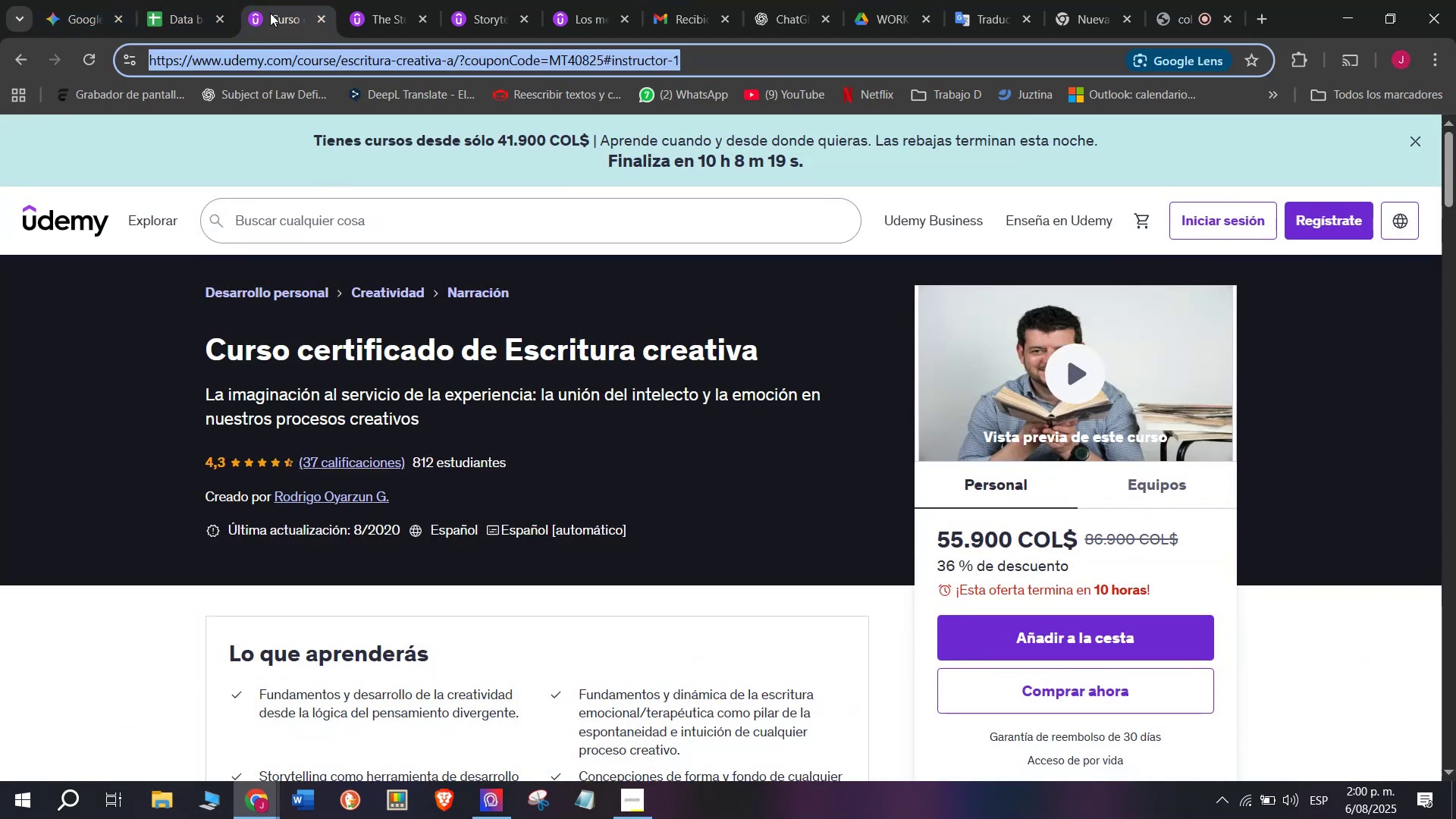 
key(Control+ControlLeft)
 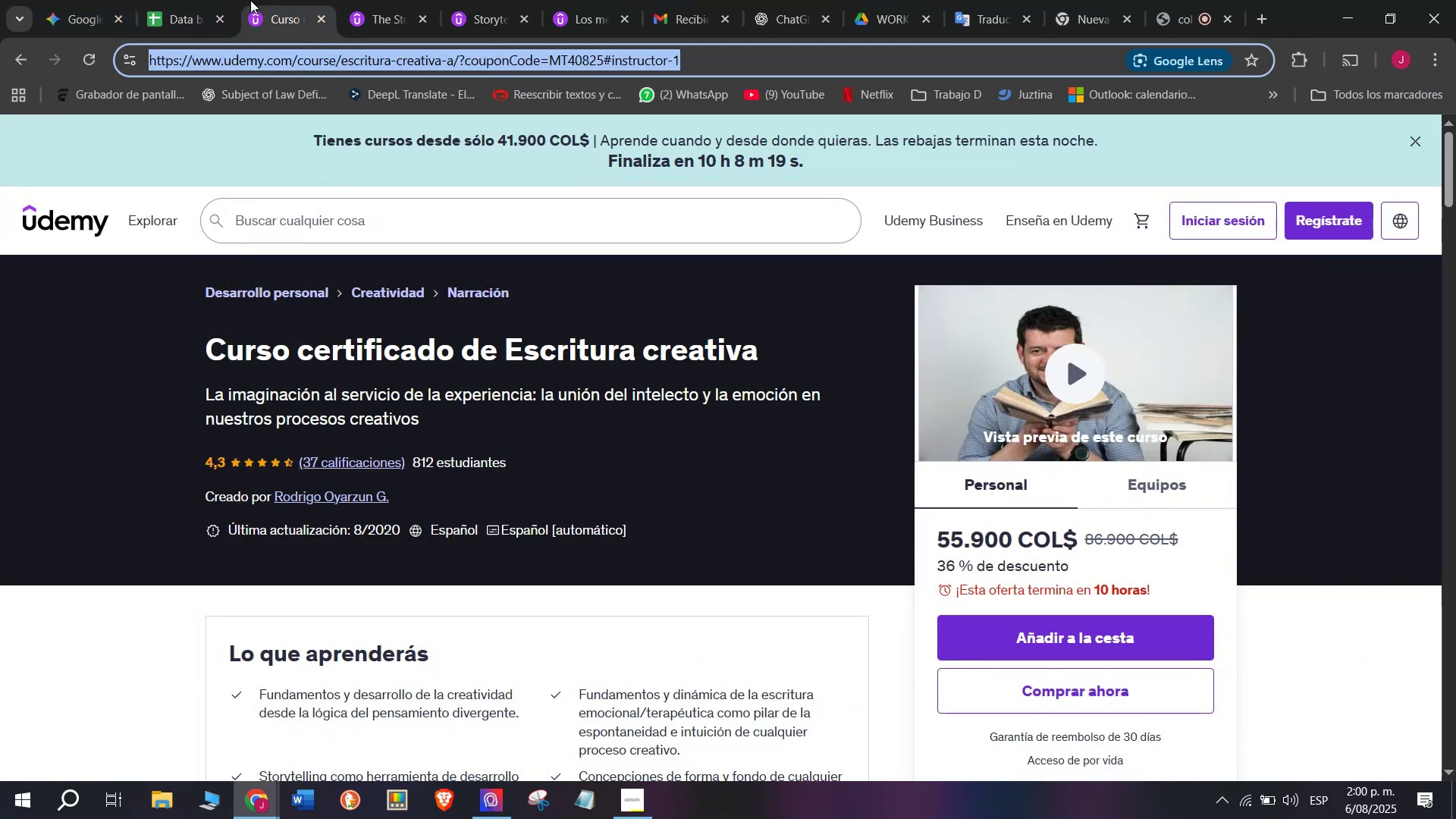 
key(Control+C)
 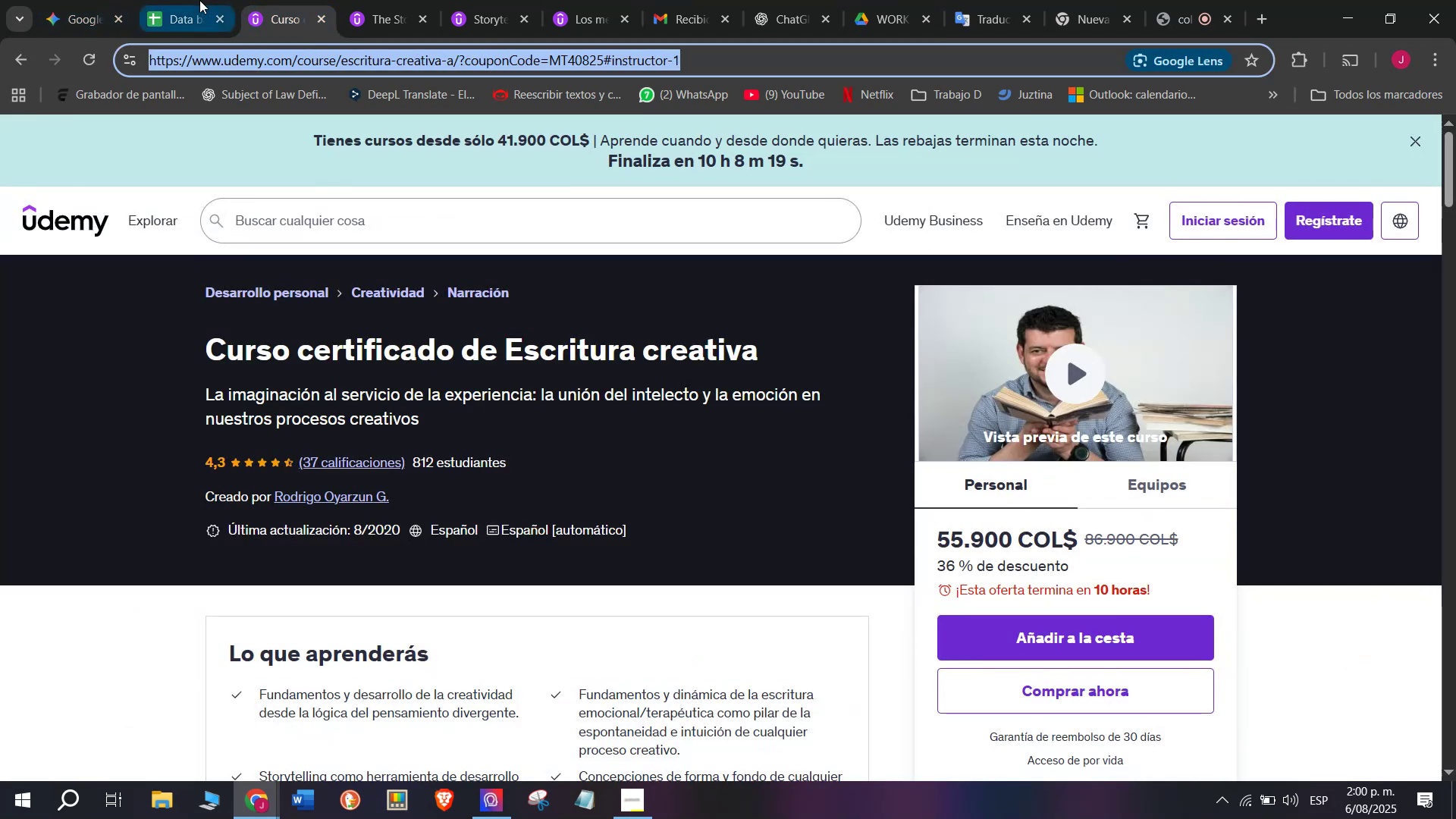 
triple_click([199, 0])
 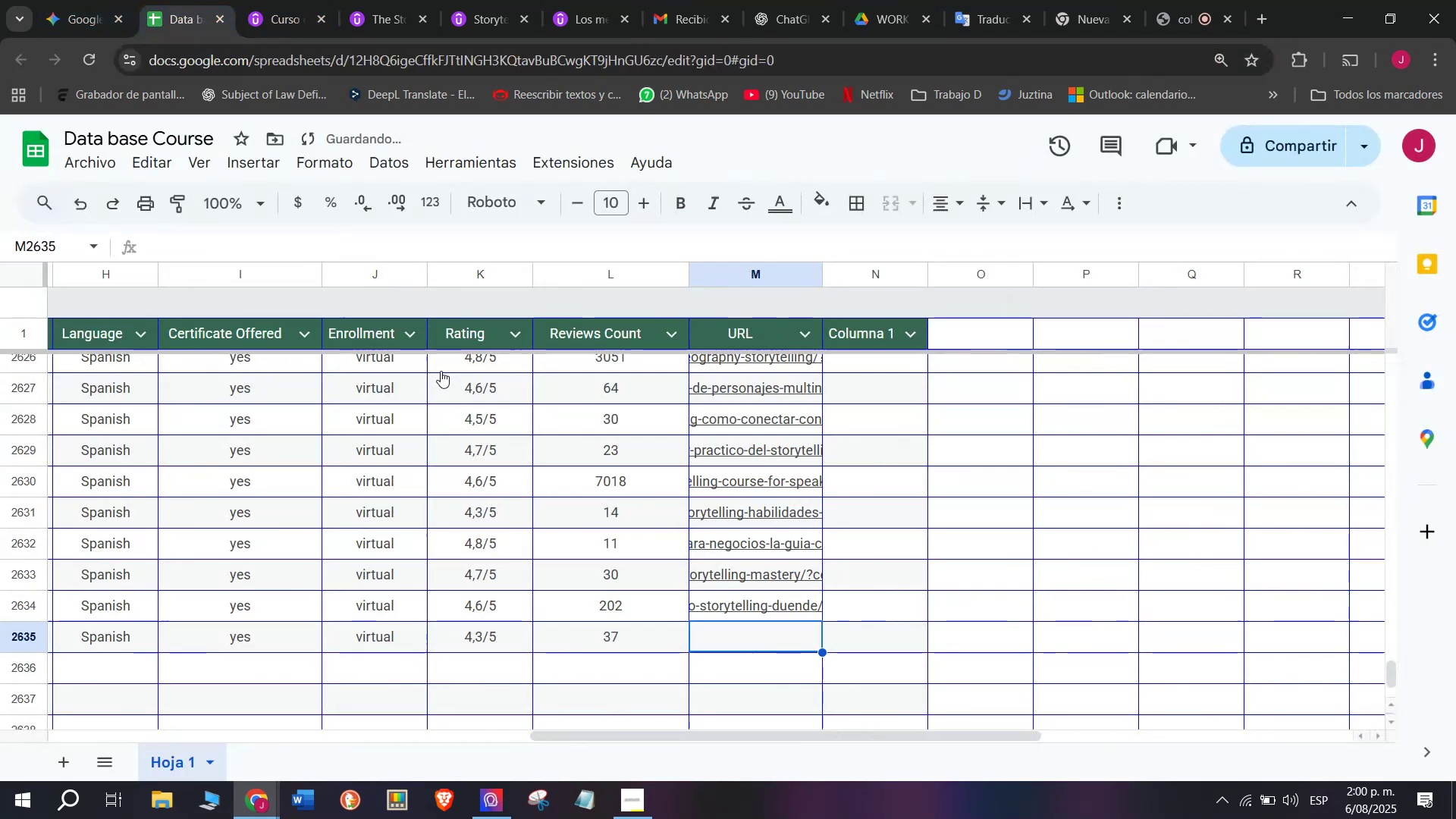 
key(Control+ControlLeft)
 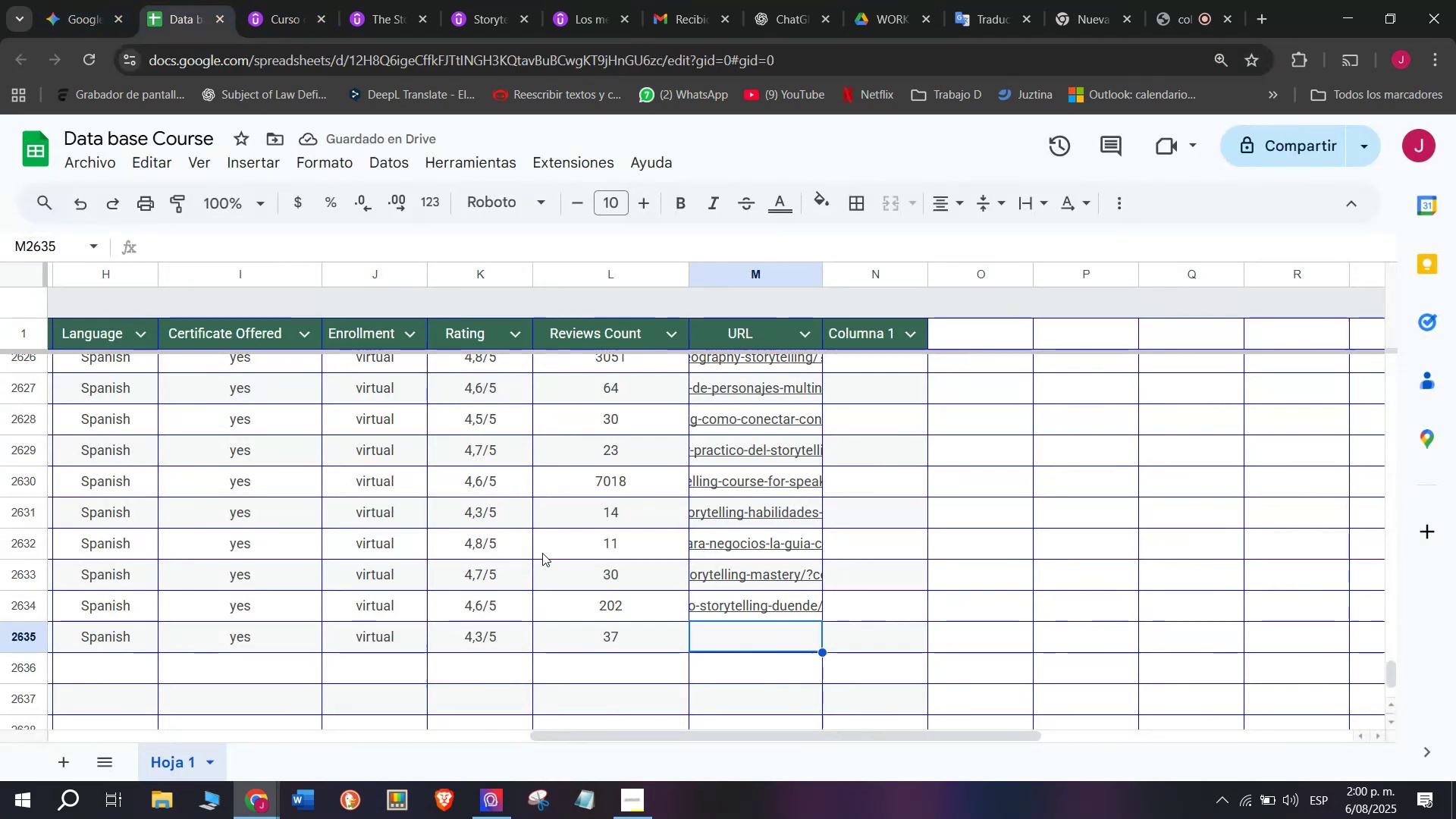 
key(Z)
 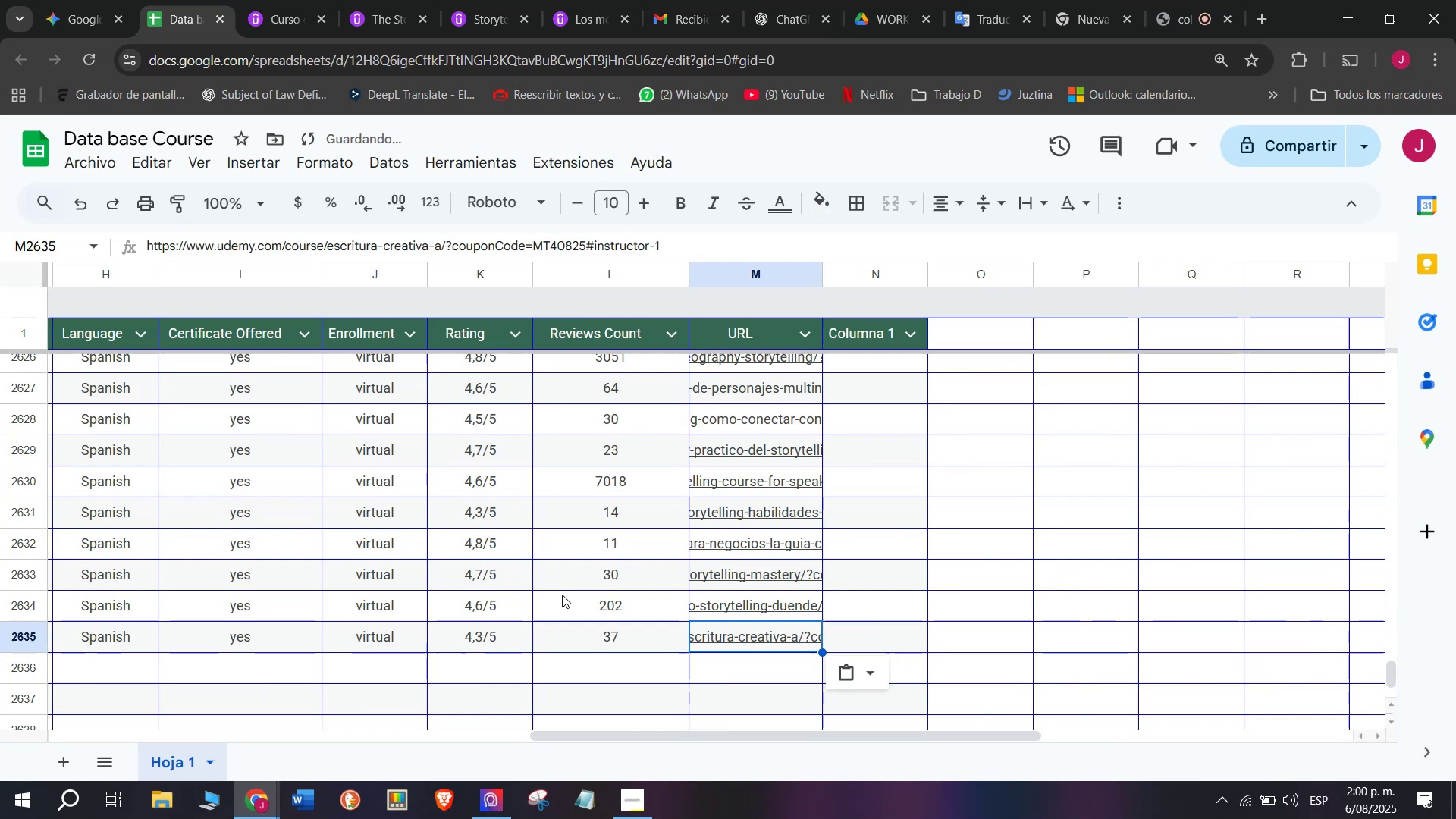 
key(Control+V)
 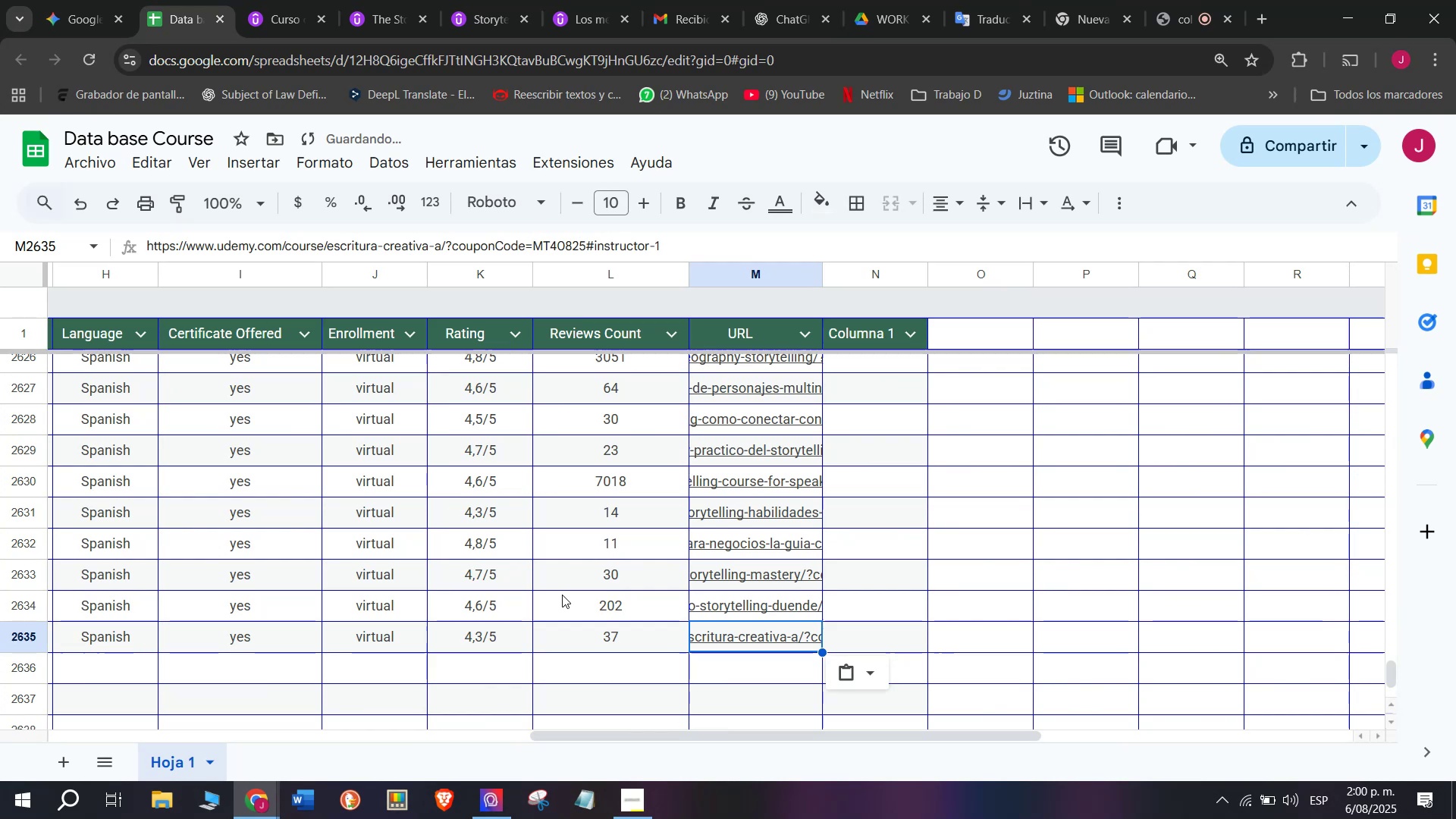 
scroll: coordinate [199, 537], scroll_direction: up, amount: 7.0
 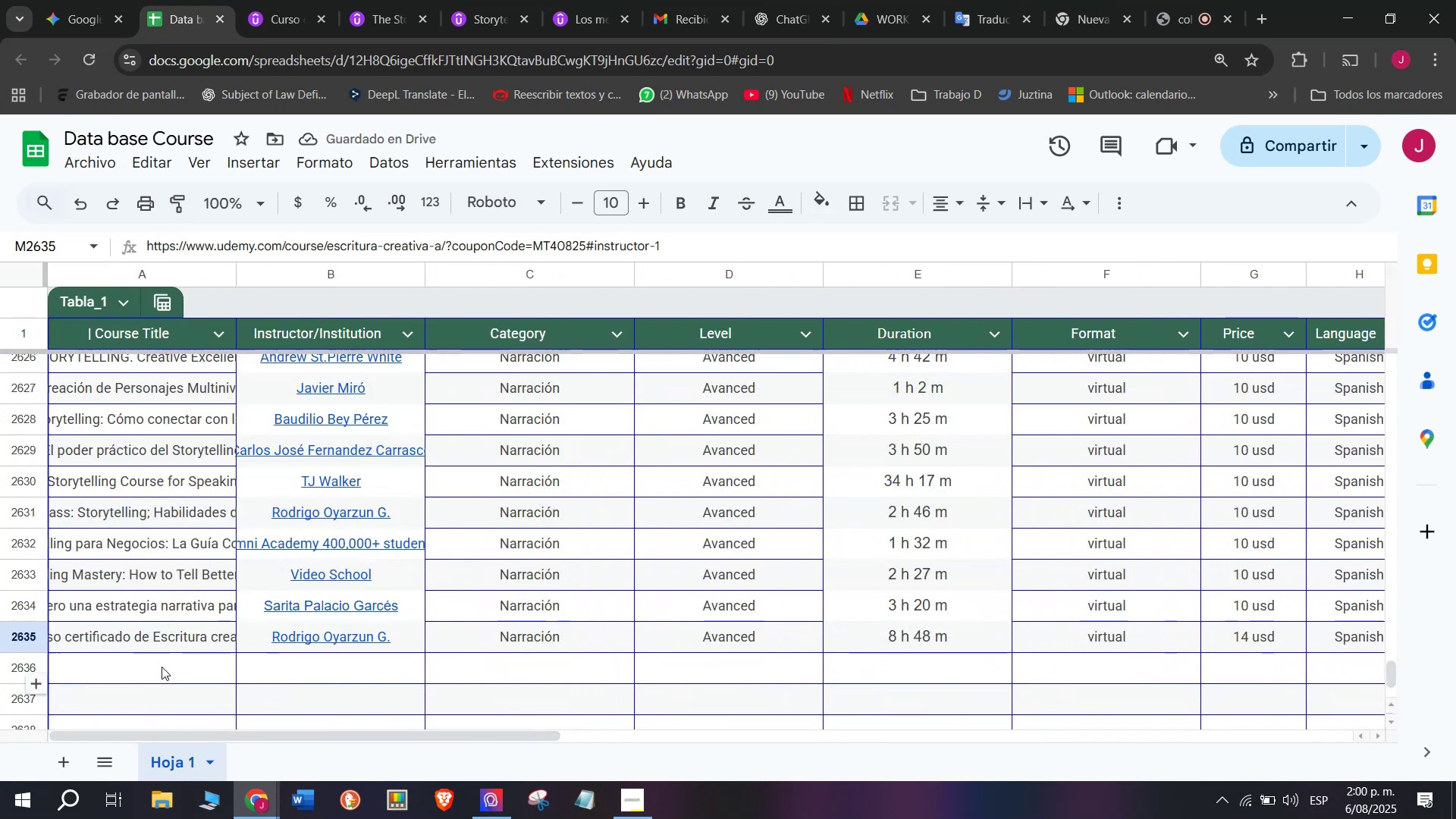 
left_click([162, 667])
 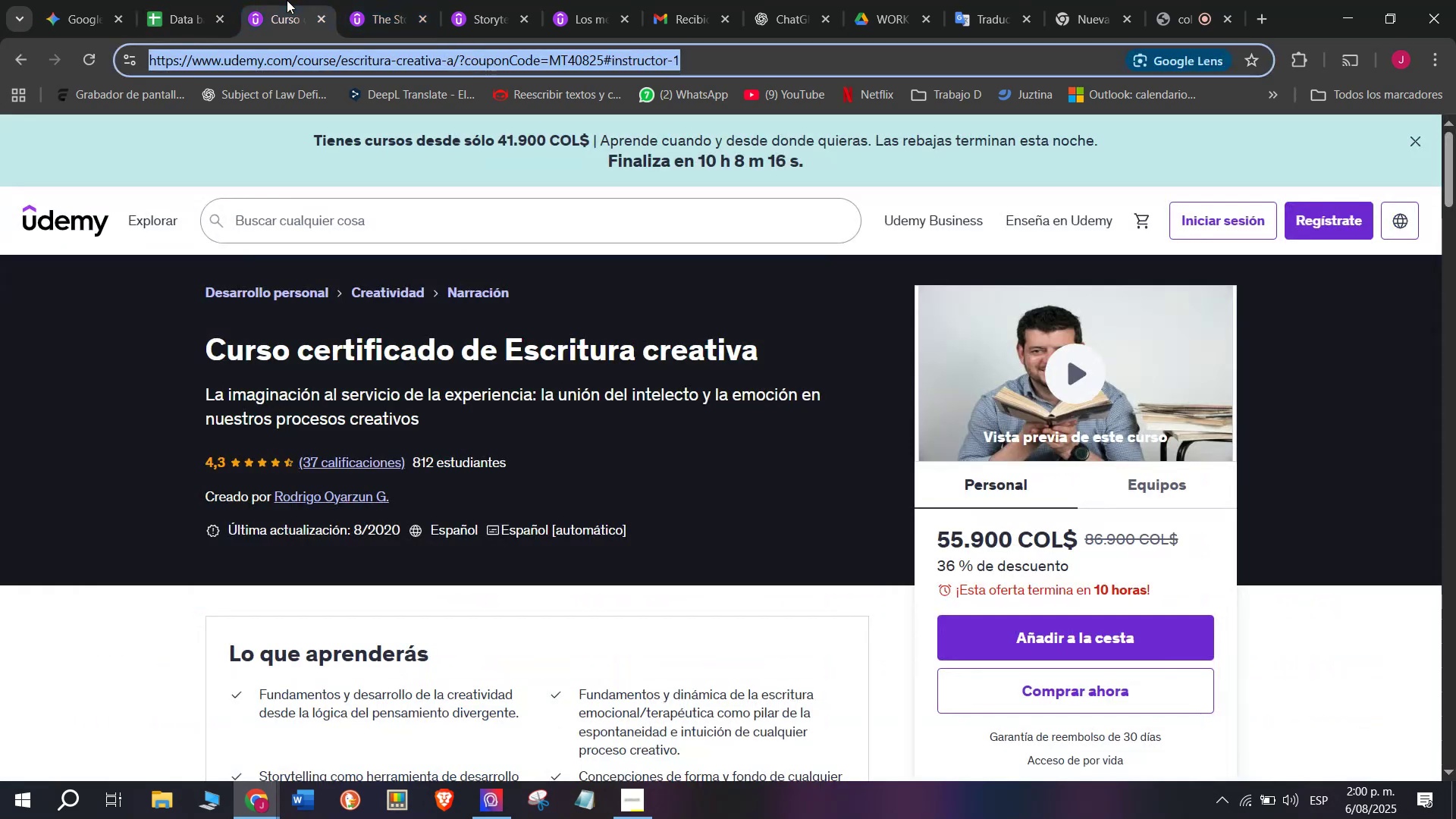 
left_click([323, 17])
 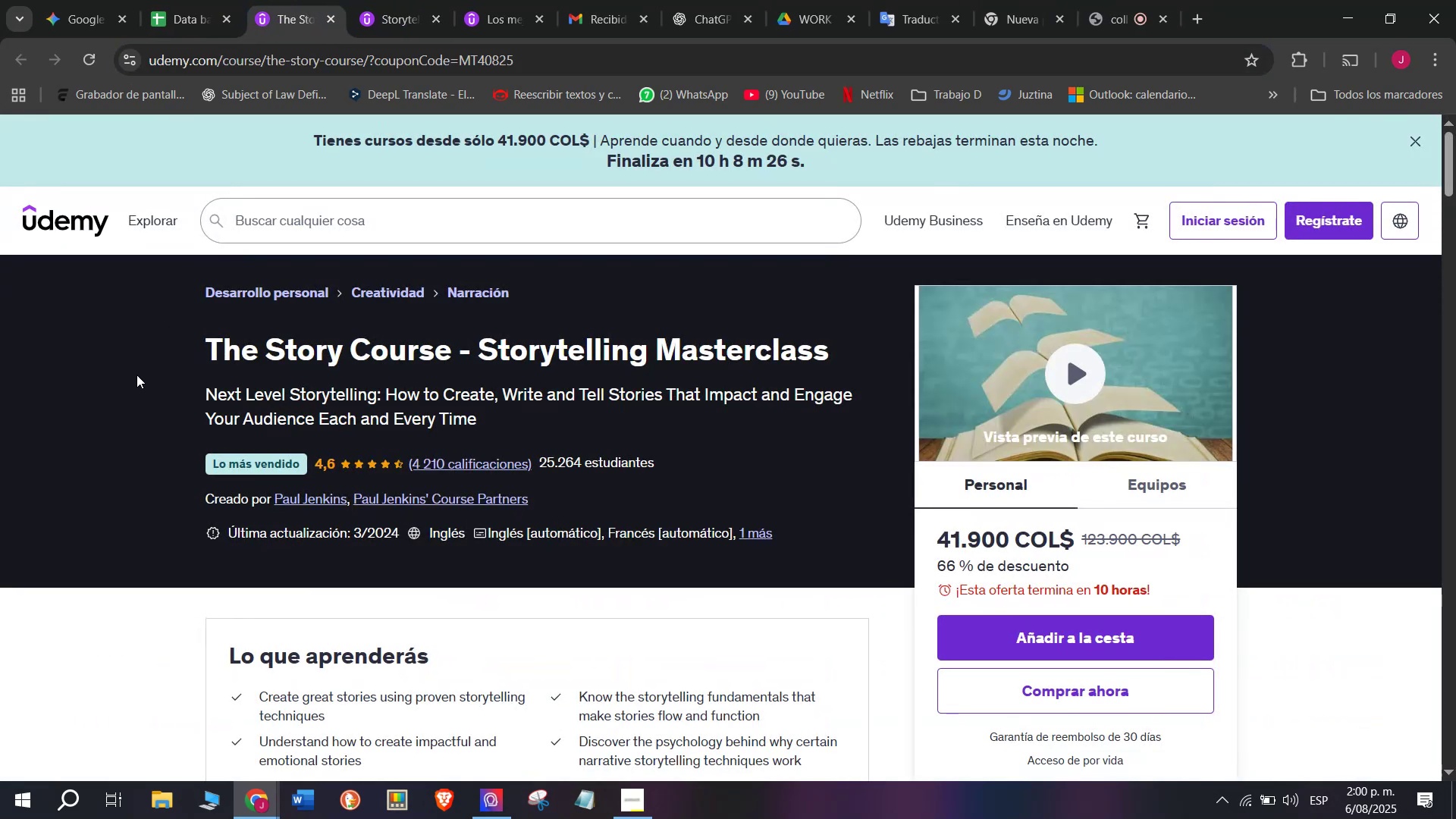 
left_click_drag(start_coordinate=[159, 348], to_coordinate=[844, 354])
 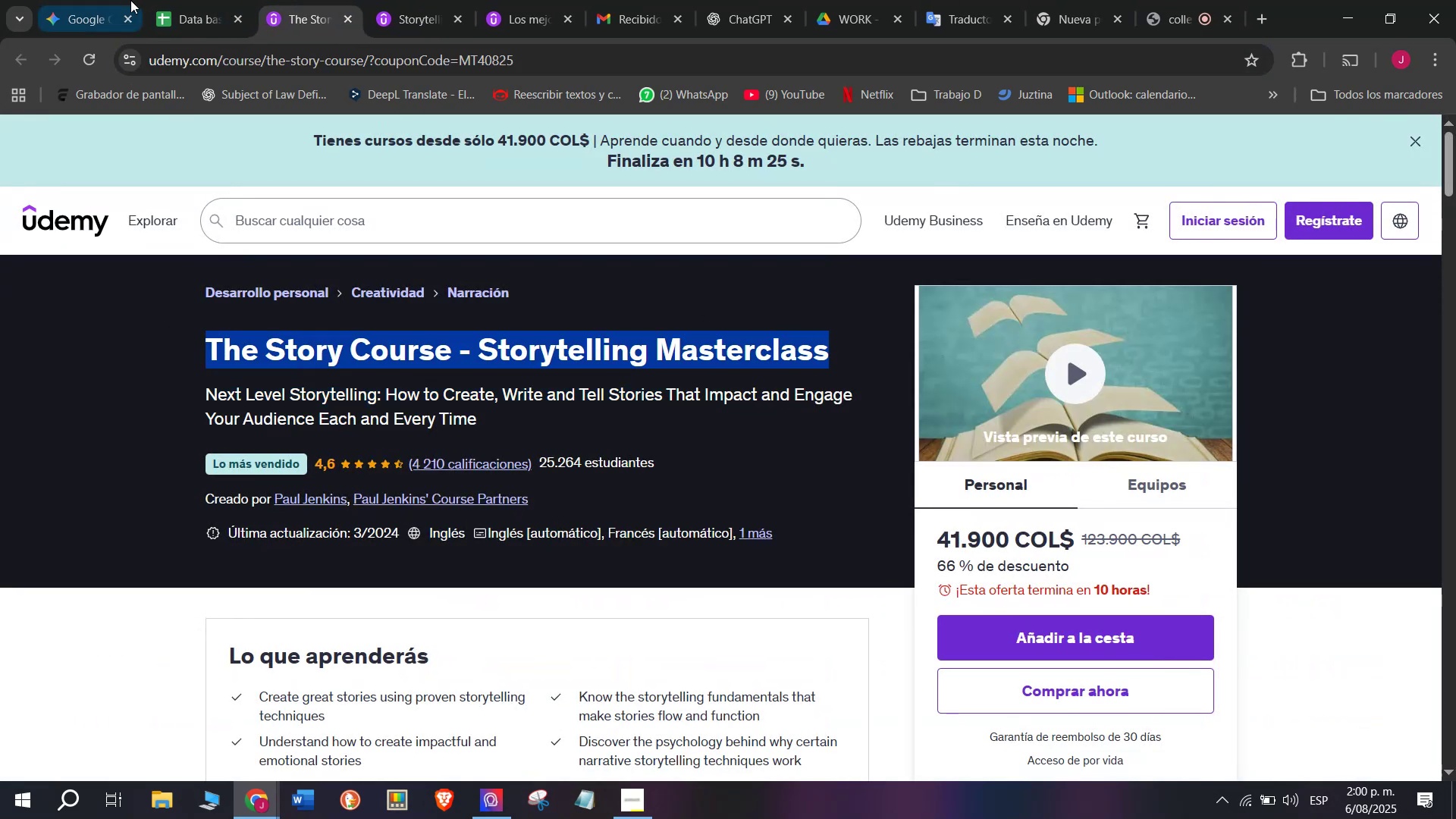 
key(Break)
 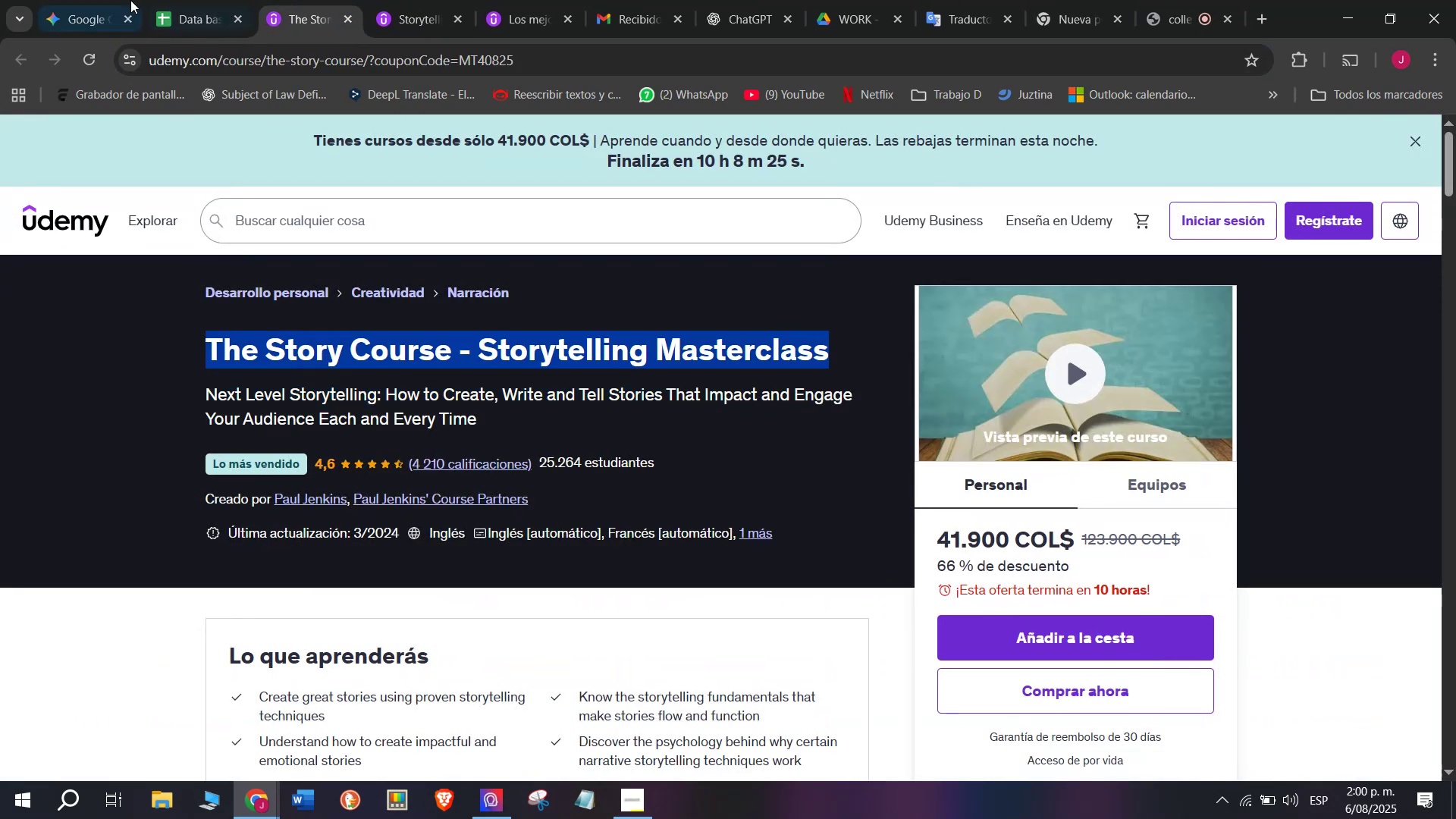 
key(Control+ControlLeft)
 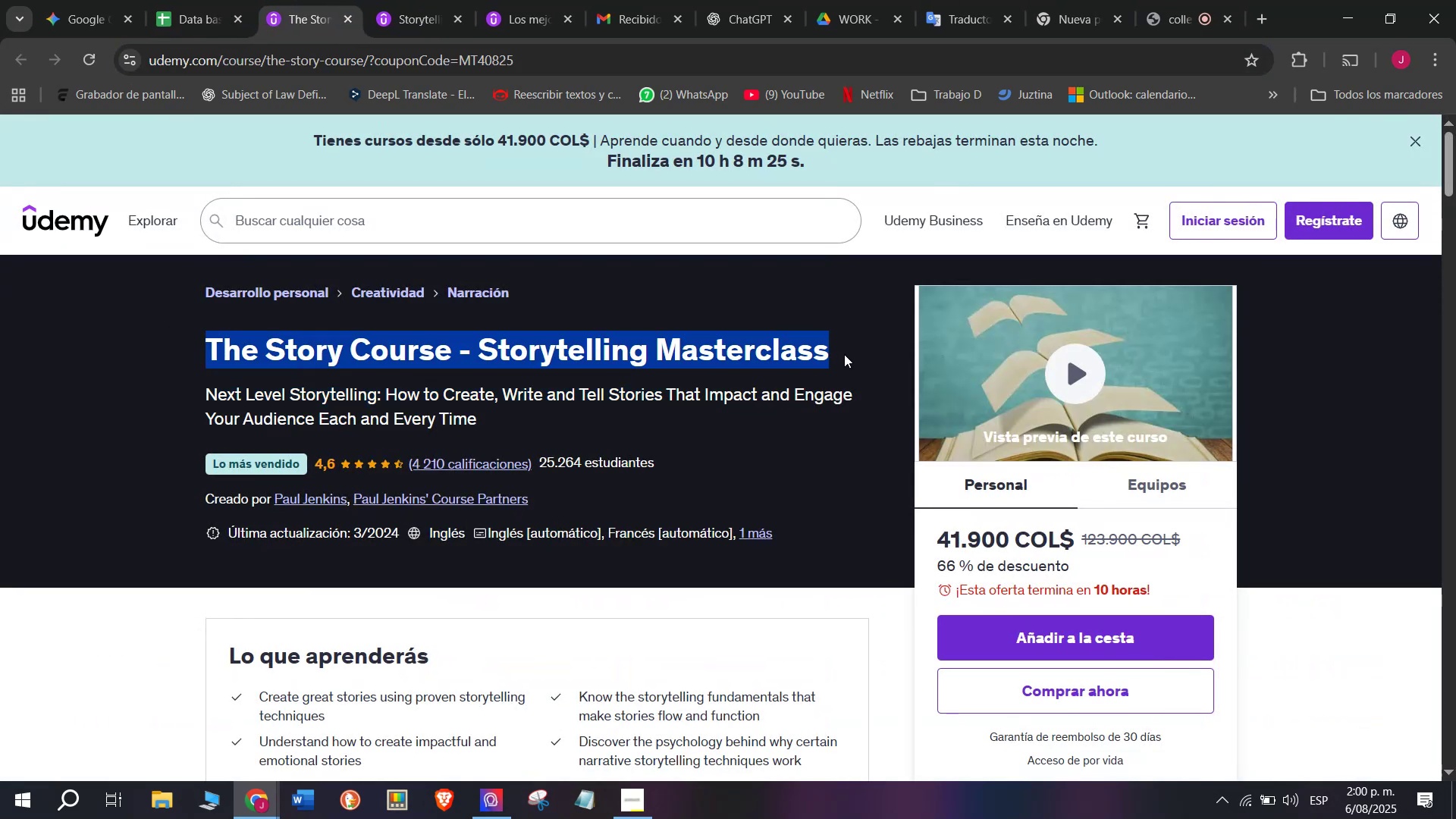 
key(Control+C)
 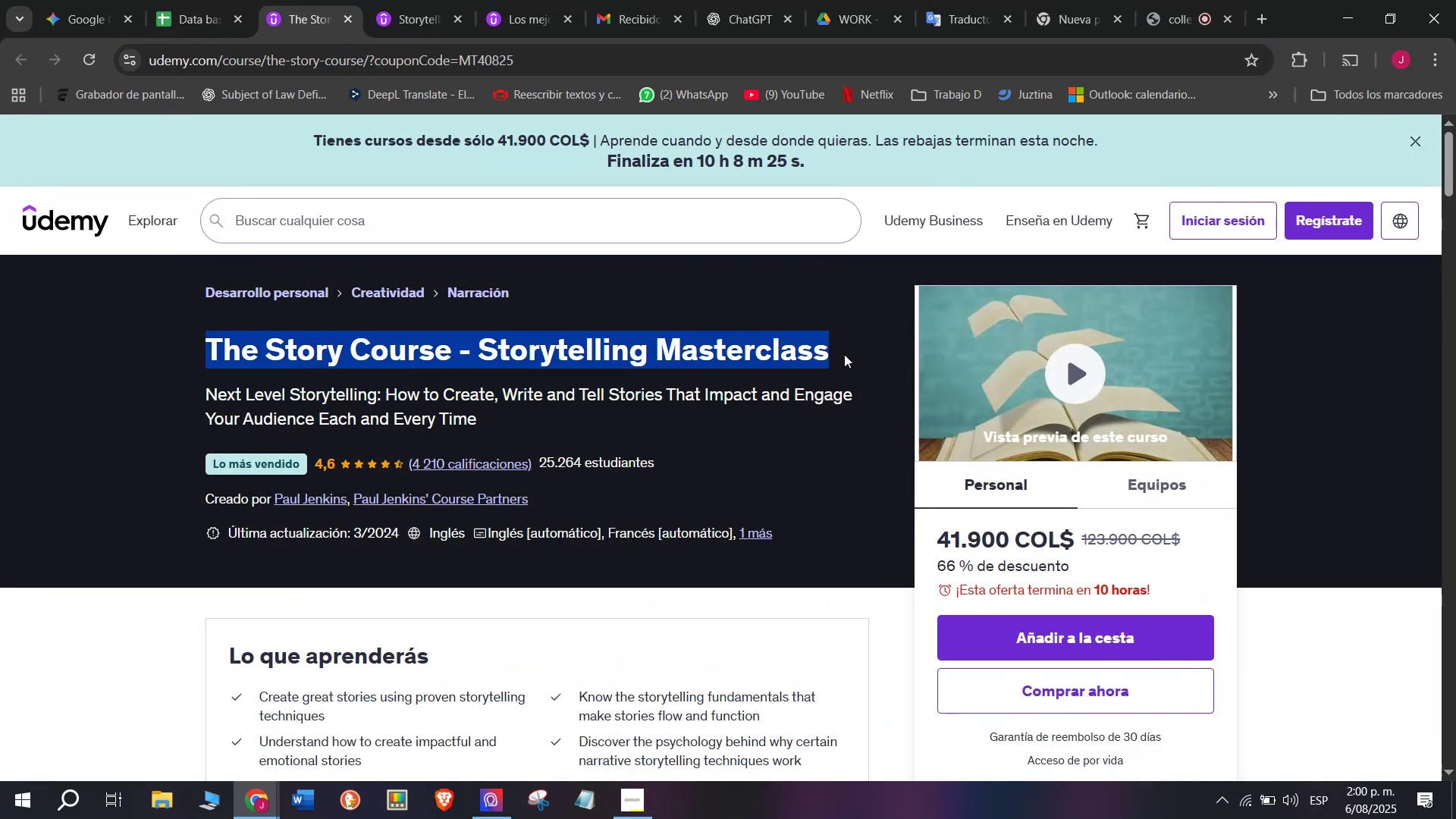 
key(Control+ControlLeft)
 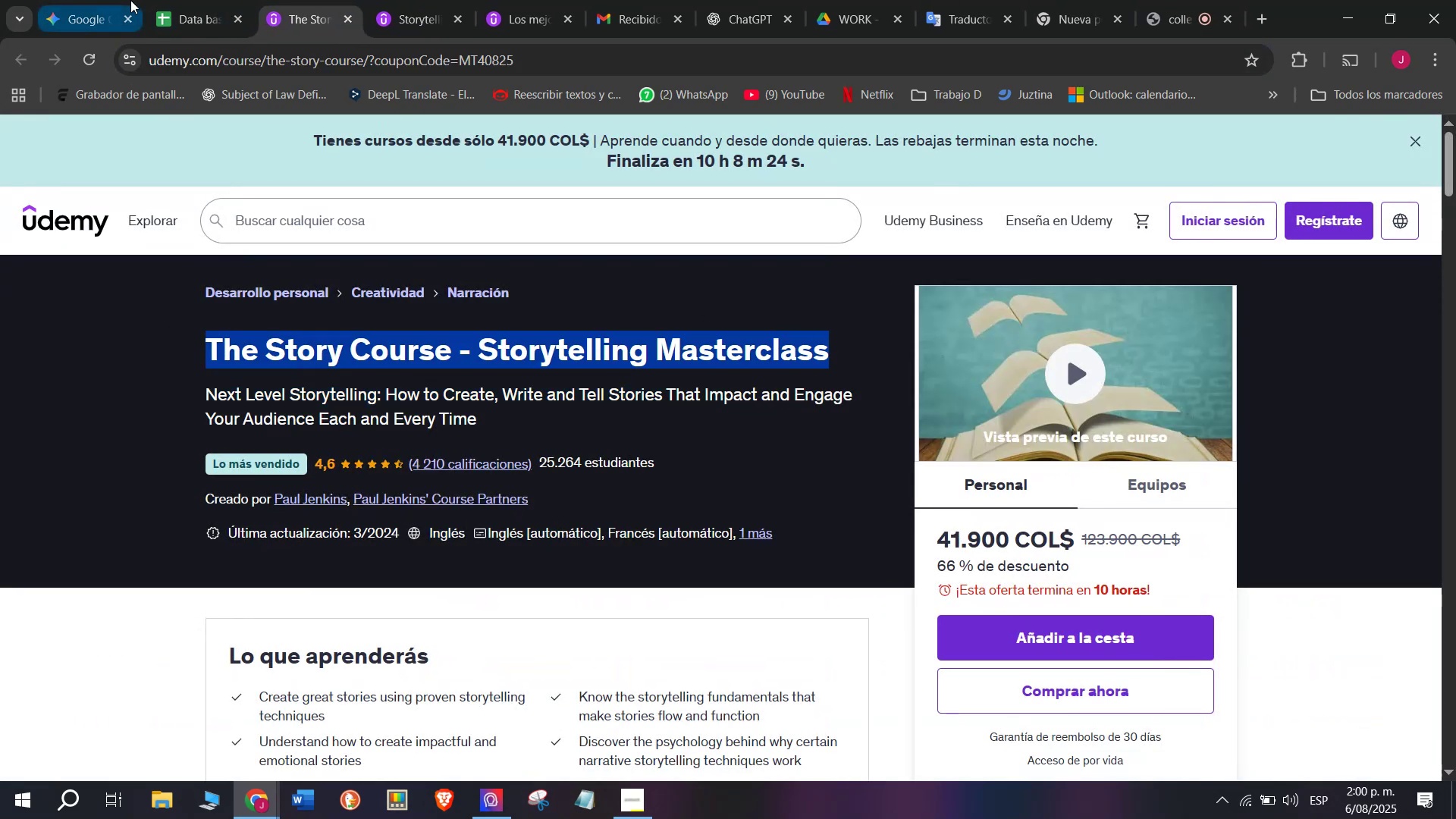 
key(Break)
 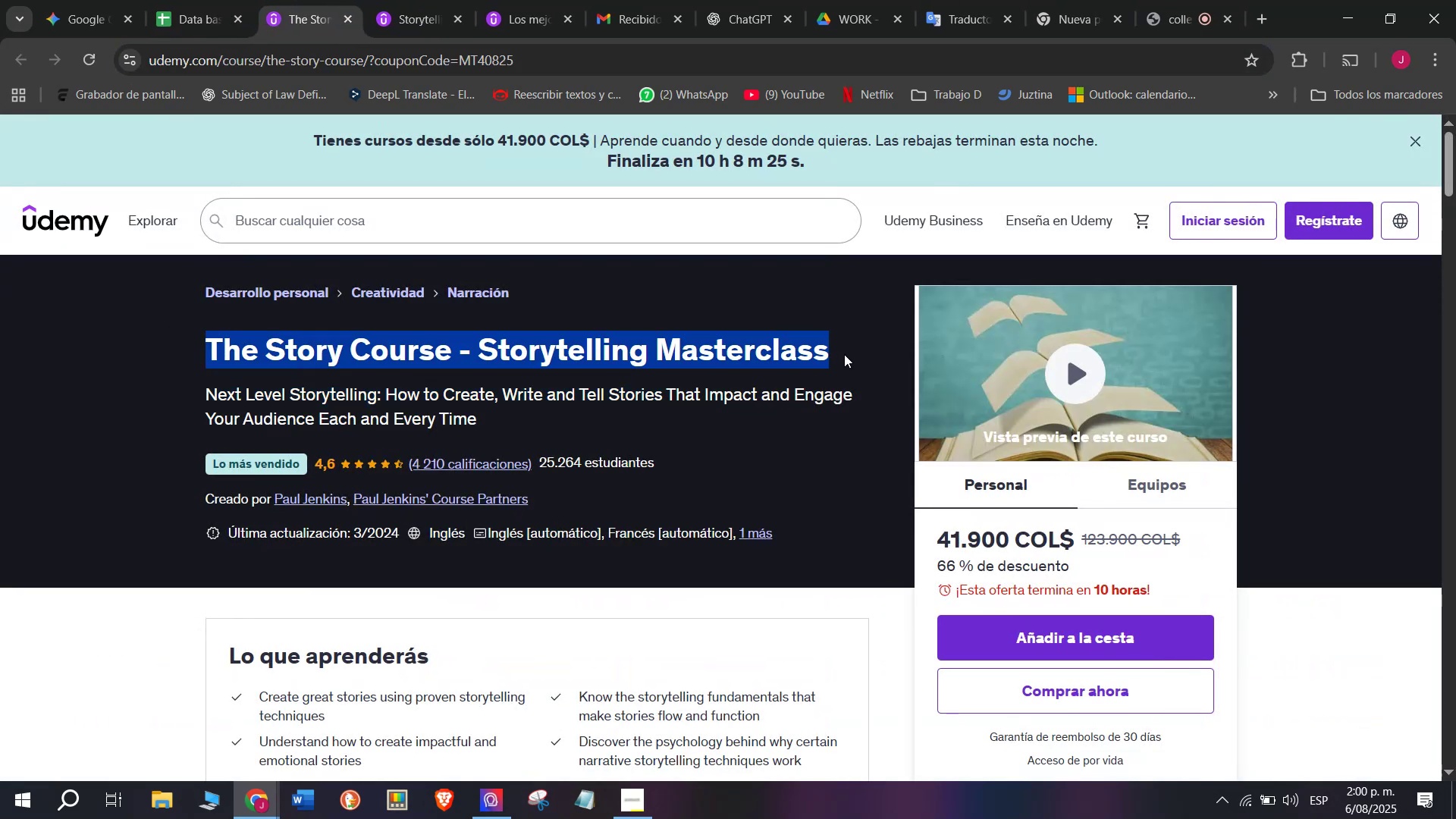 
key(Control+C)
 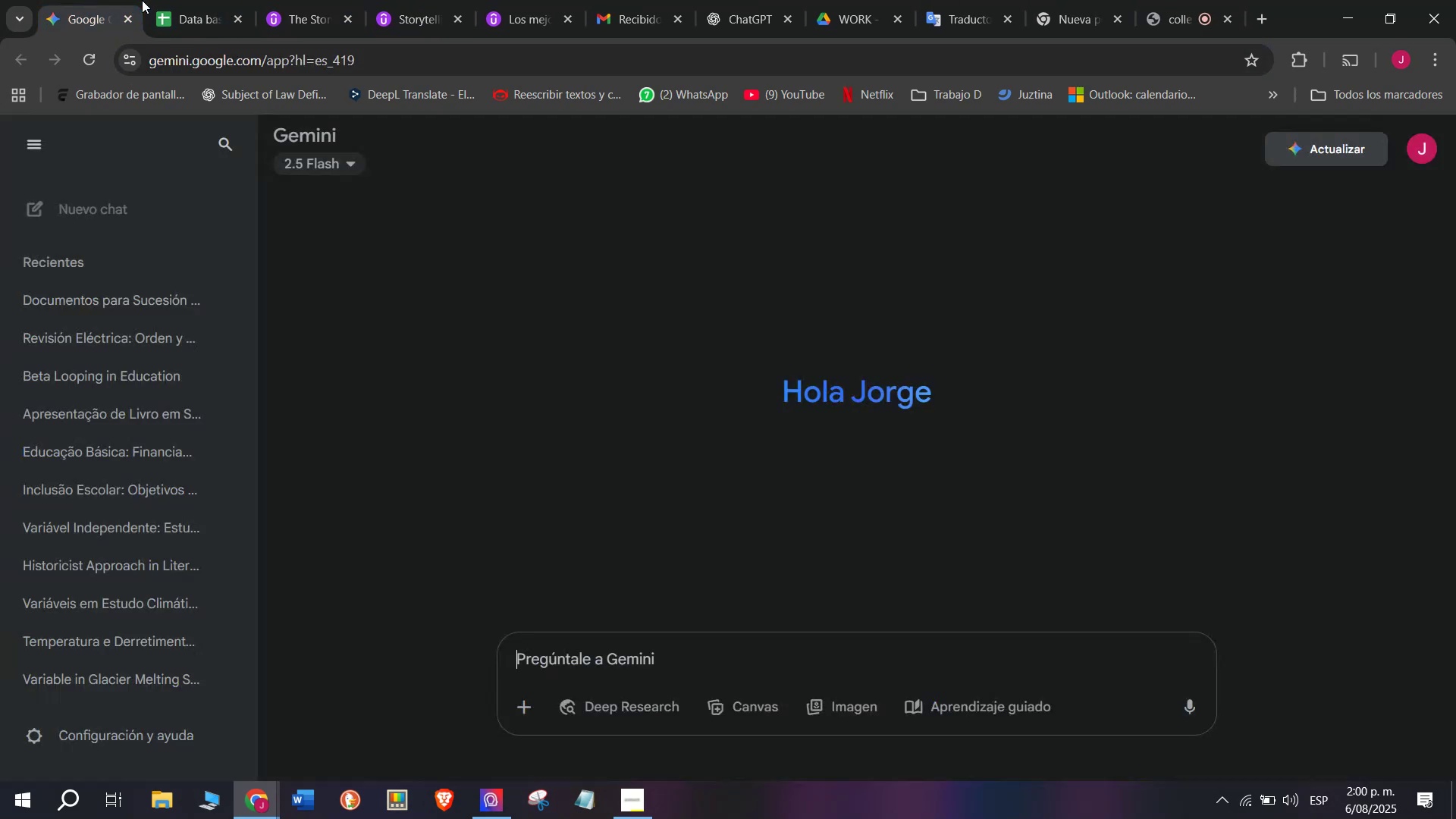 
double_click([155, 0])
 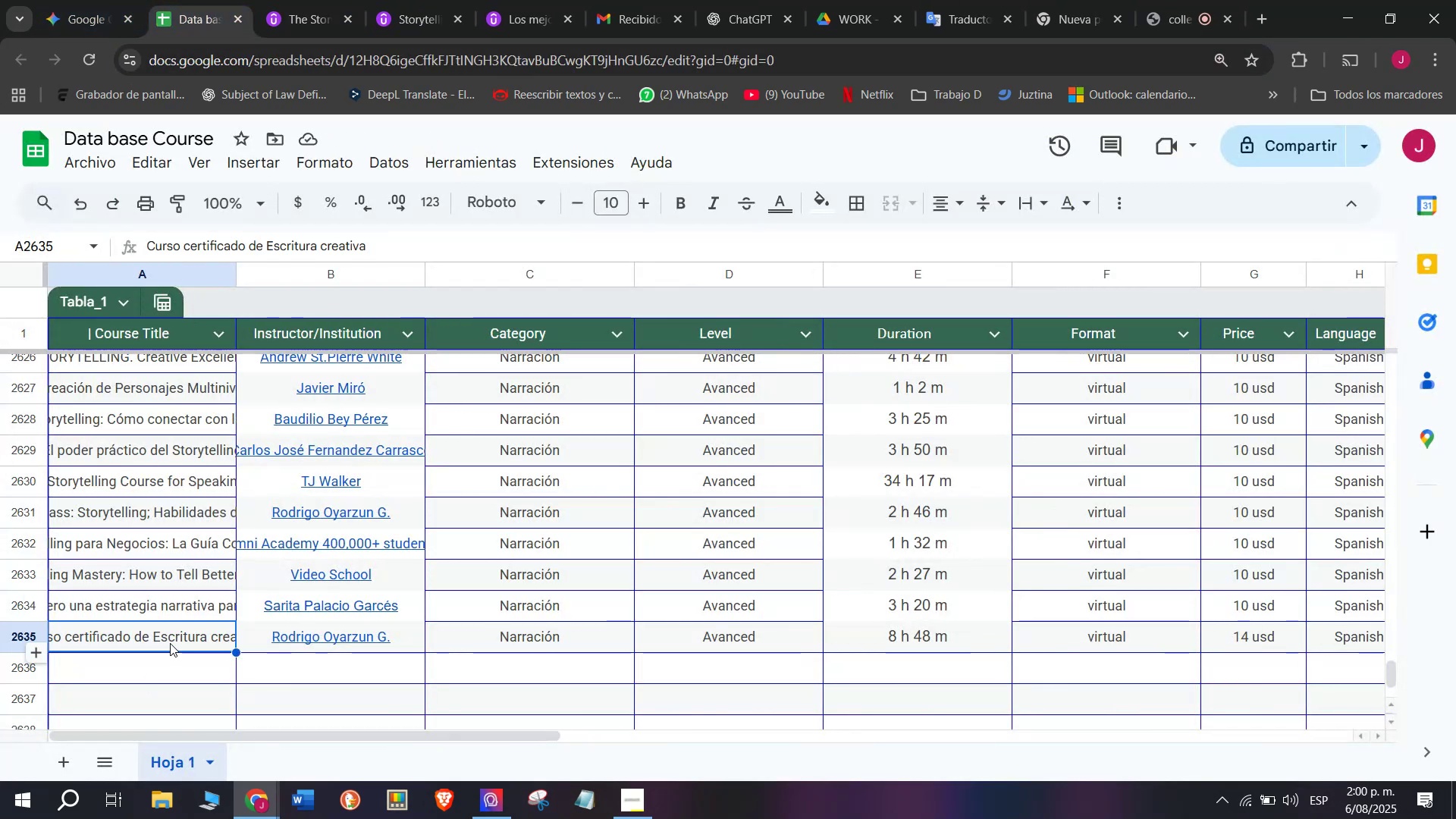 
double_click([170, 667])
 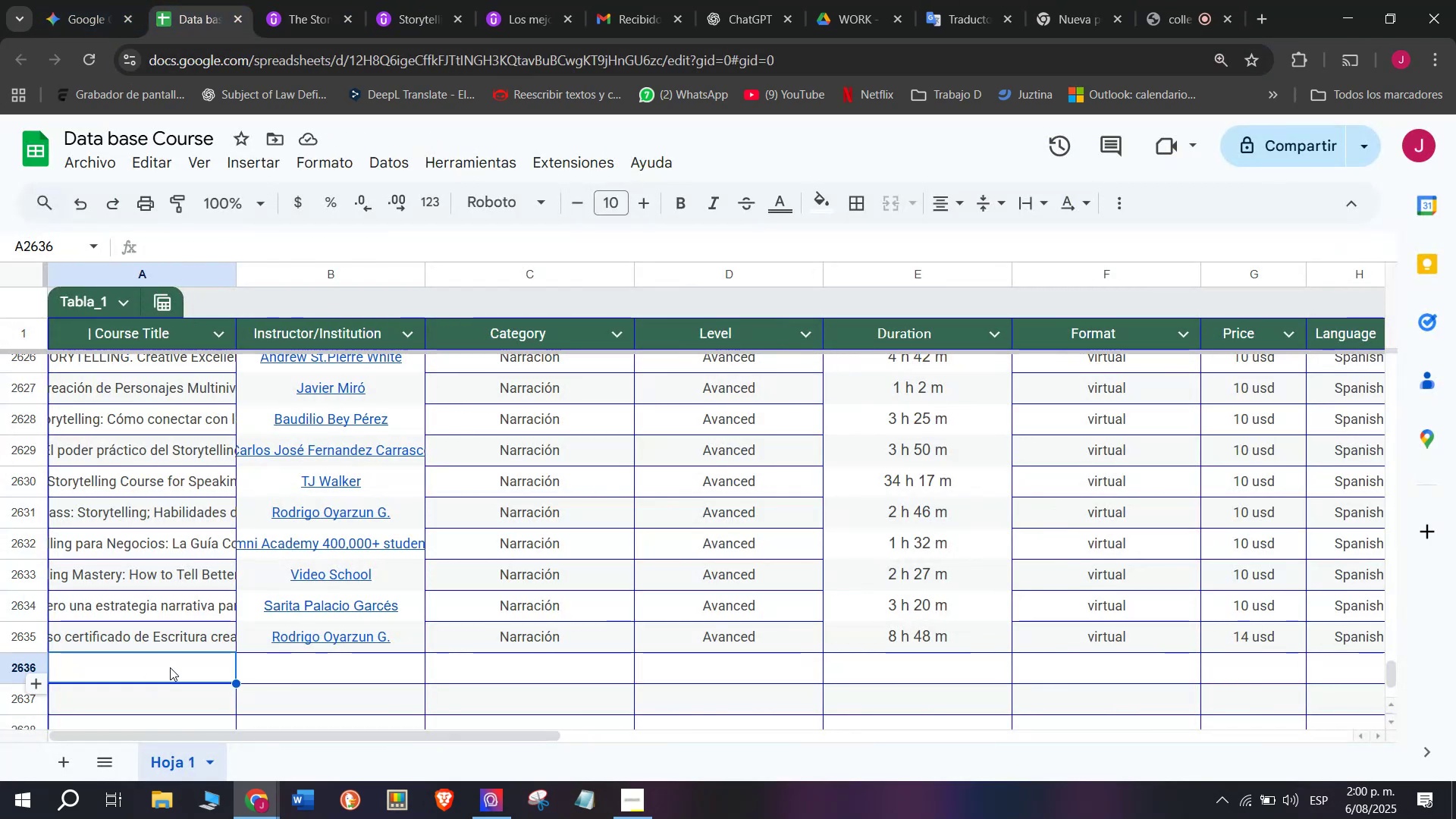 
triple_click([170, 667])
 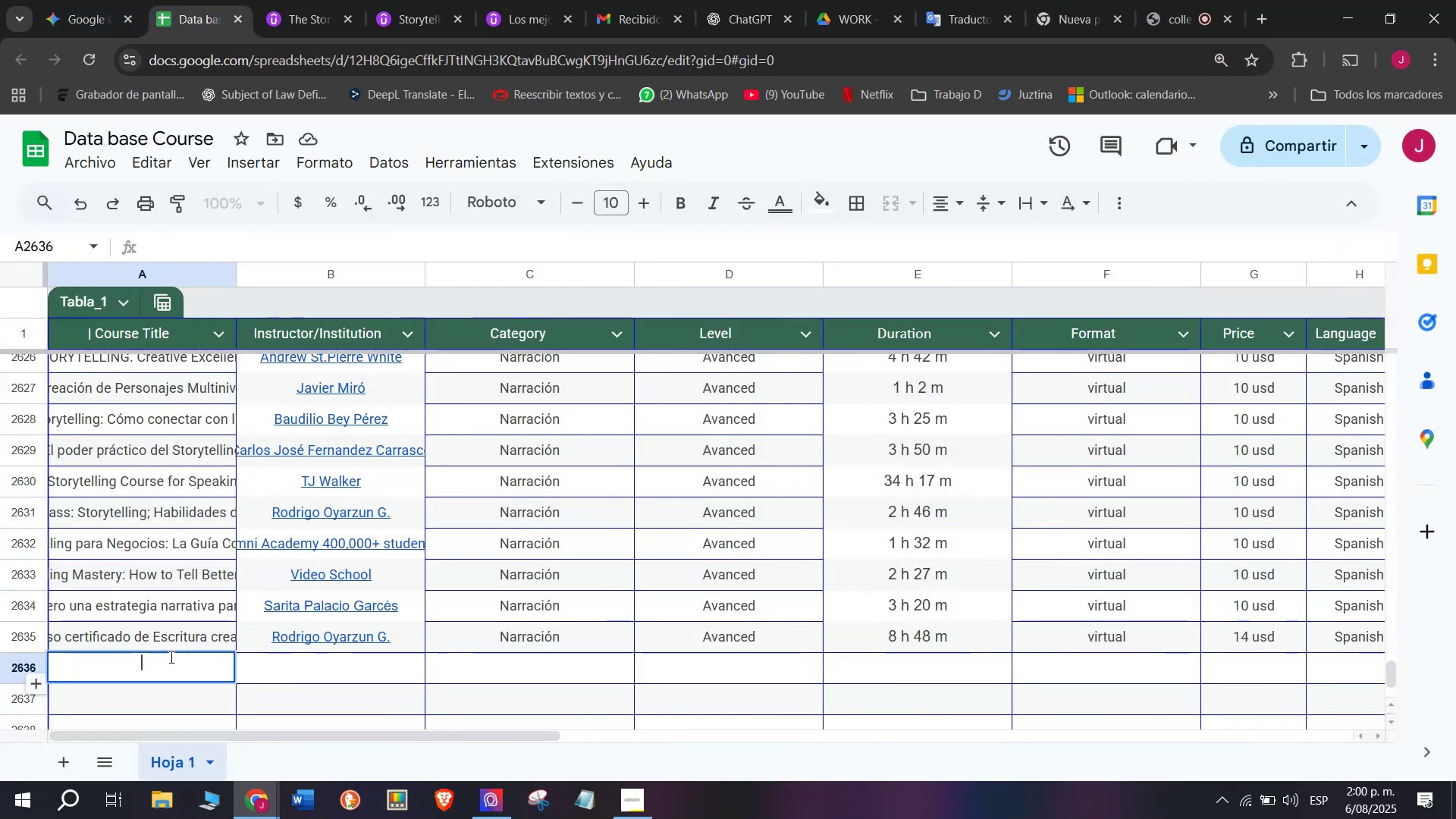 
key(Z)
 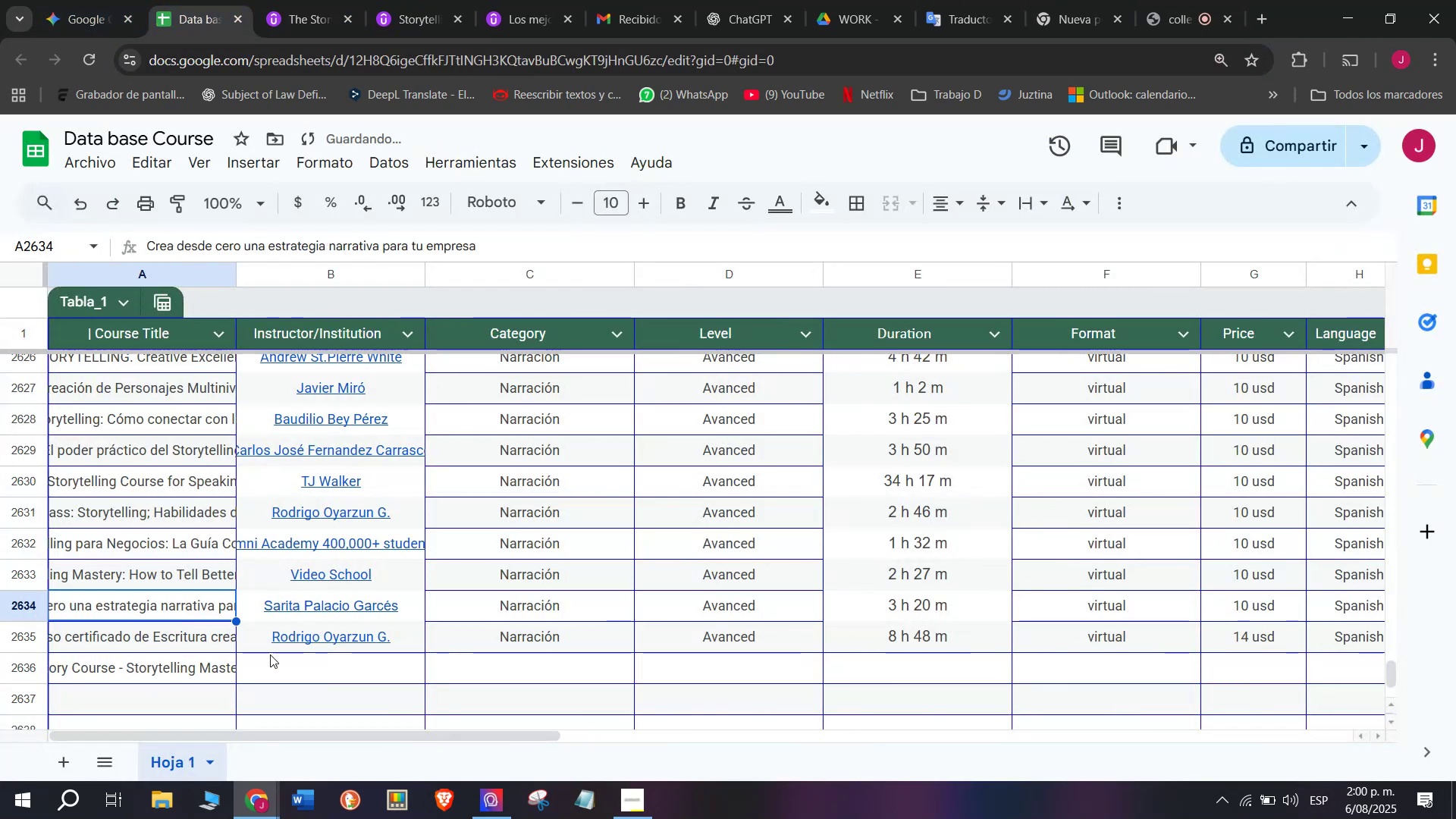 
key(Control+ControlLeft)
 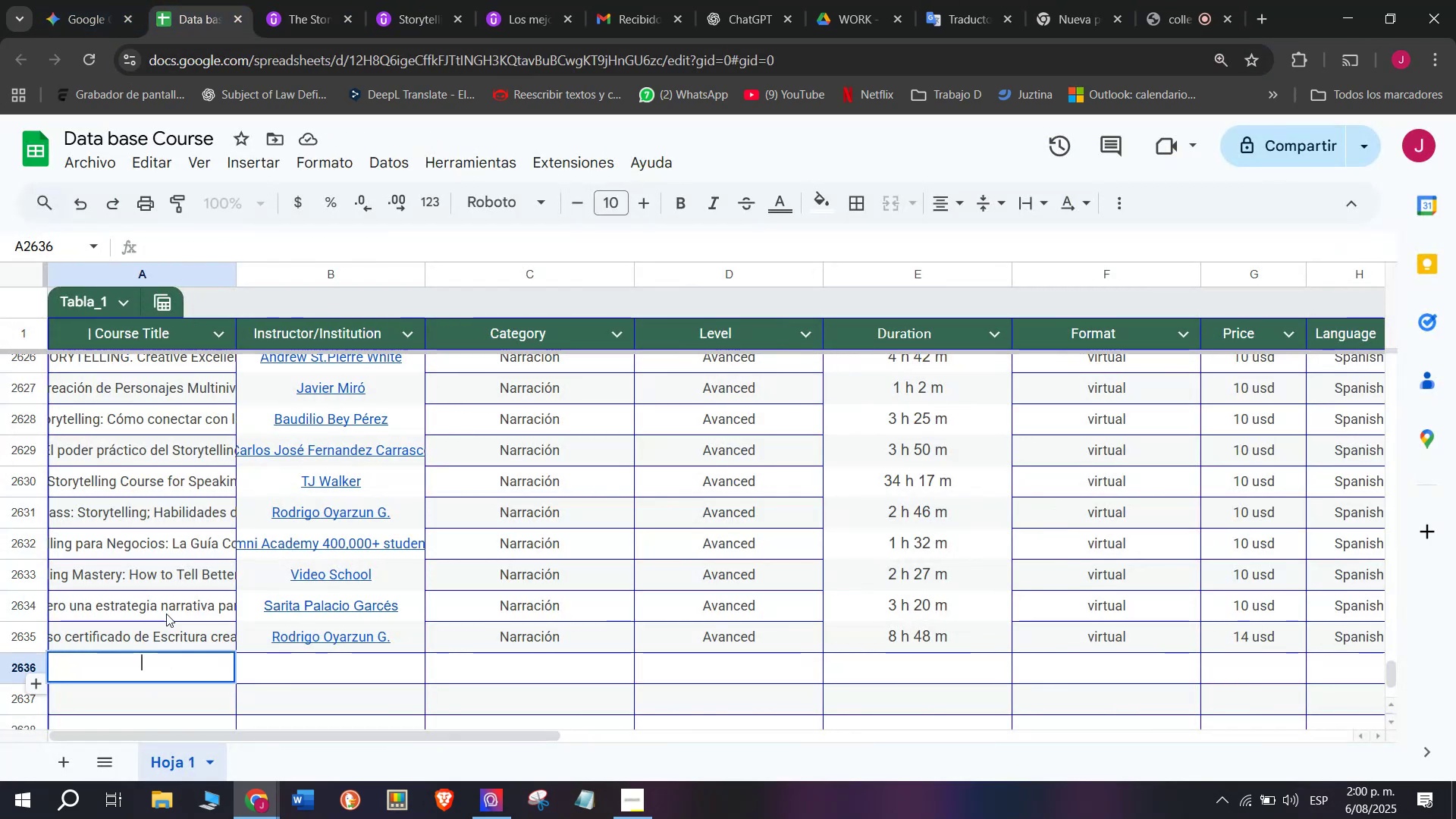 
key(Control+V)
 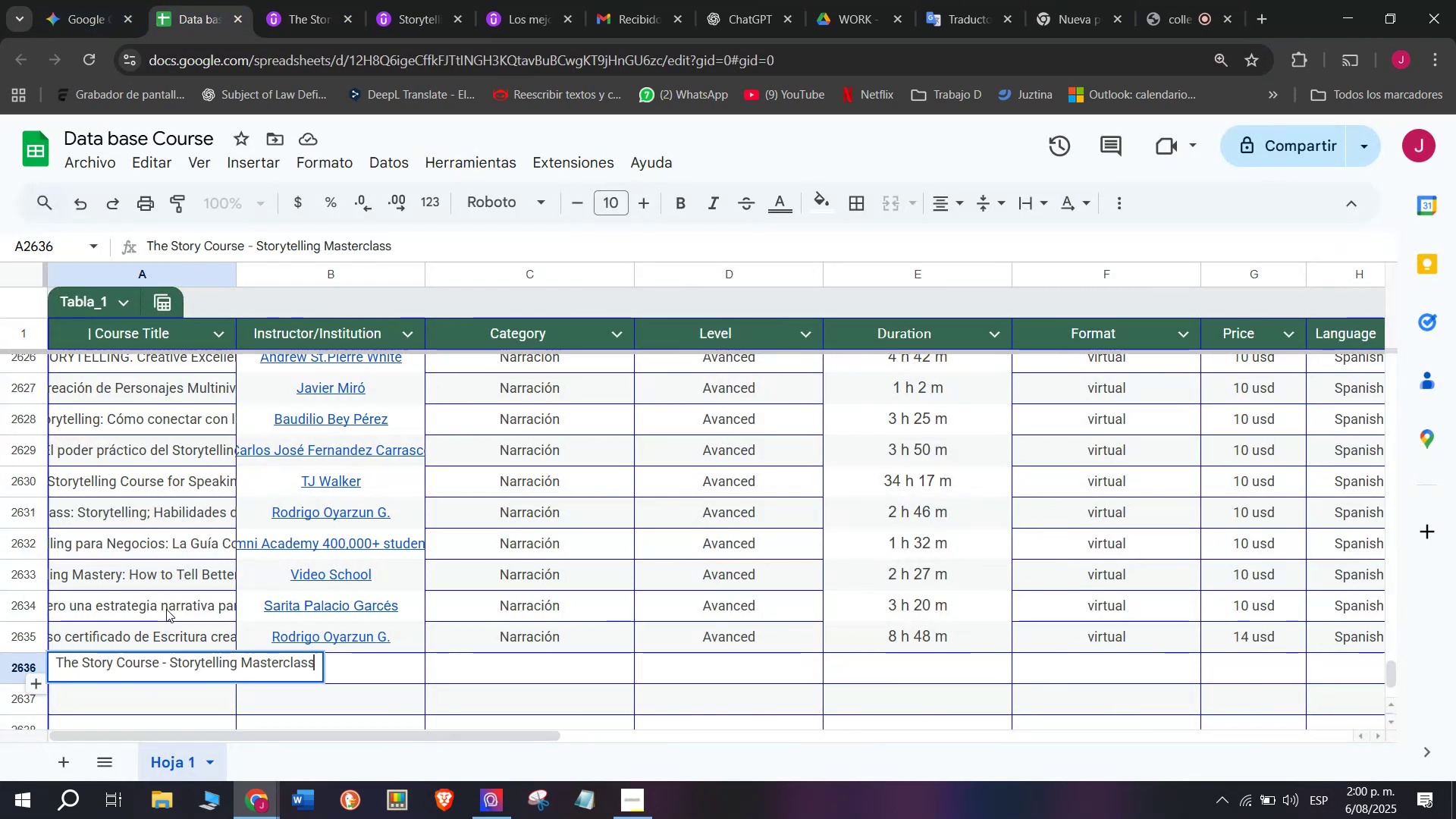 
left_click([166, 609])
 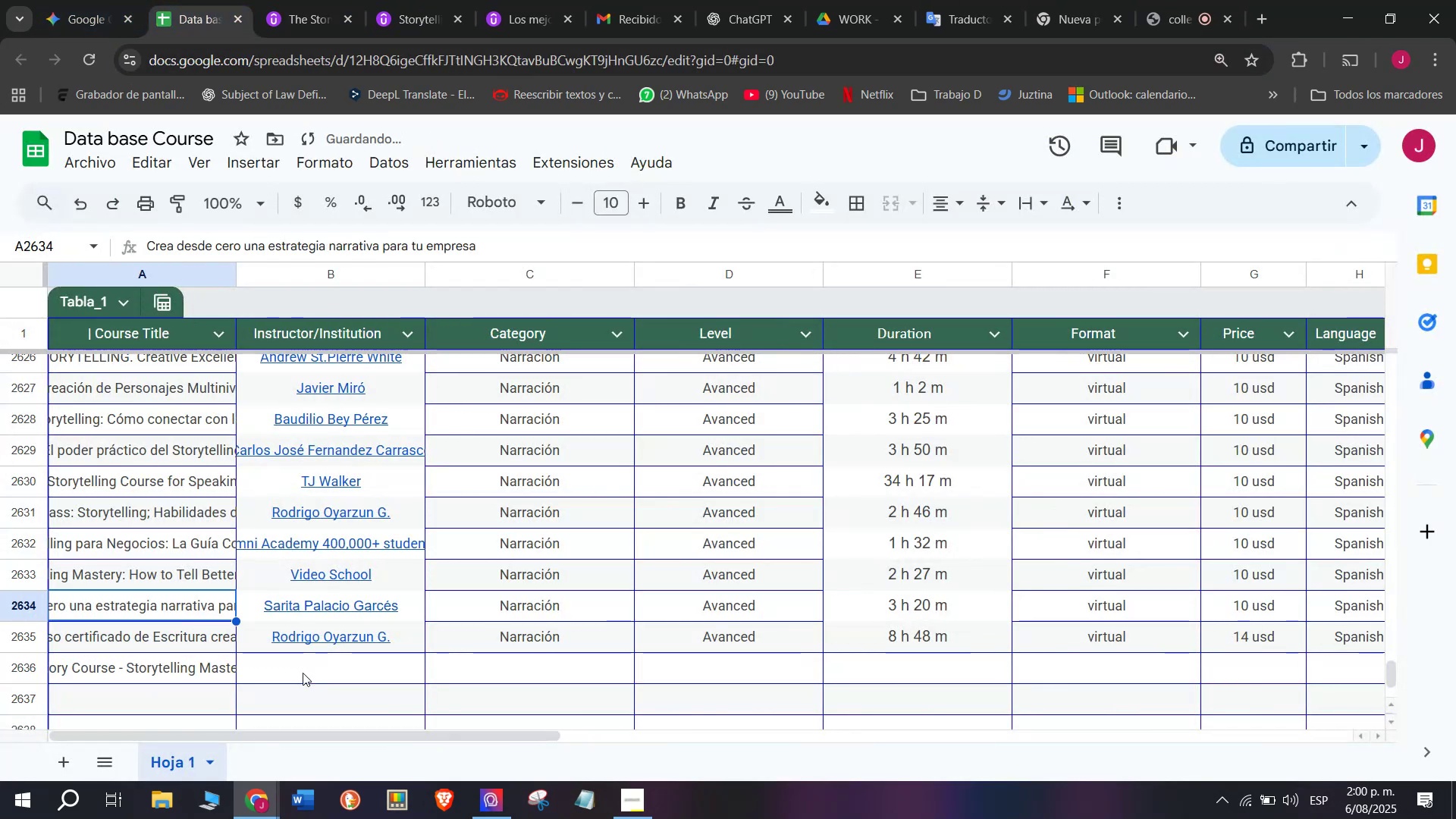 
left_click([305, 676])
 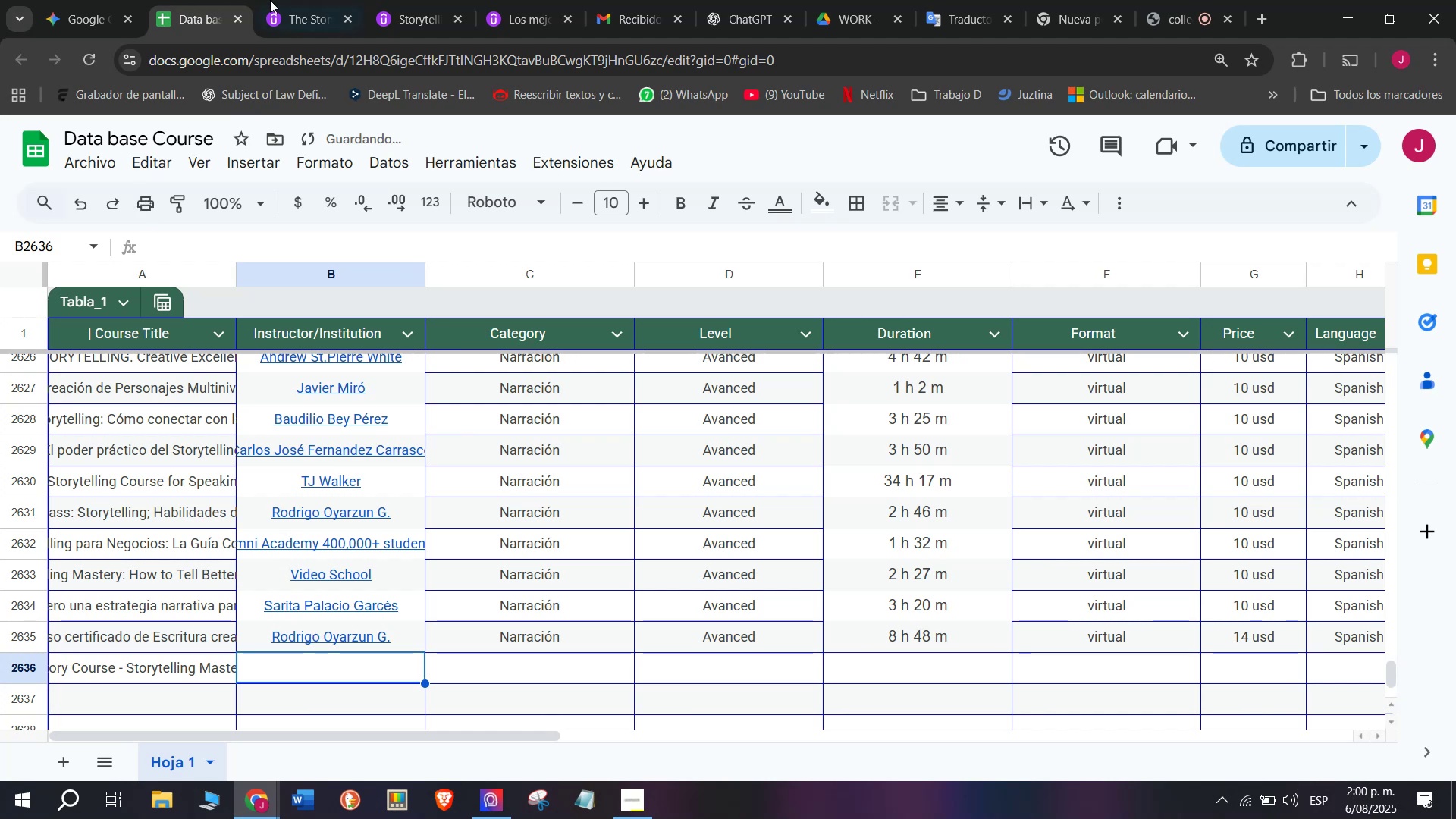 
left_click([277, 0])
 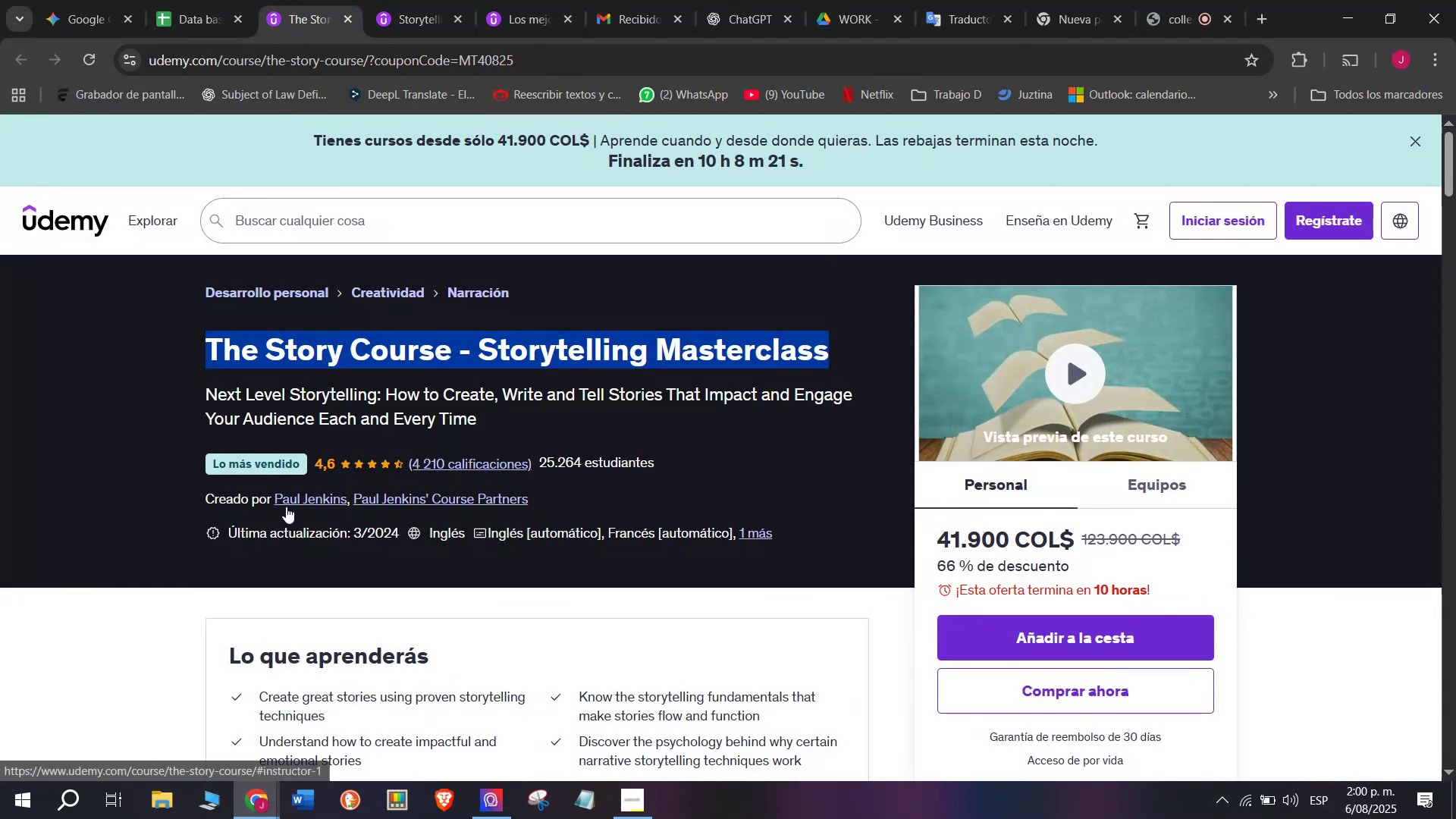 
left_click([289, 506])
 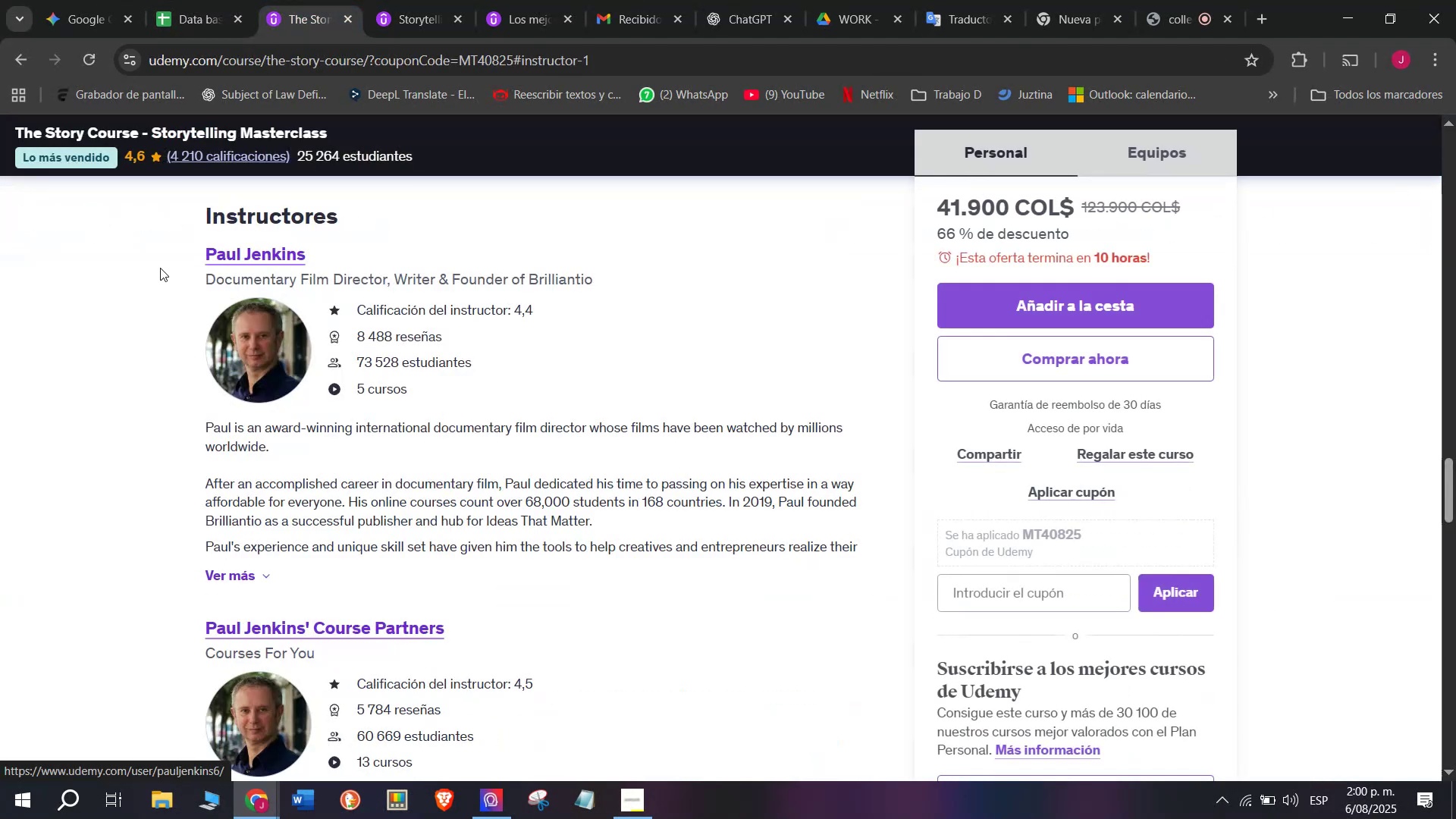 
left_click_drag(start_coordinate=[169, 248], to_coordinate=[399, 253])
 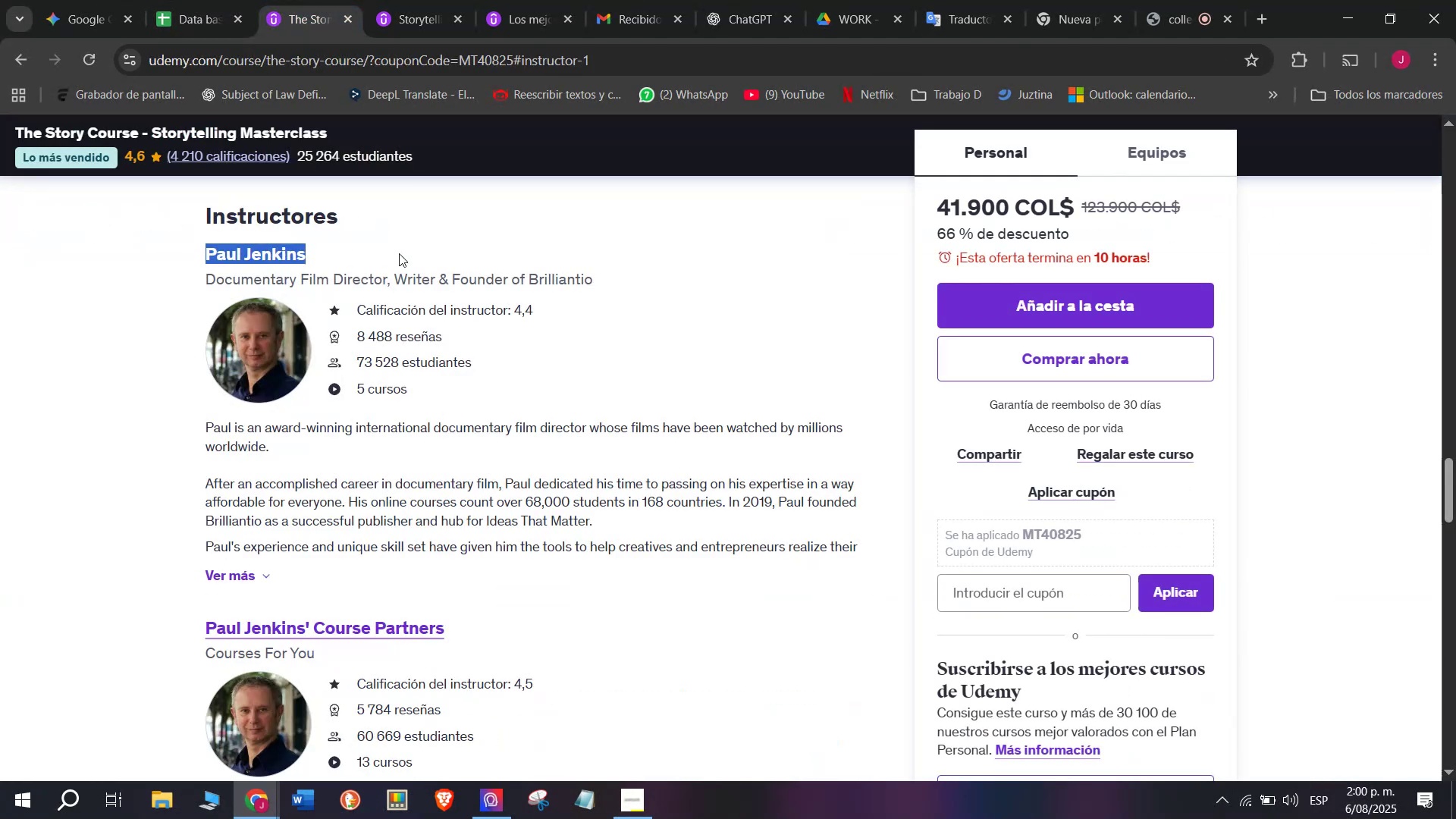 
key(Break)
 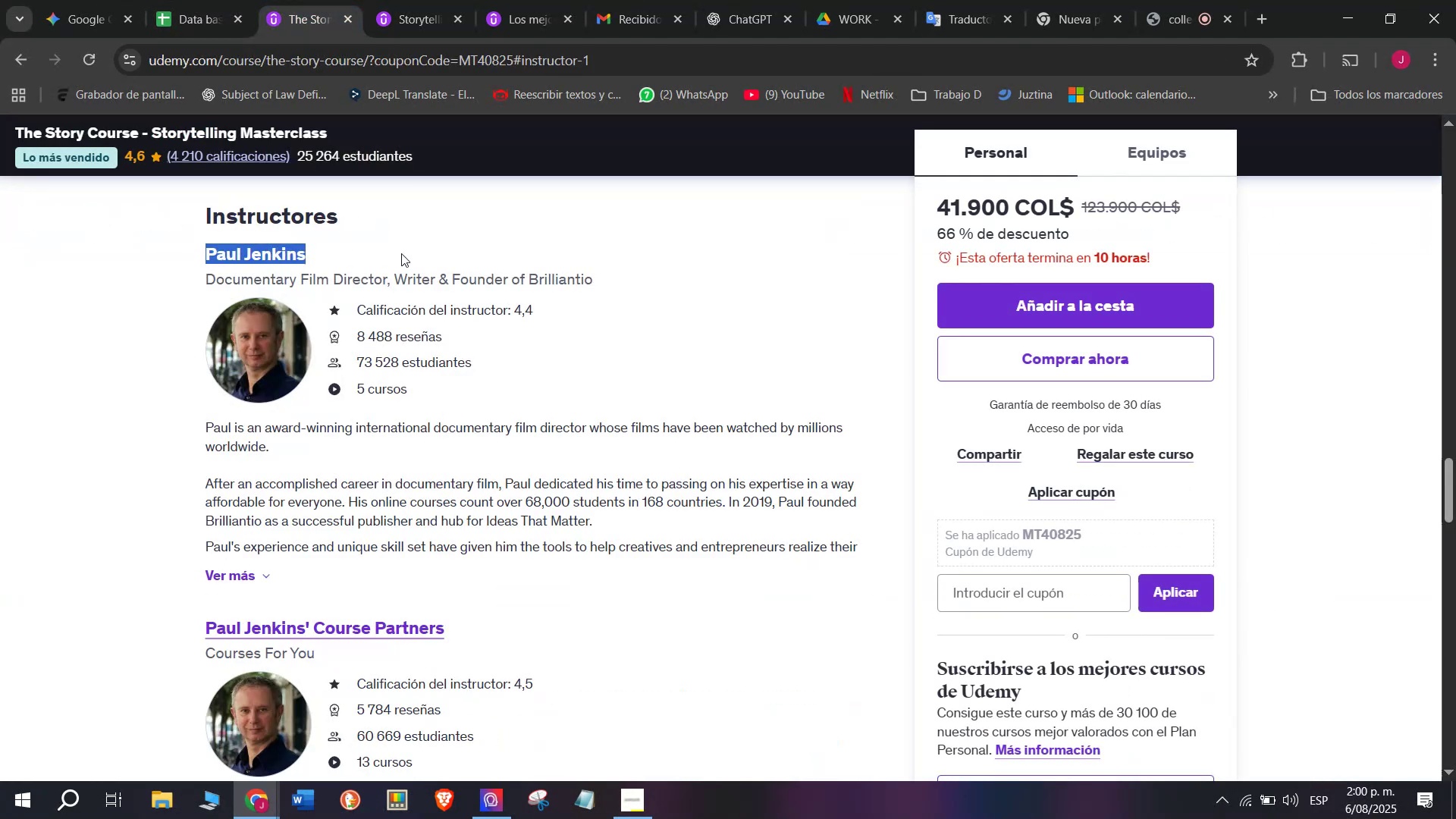 
key(Control+C)
 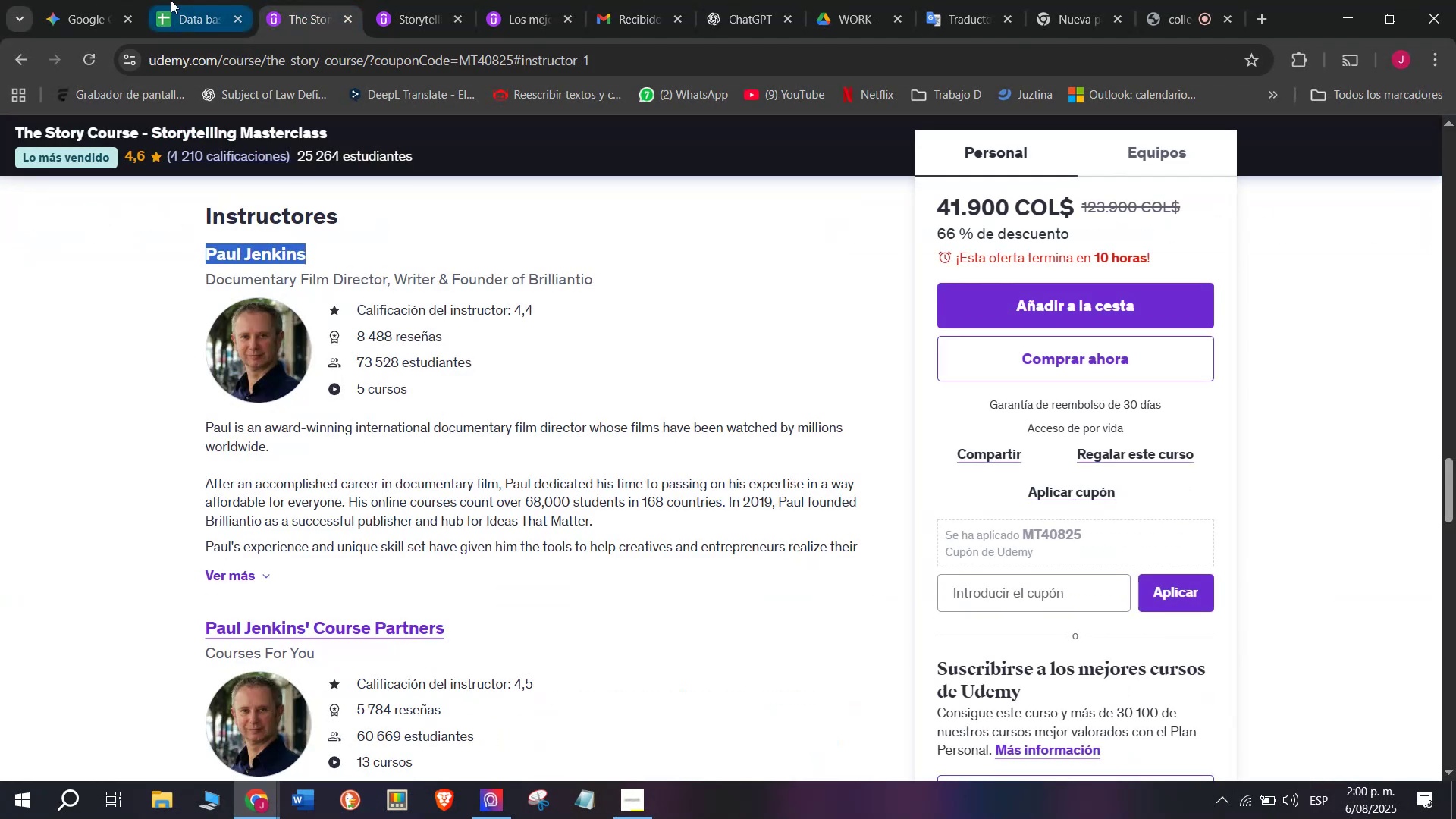 
key(Control+ControlLeft)
 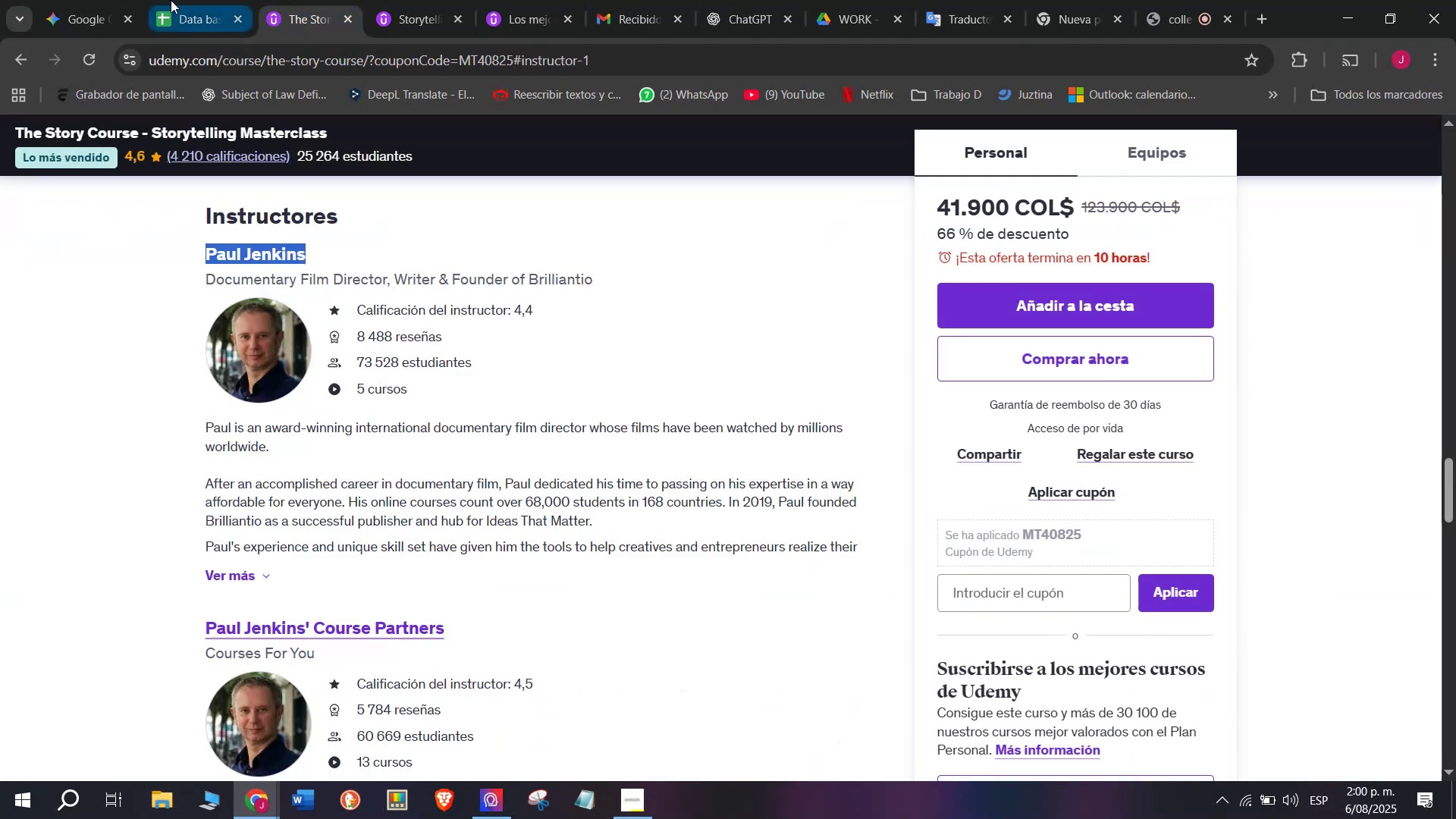 
left_click([171, 0])
 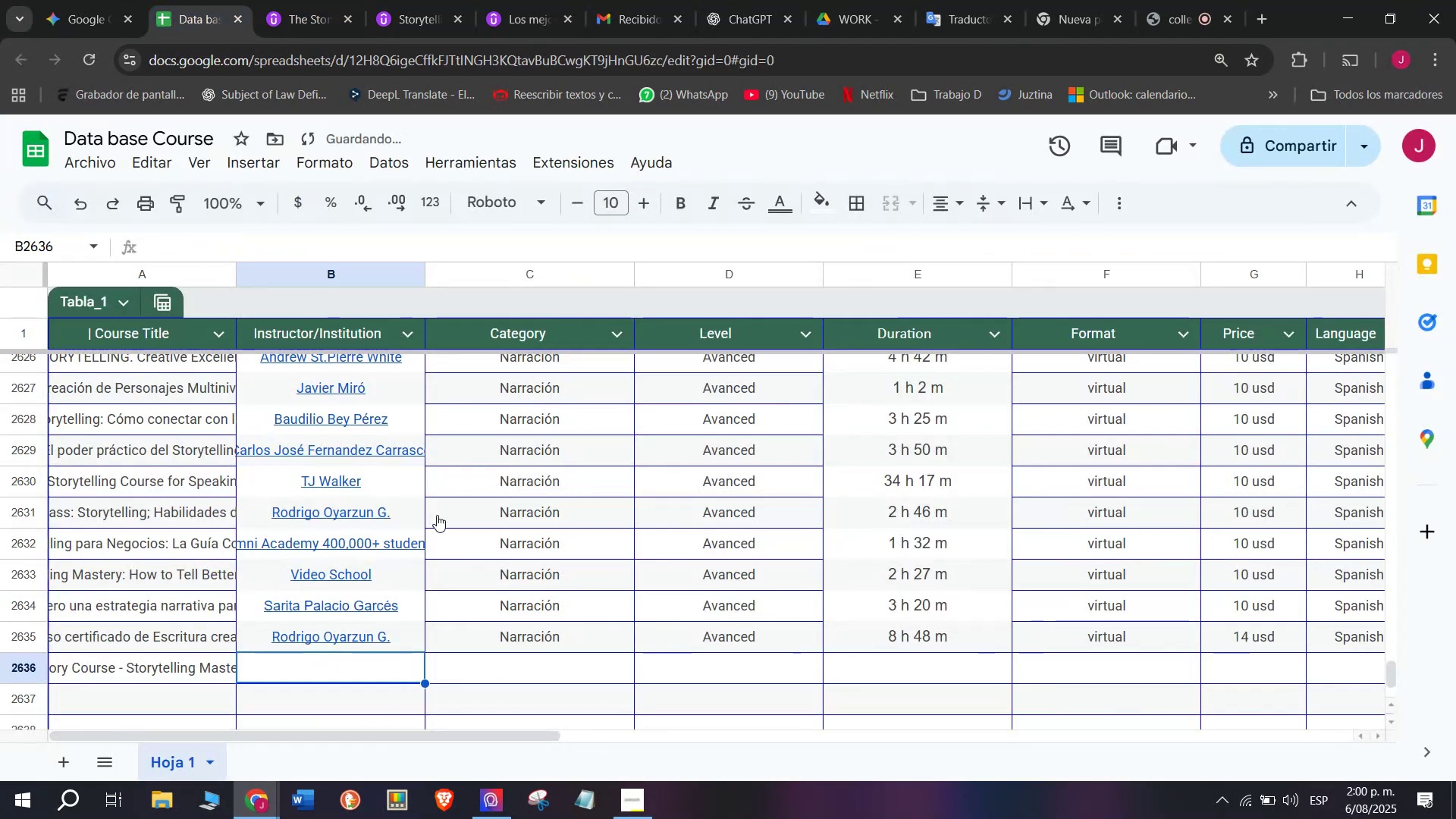 
key(Z)
 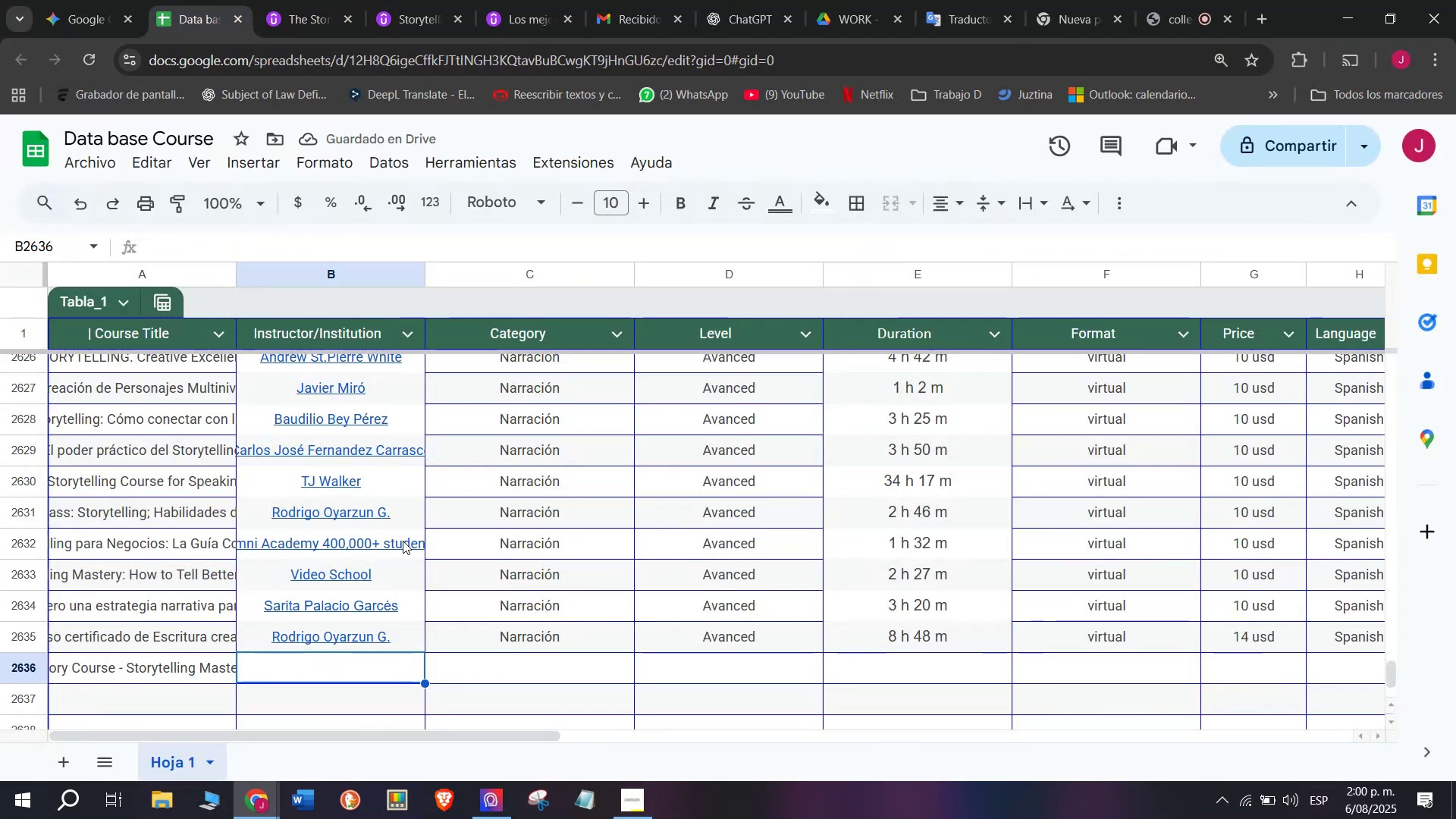 
key(Control+ControlLeft)
 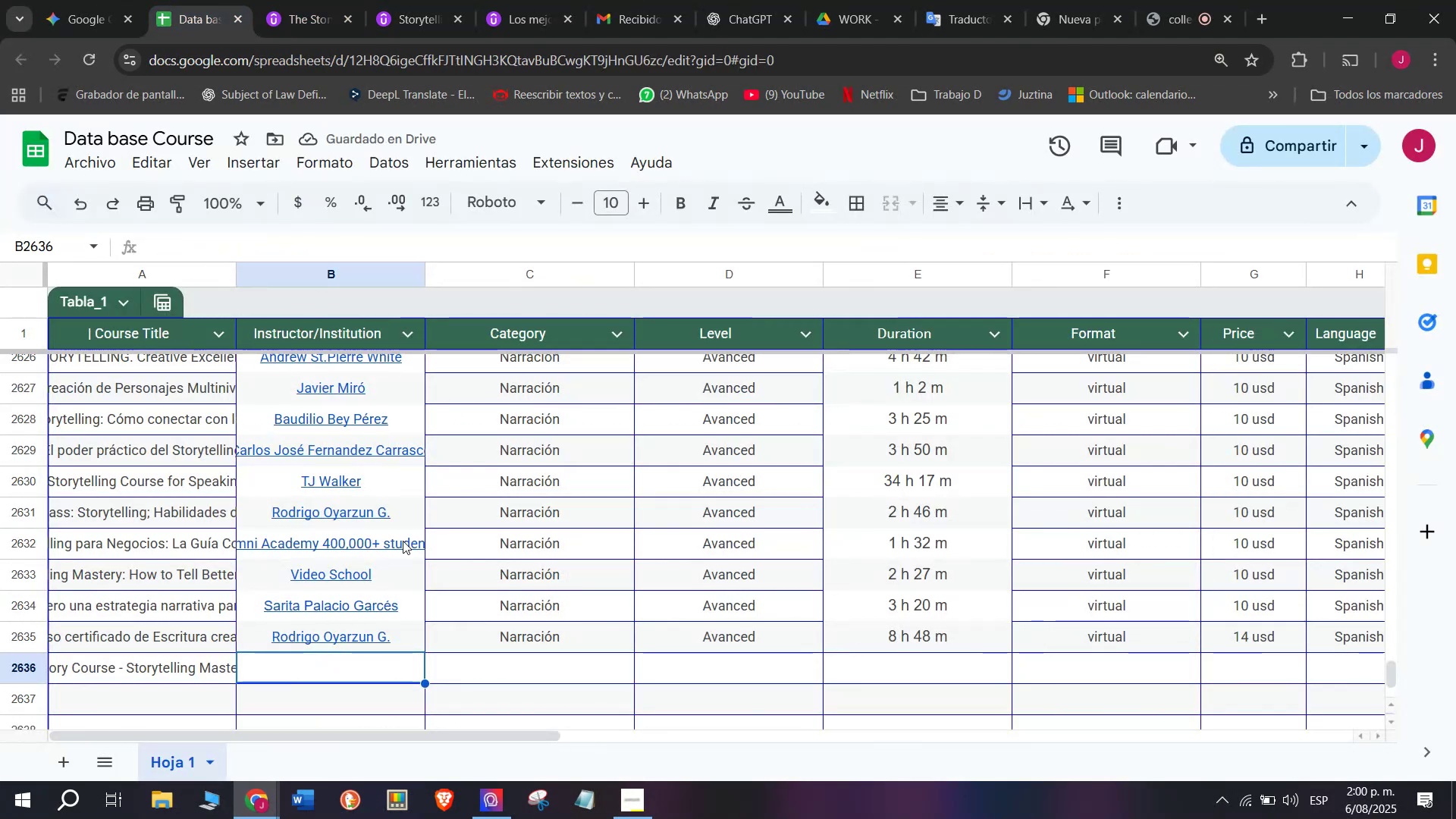 
key(Control+V)
 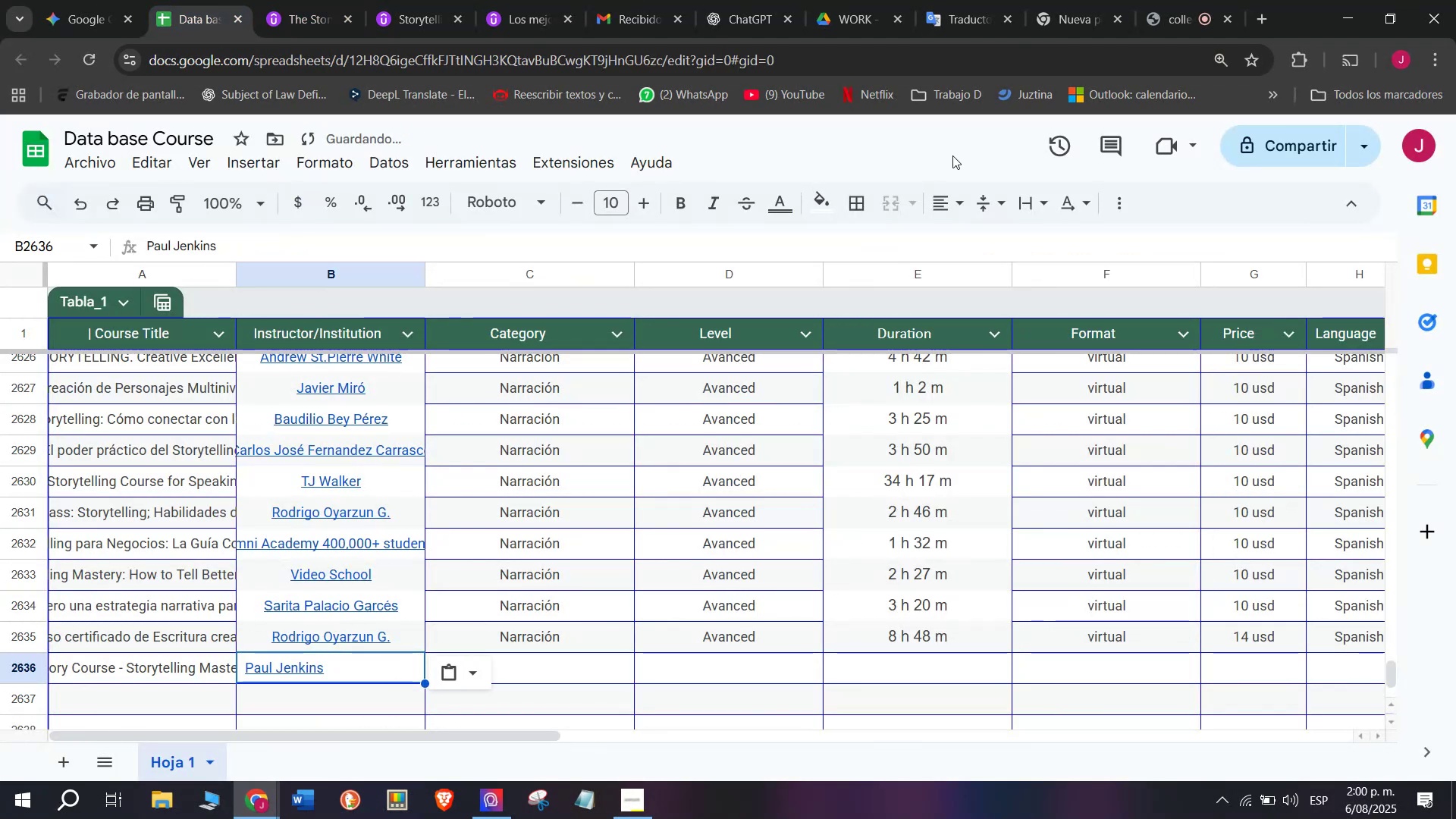 
left_click([941, 199])
 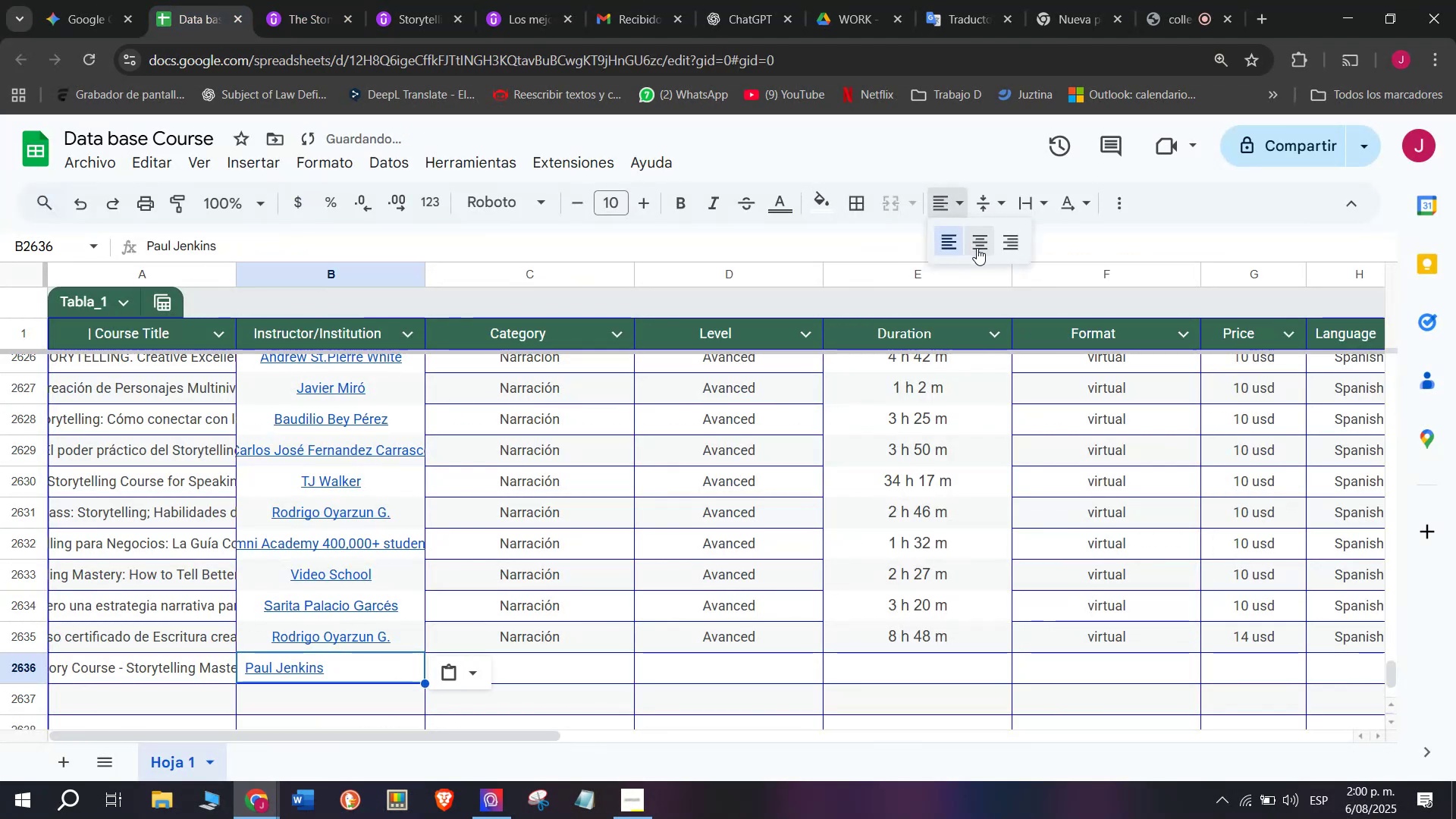 
left_click([977, 248])
 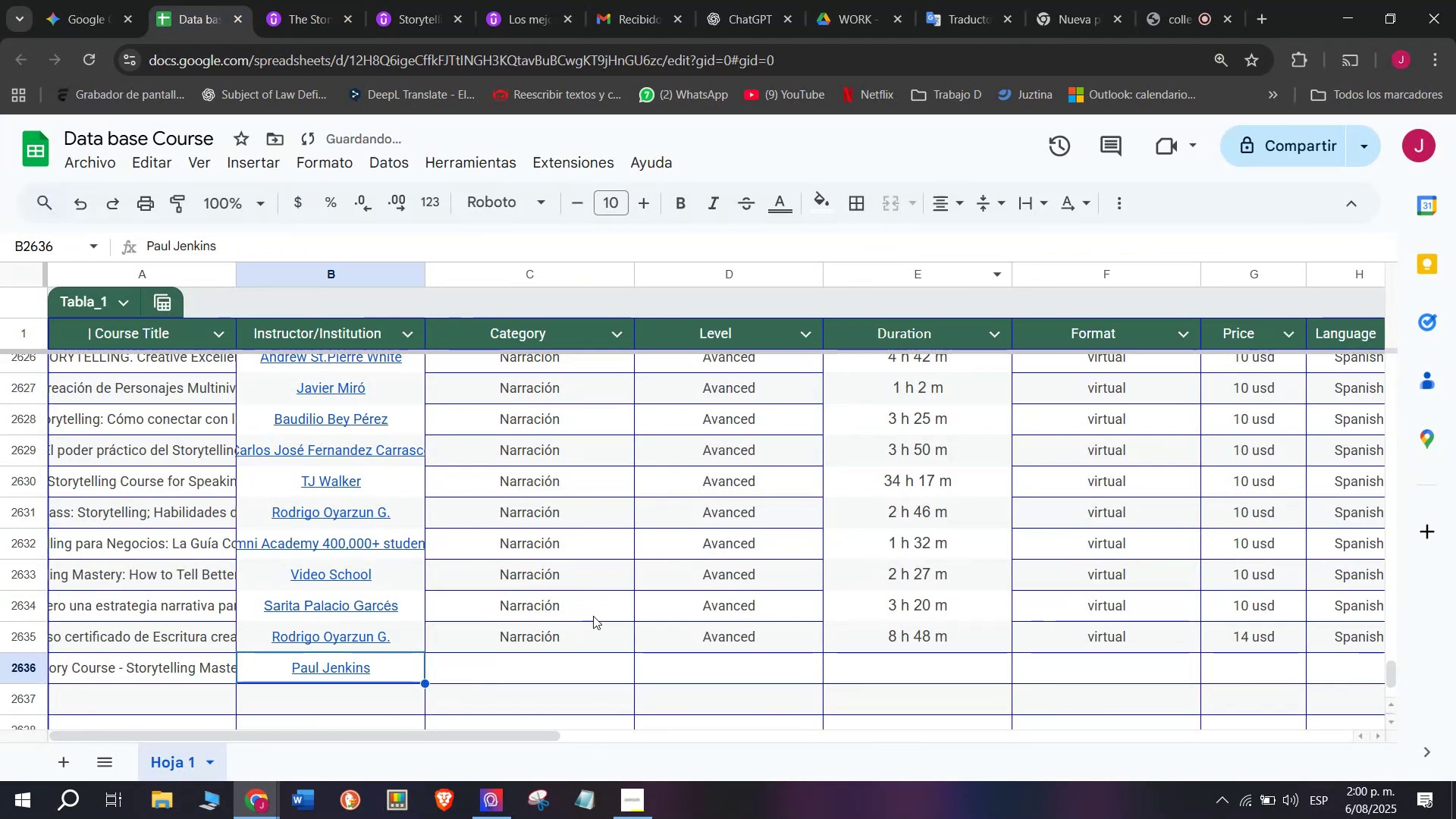 
left_click([589, 623])
 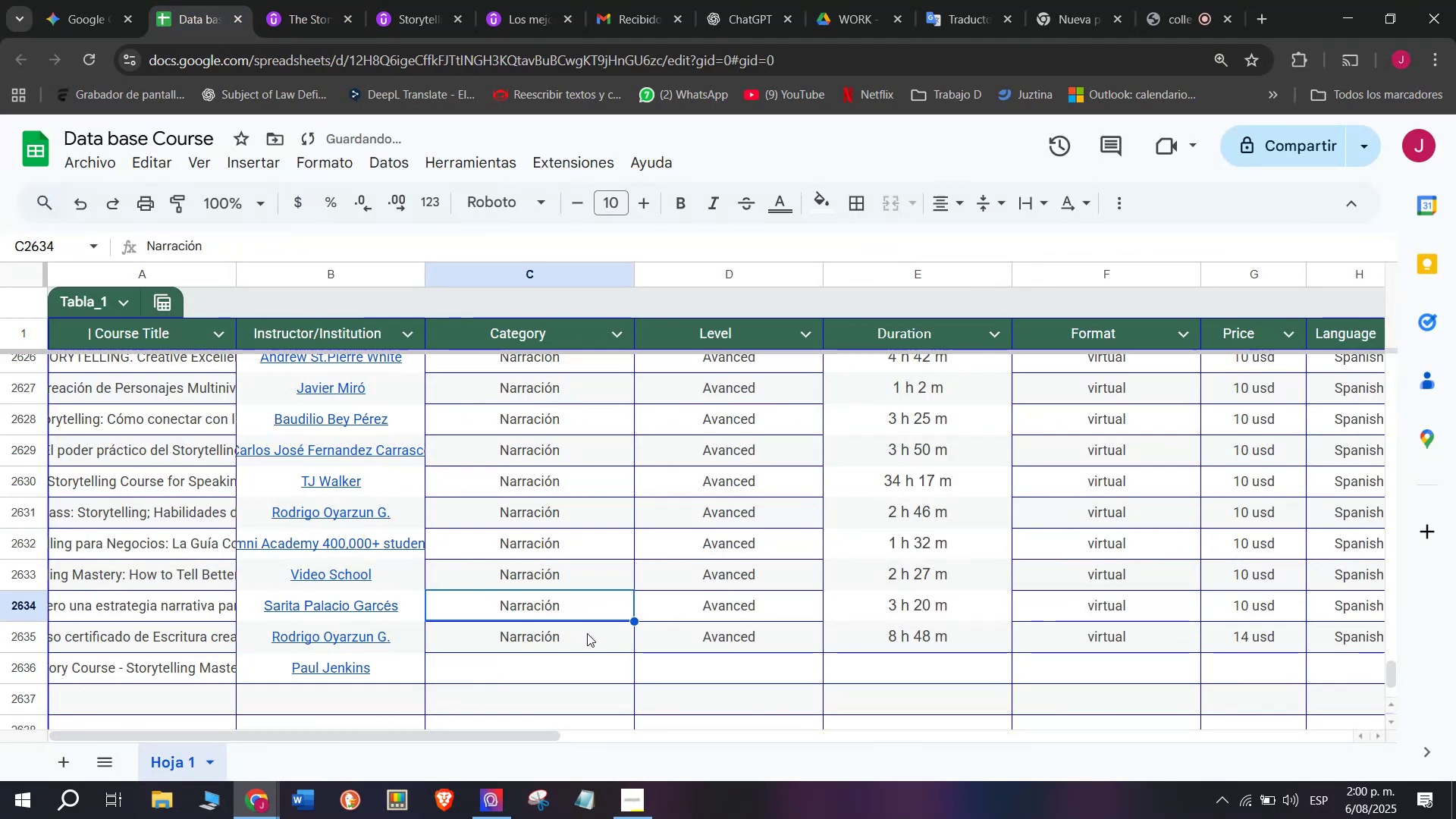 
key(Control+ControlLeft)
 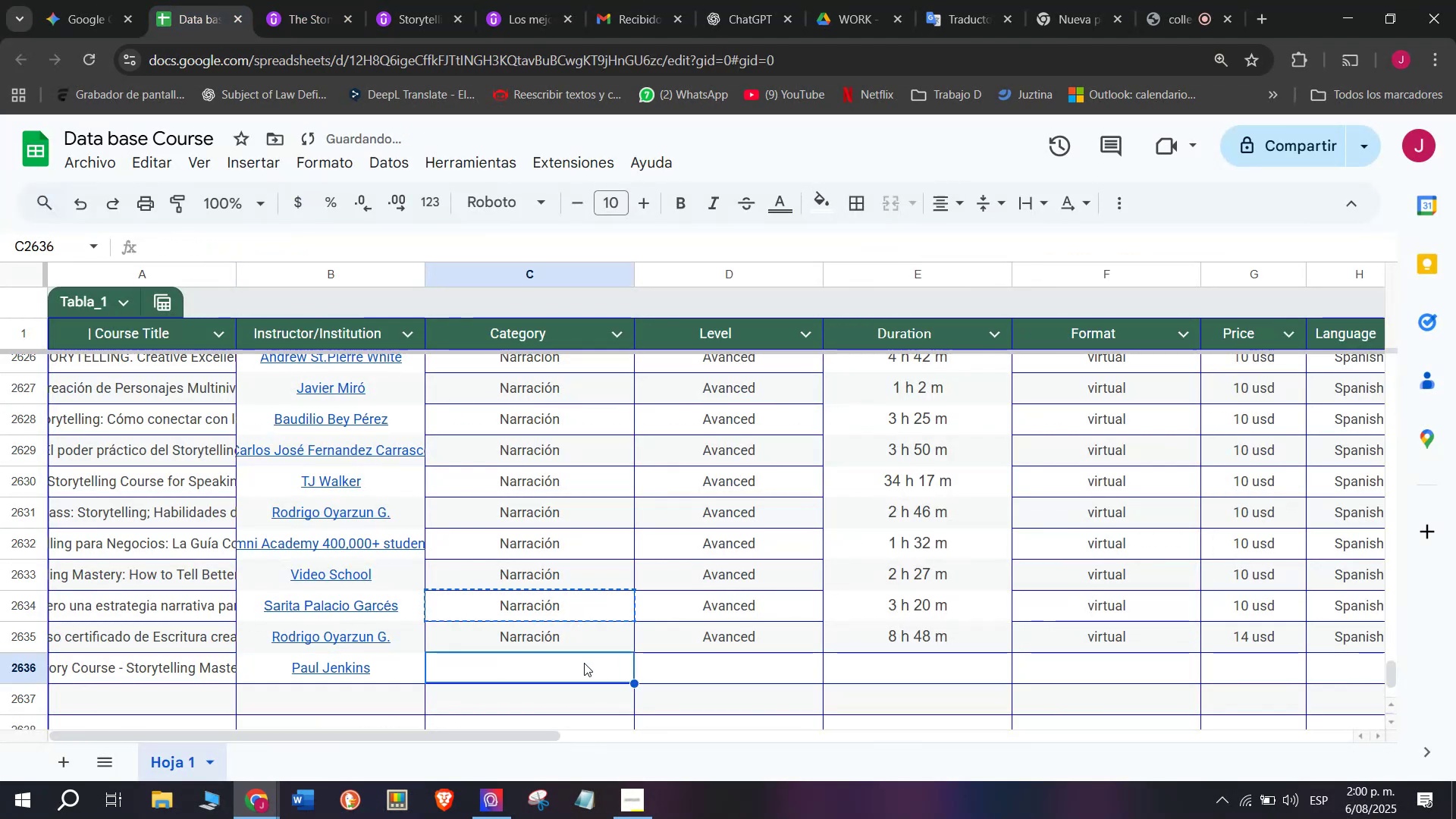 
key(Break)
 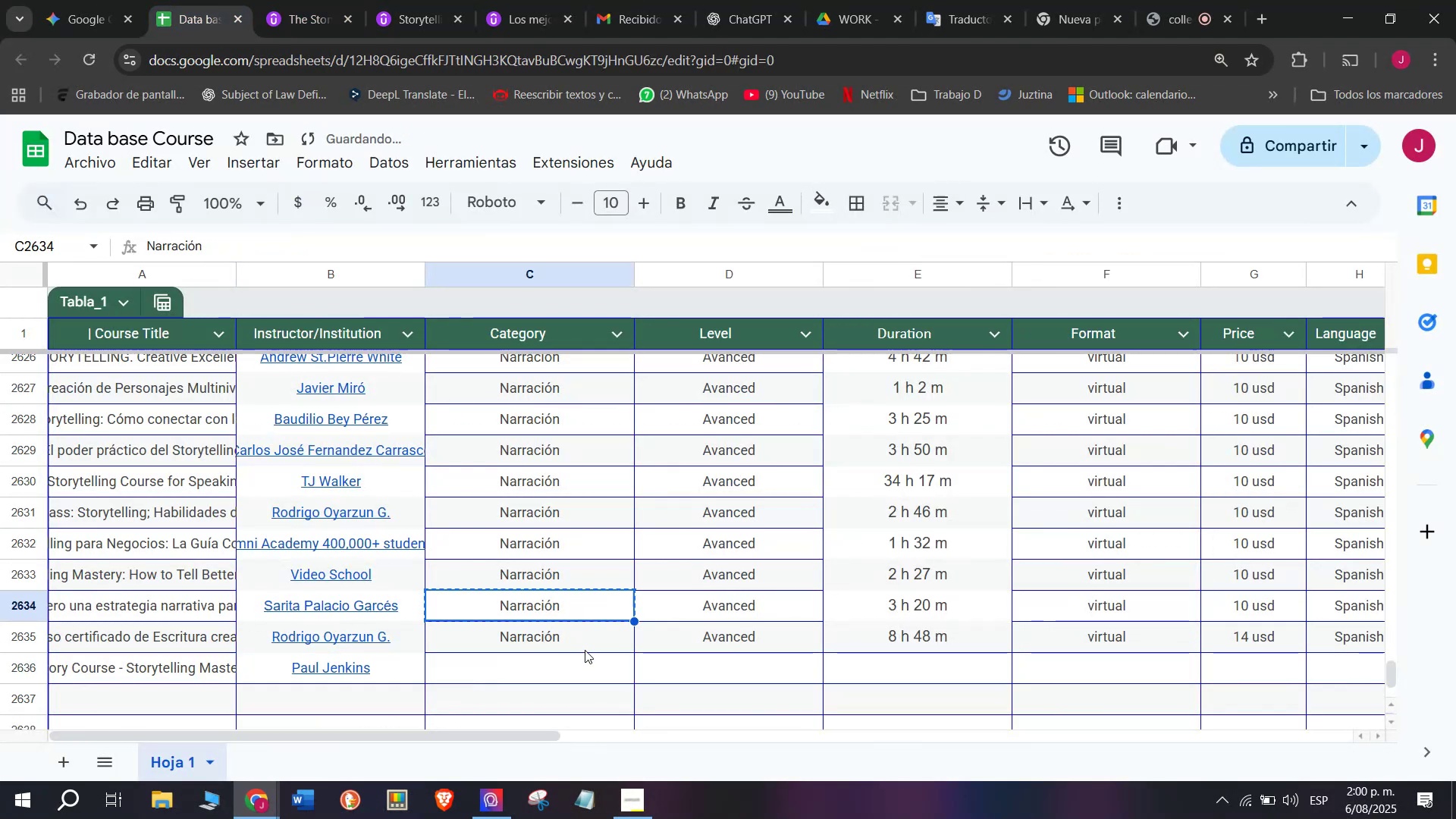 
key(Control+C)
 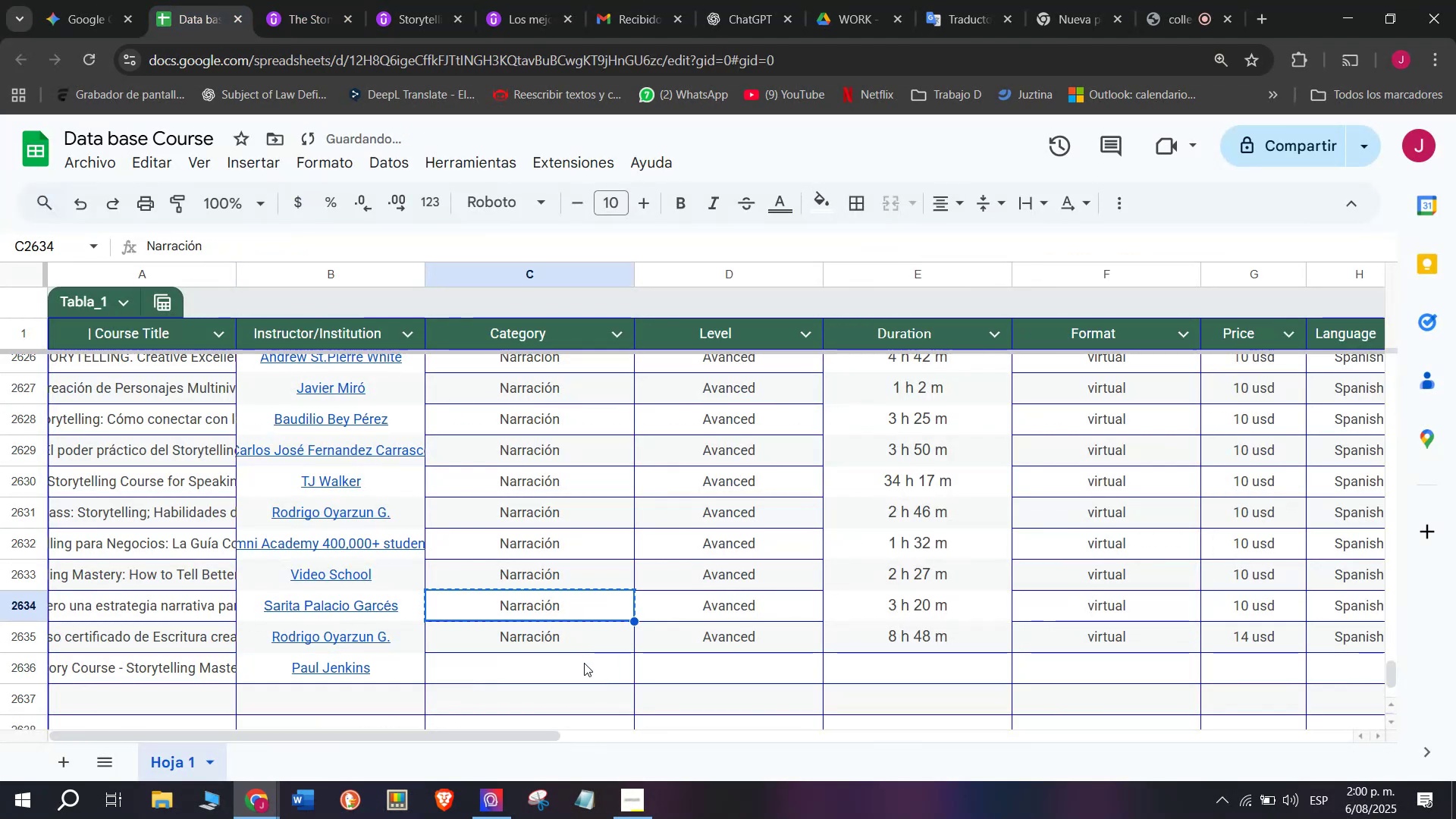 
left_click([584, 663])
 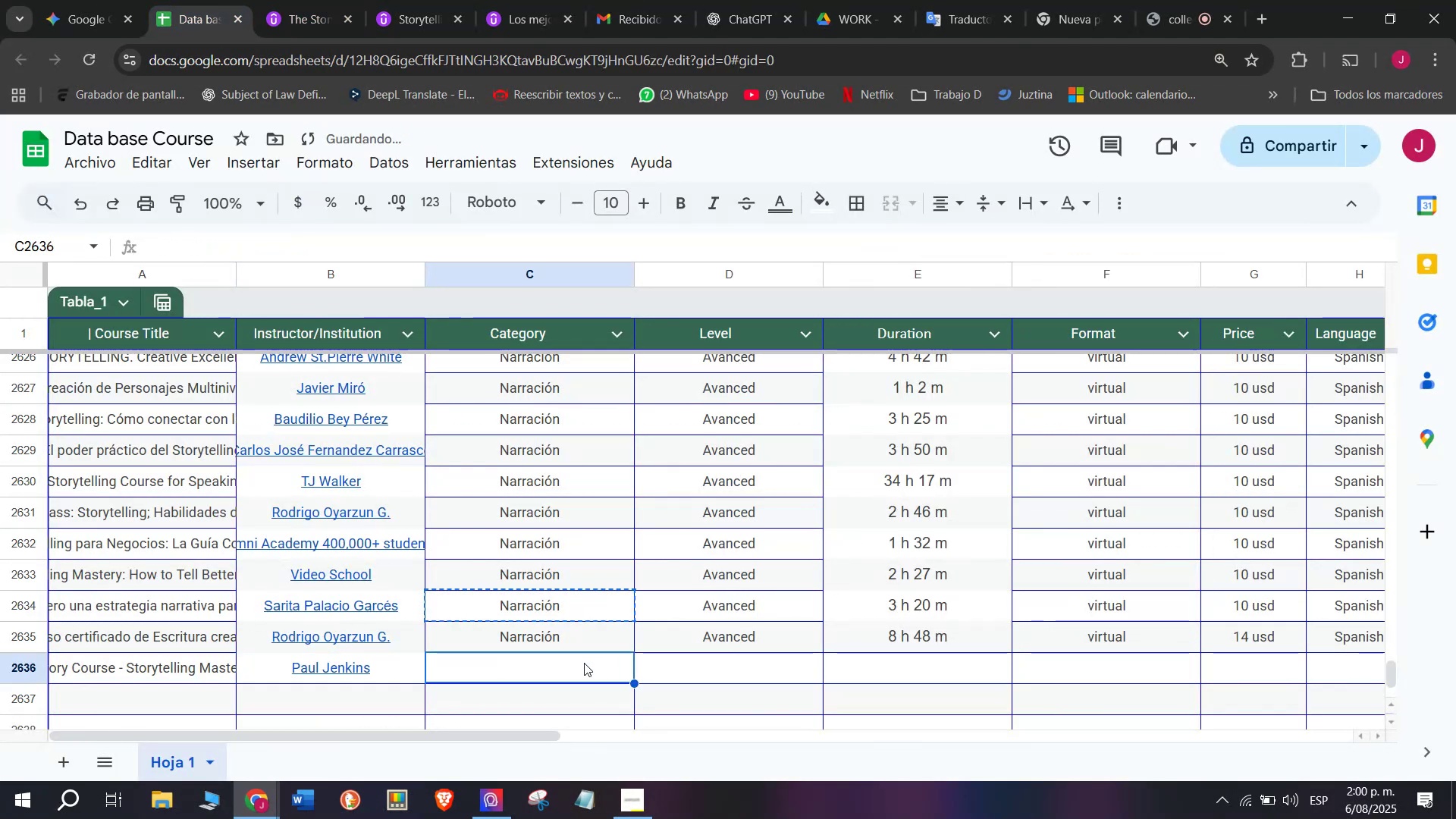 
key(Control+ControlLeft)
 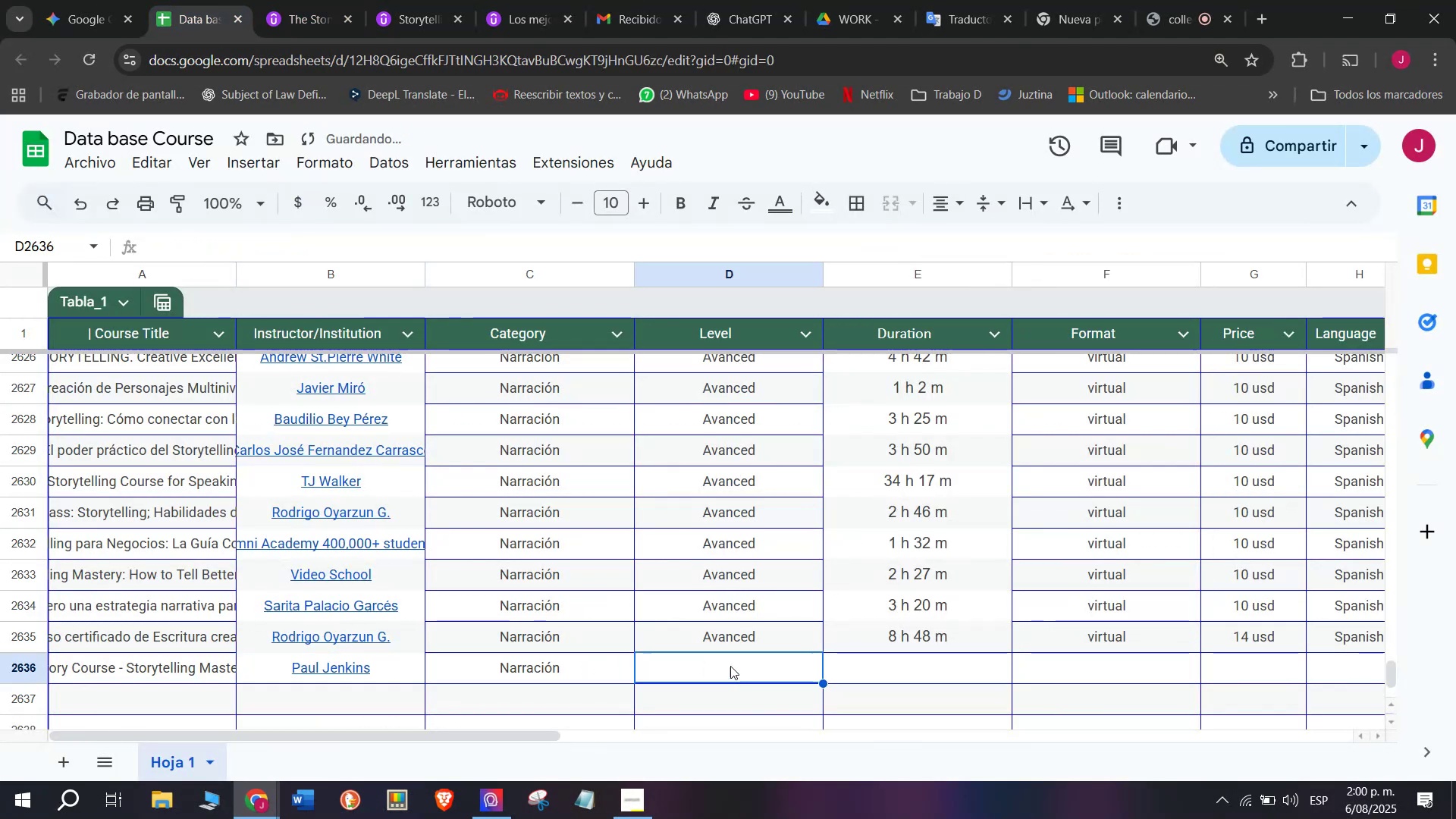 
key(Z)
 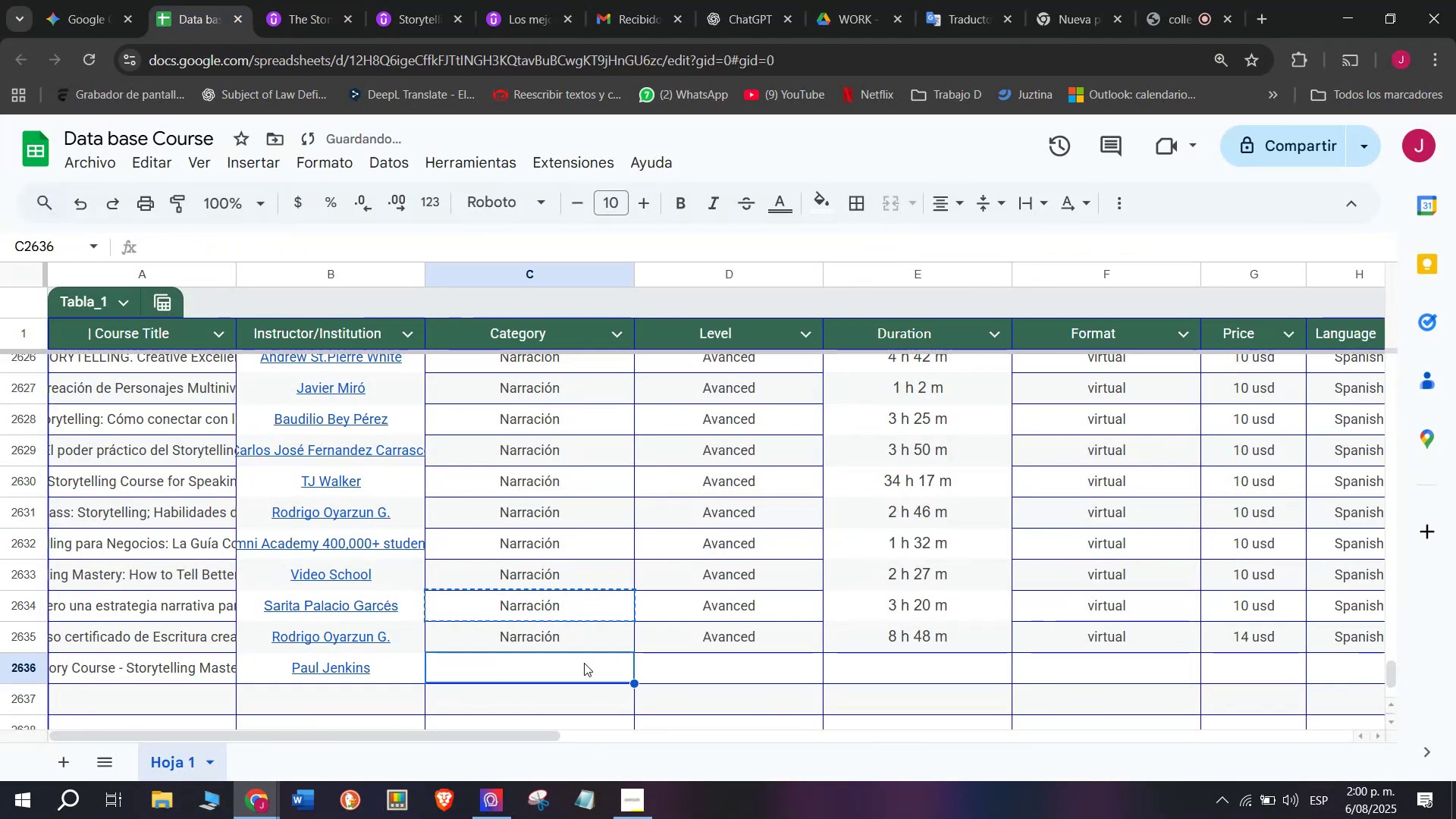 
key(Control+V)
 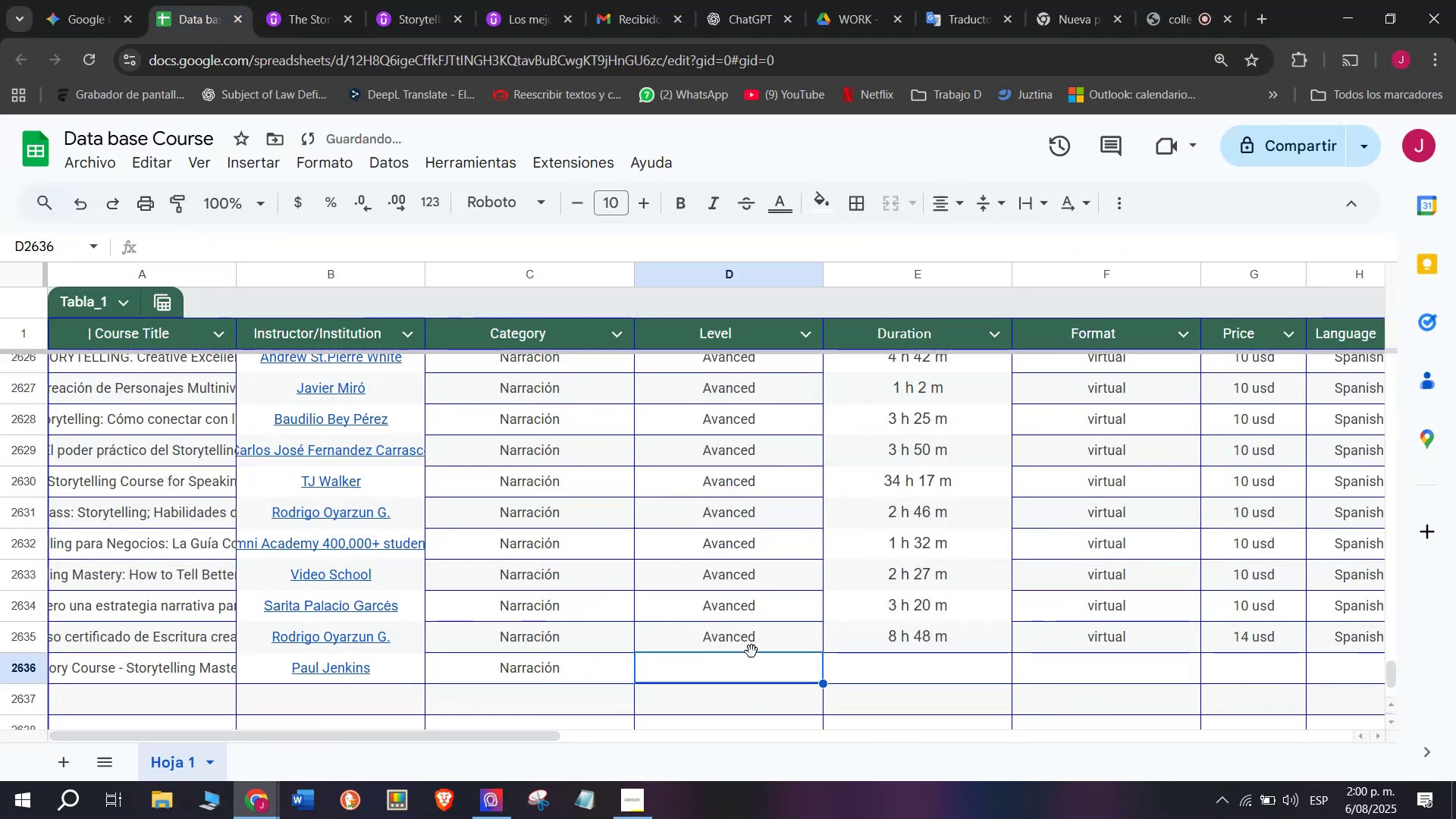 
double_click([757, 634])
 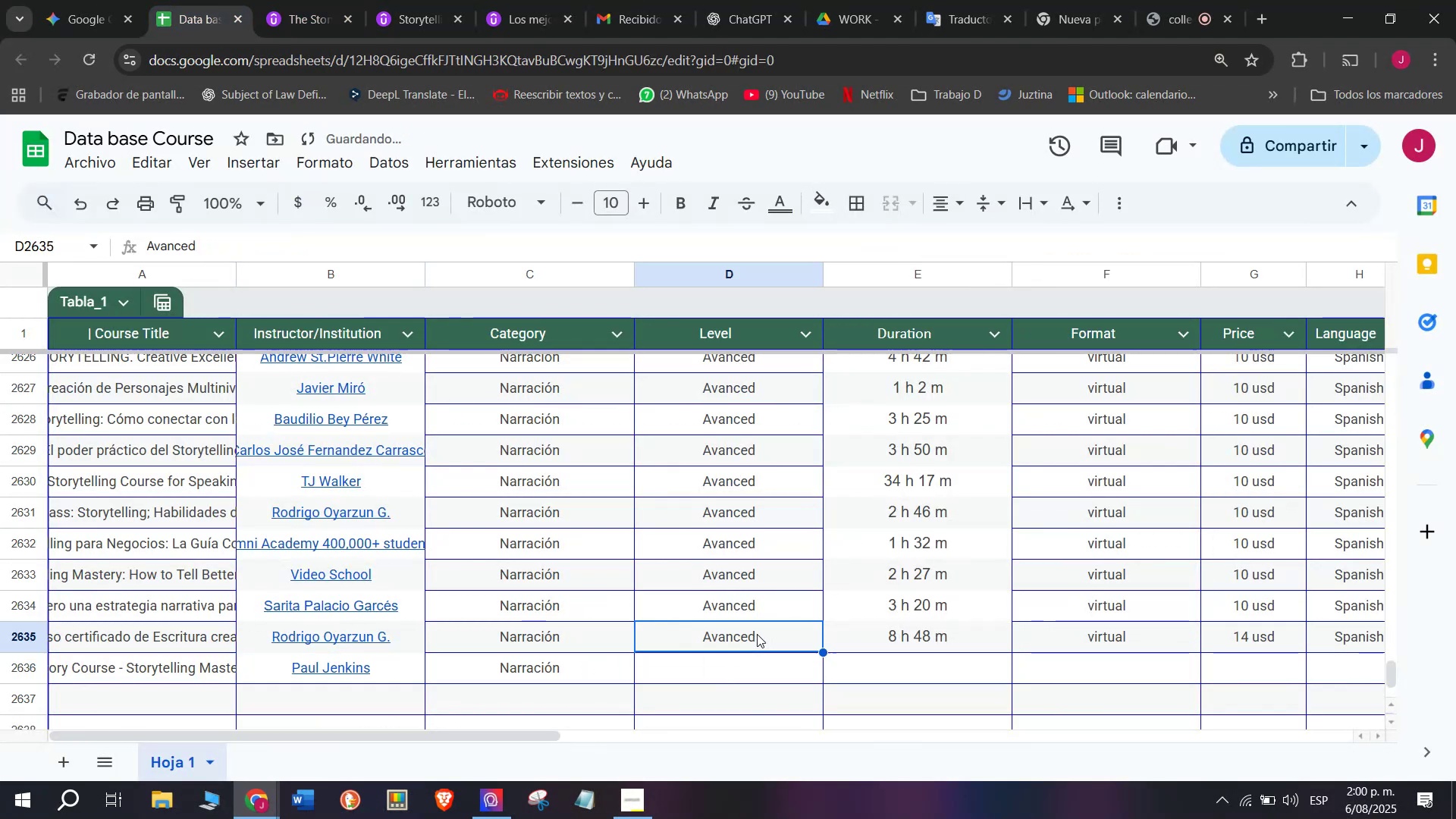 
key(Control+ControlLeft)
 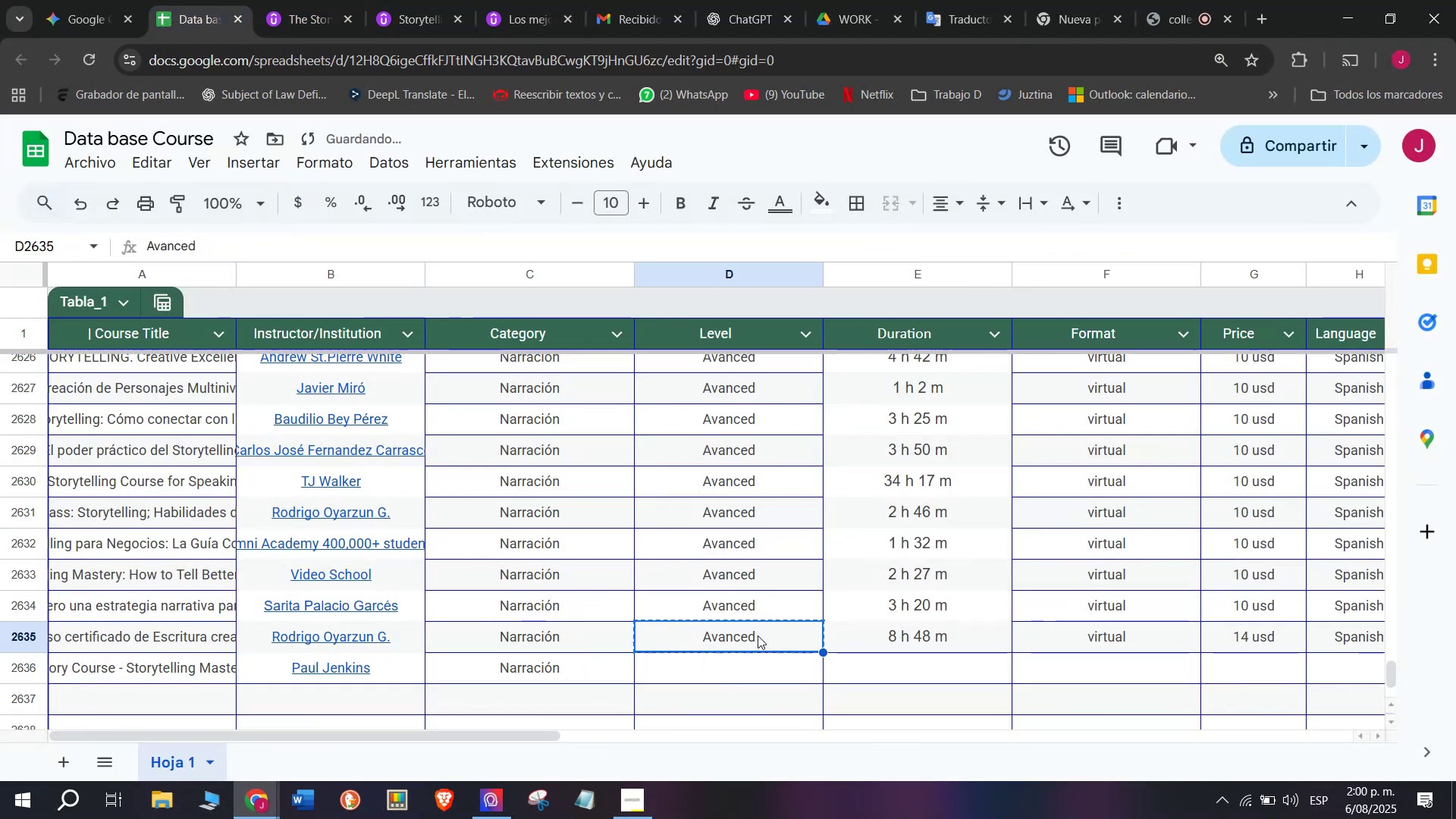 
key(Break)
 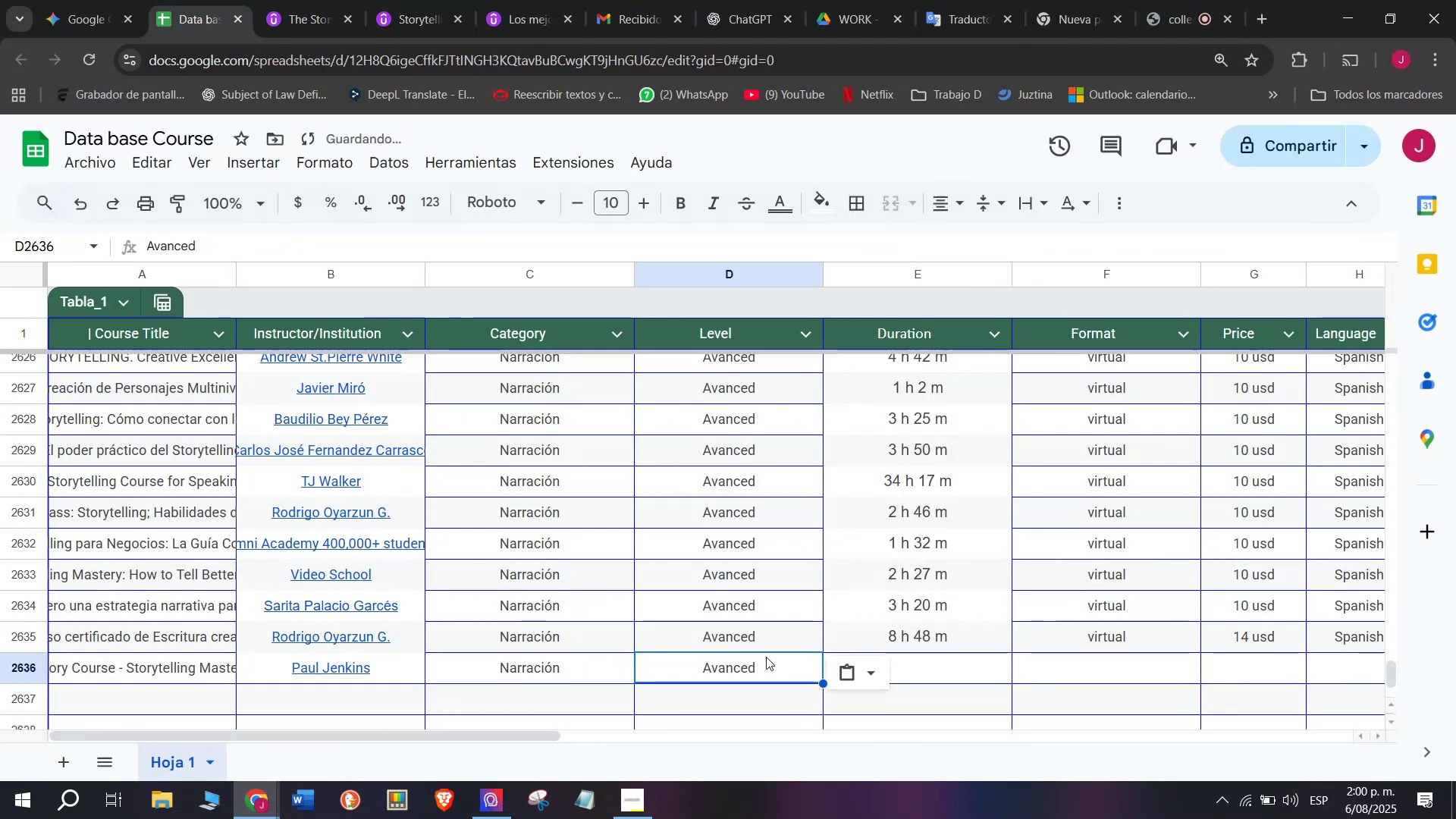 
key(Control+C)
 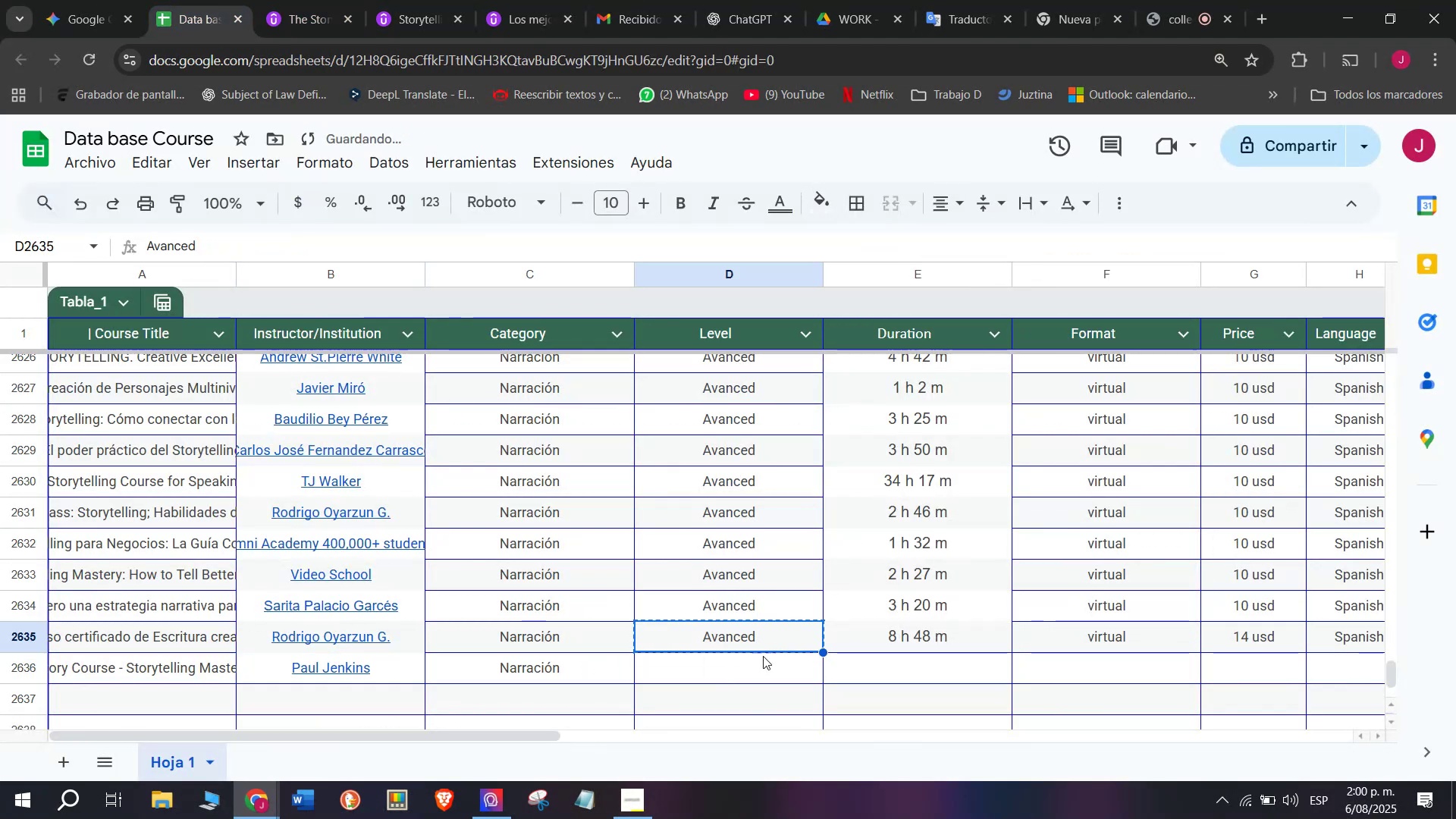 
triple_click([763, 657])
 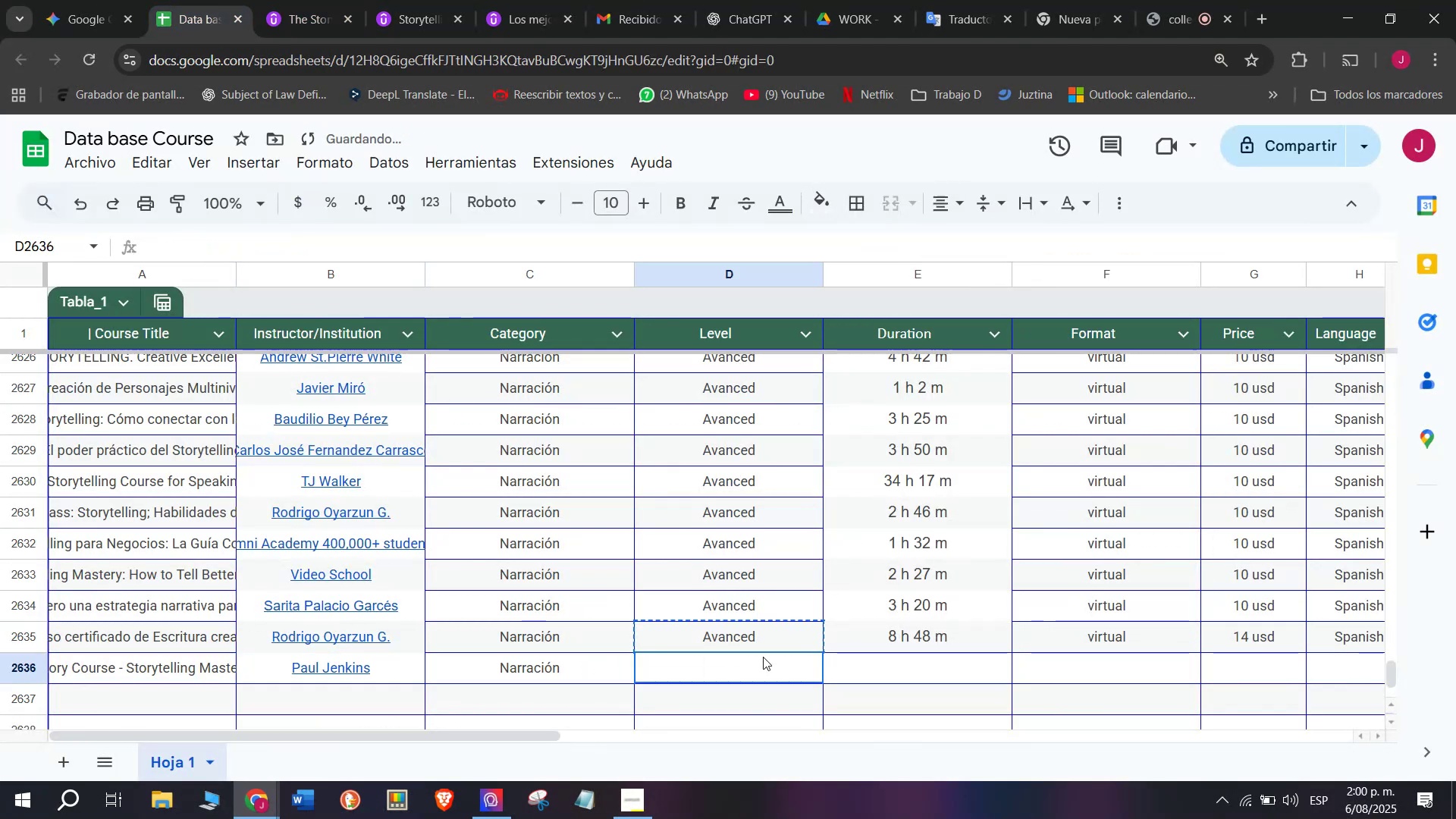 
key(Z)
 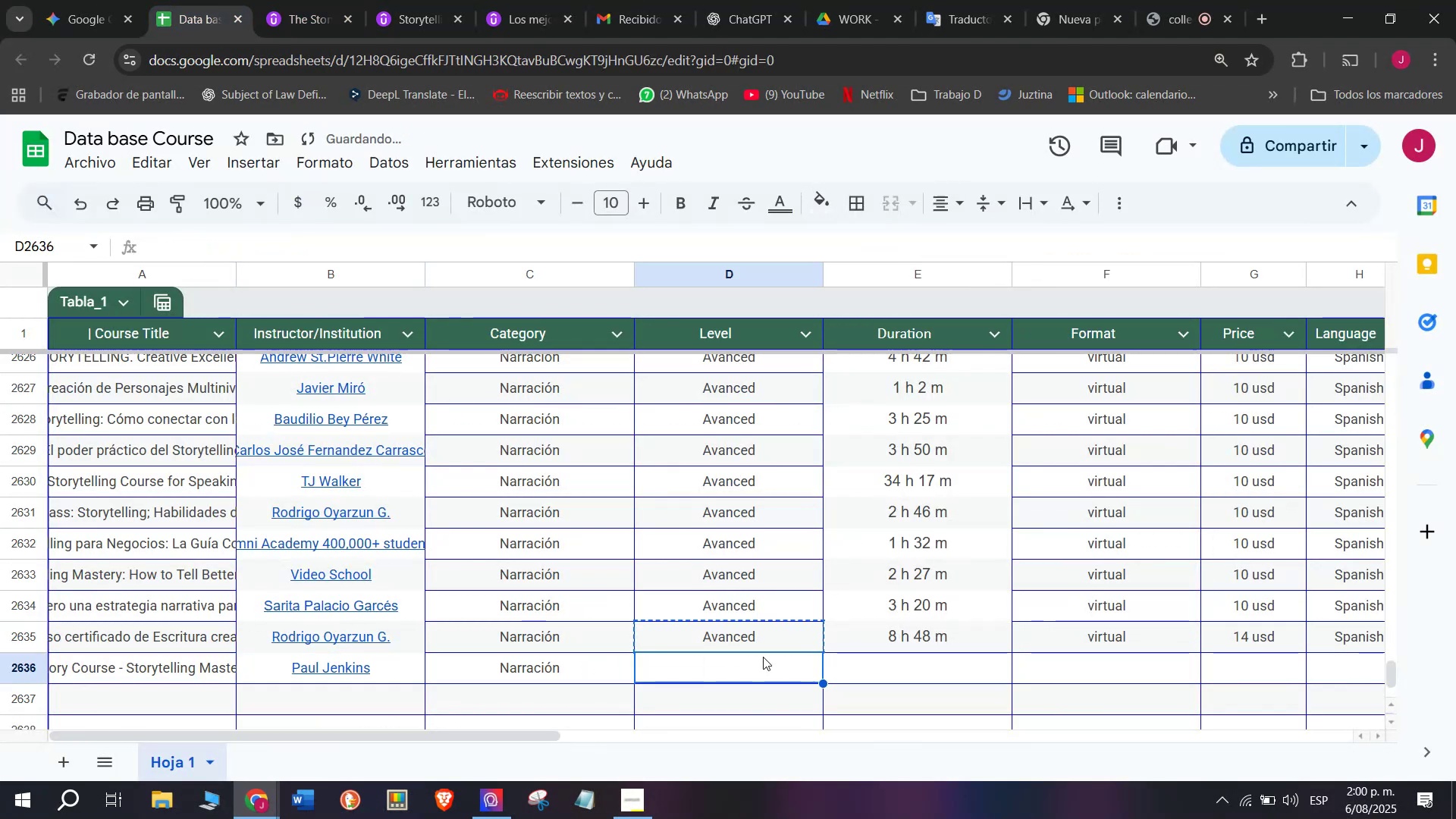 
key(Control+ControlLeft)
 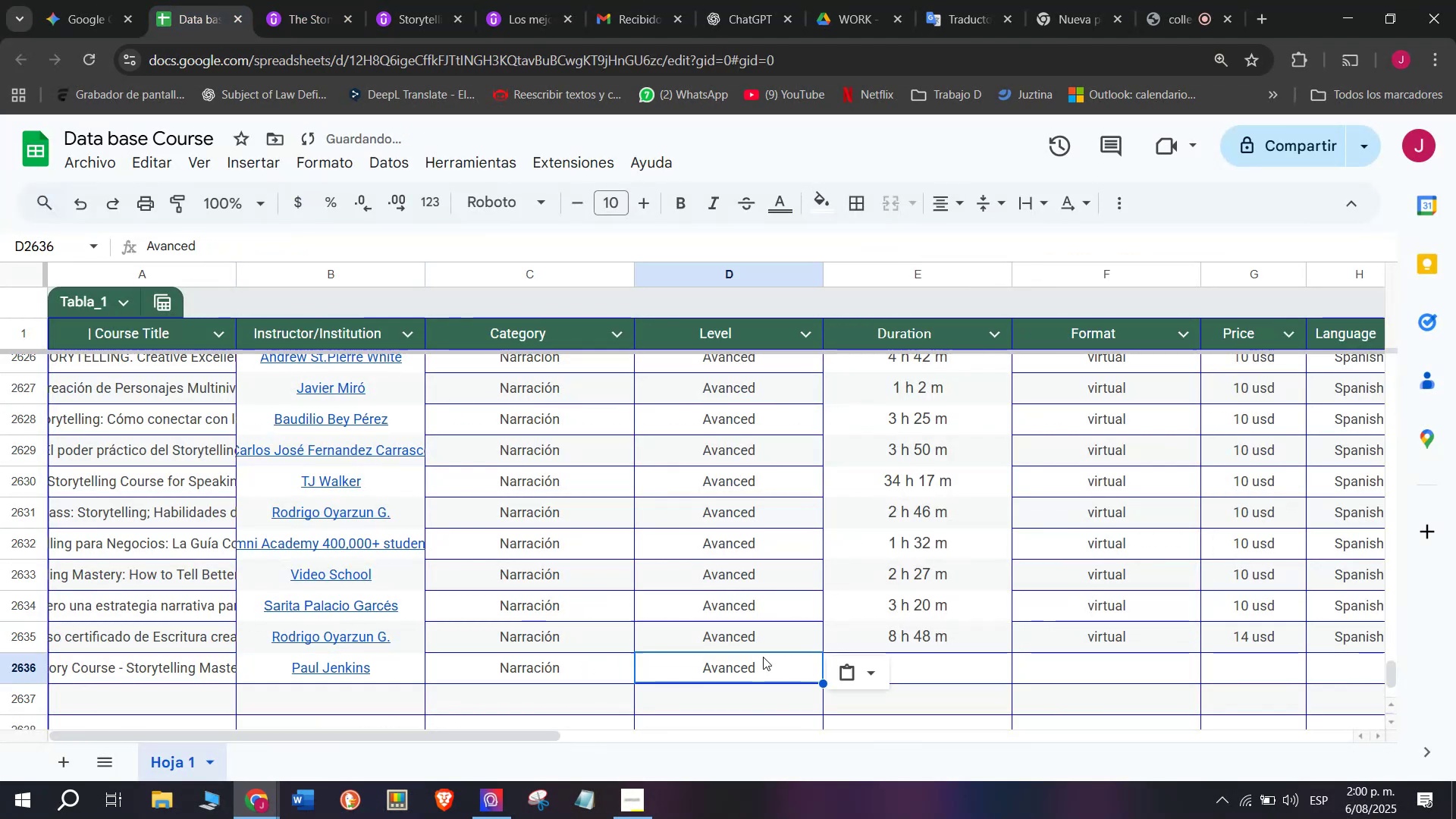 
key(Control+V)
 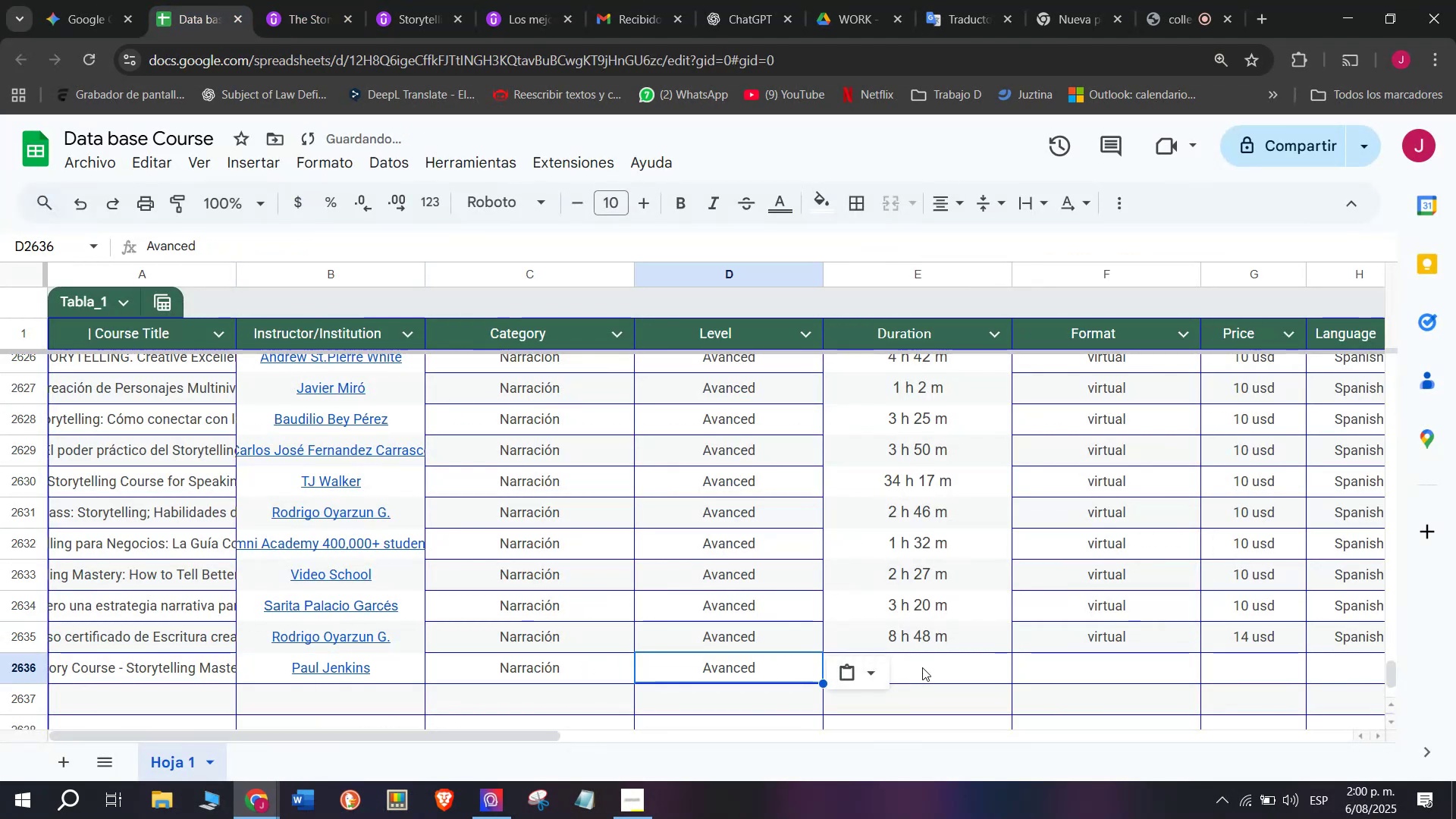 
left_click([925, 667])
 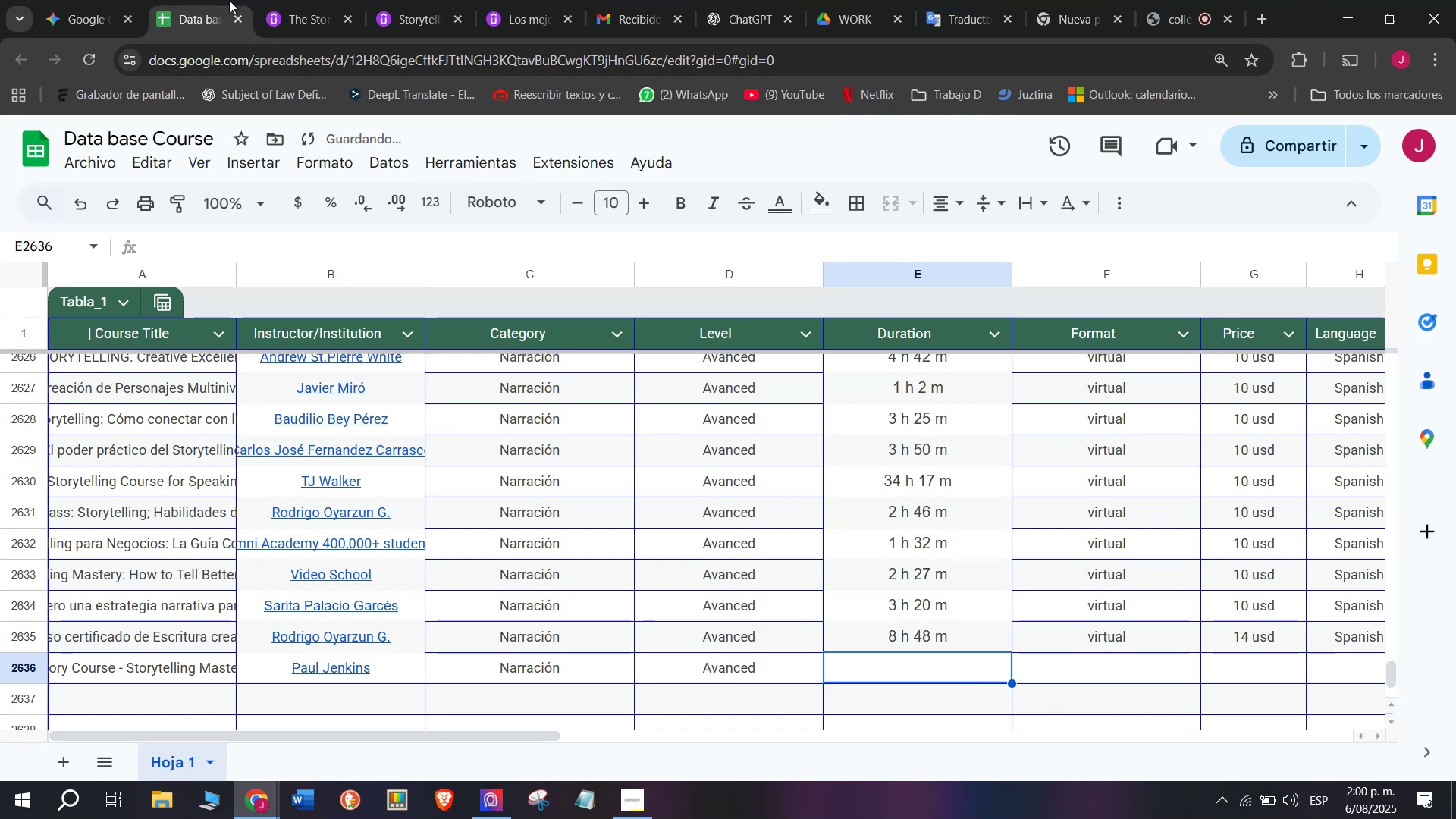 
left_click([312, 0])
 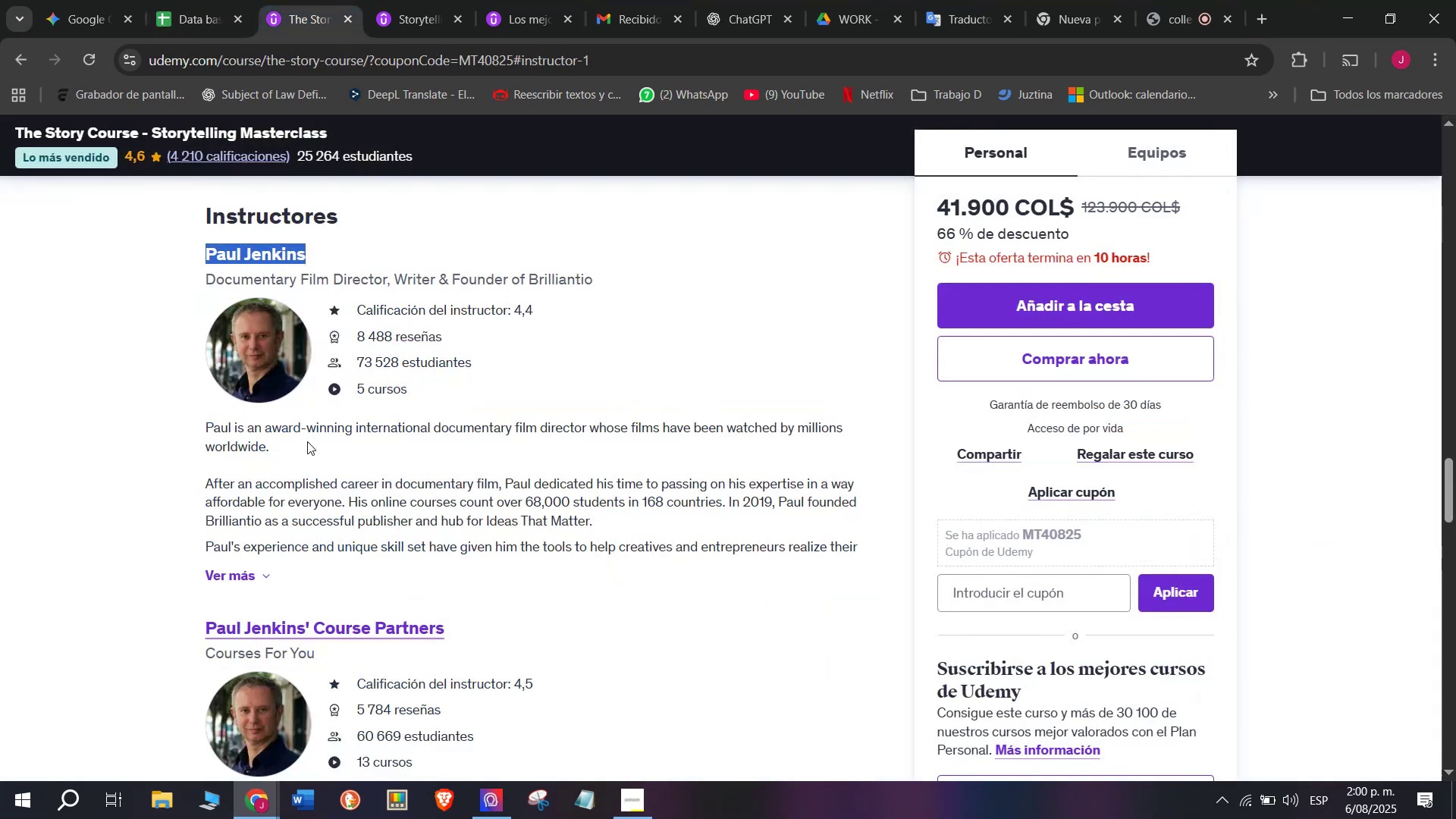 
scroll: coordinate [284, 591], scroll_direction: up, amount: 10.0
 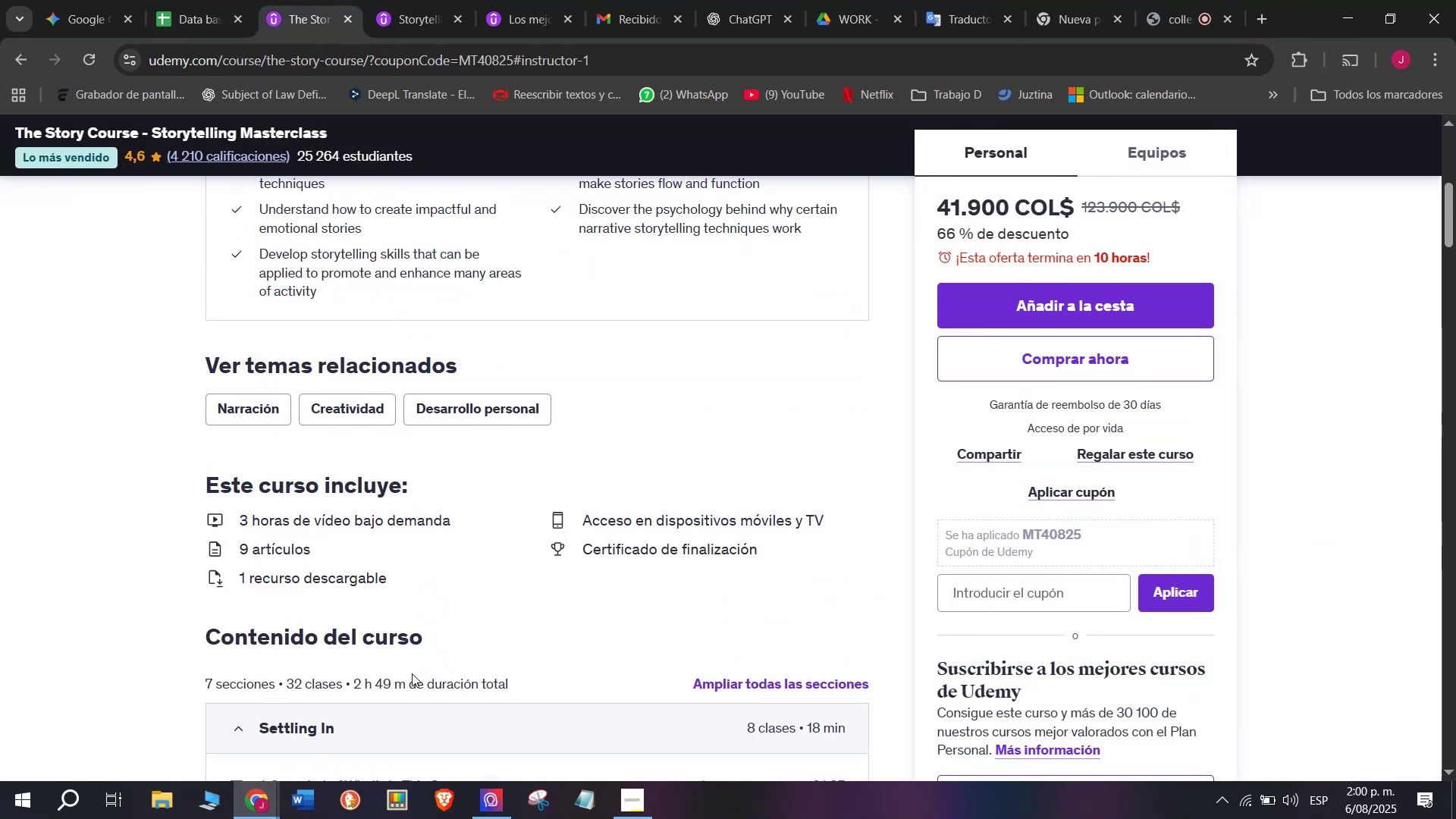 
left_click_drag(start_coordinate=[404, 684], to_coordinate=[353, 686])
 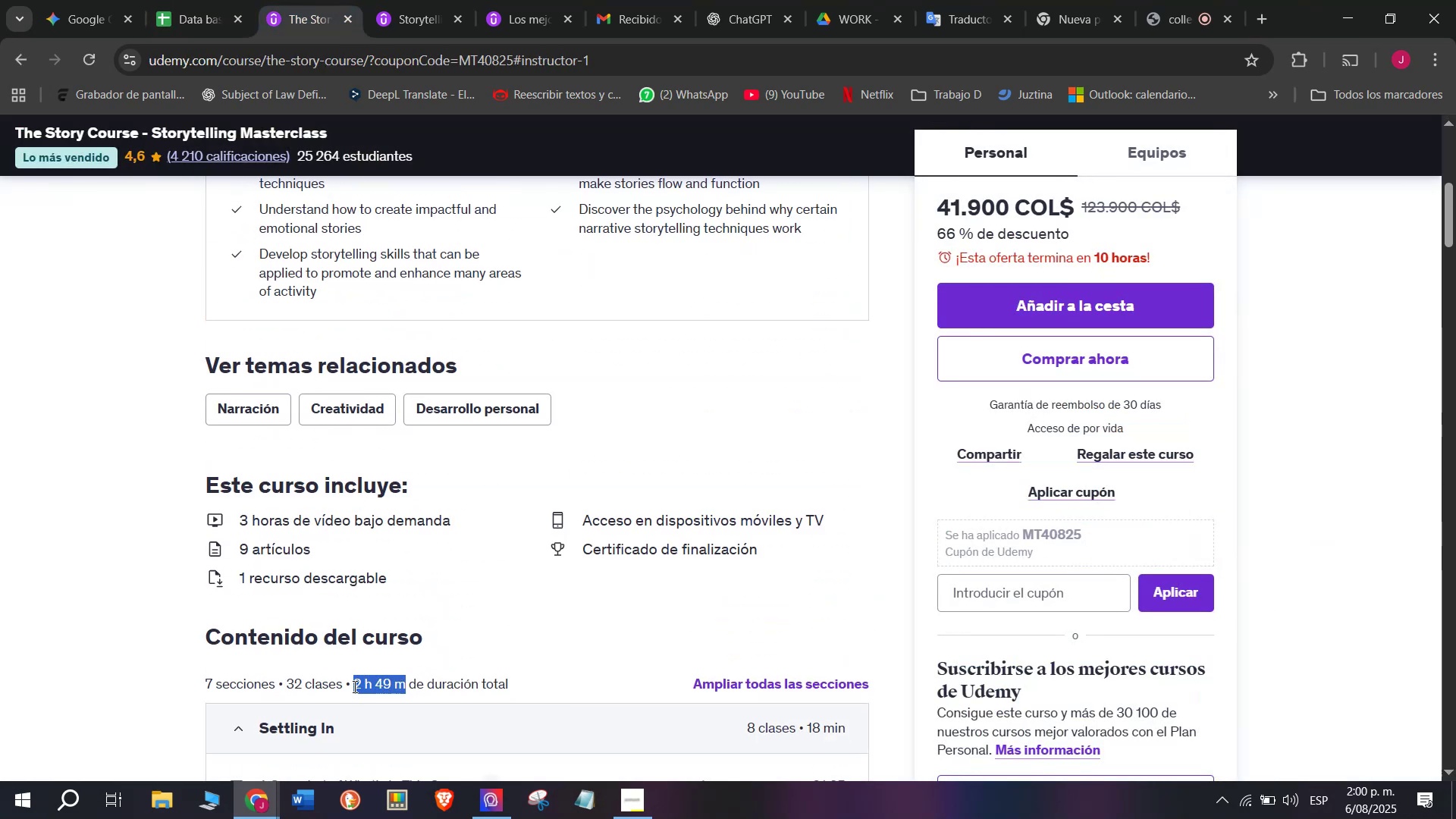 
key(Control+ControlLeft)
 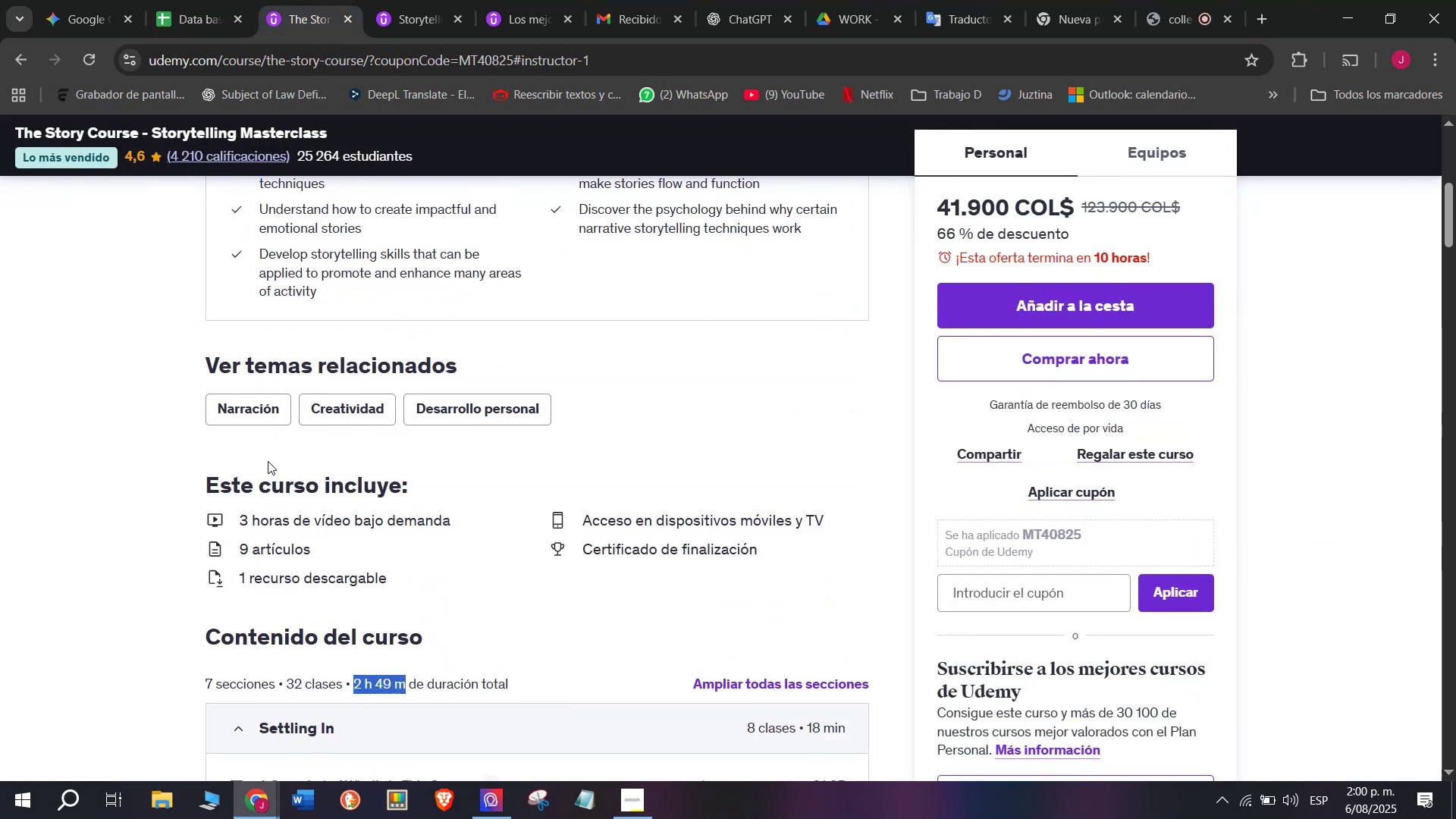 
key(Break)
 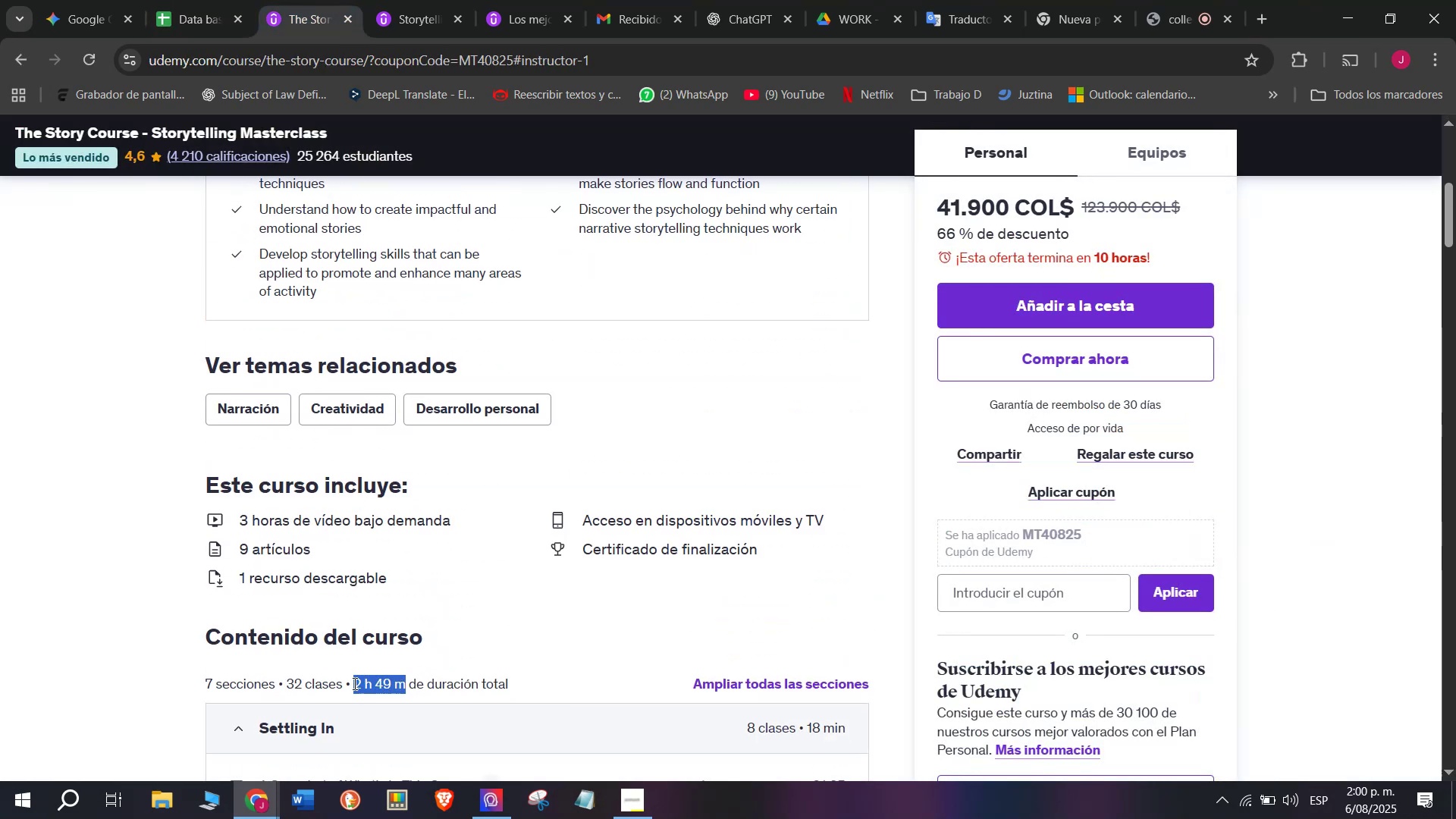 
key(Control+C)
 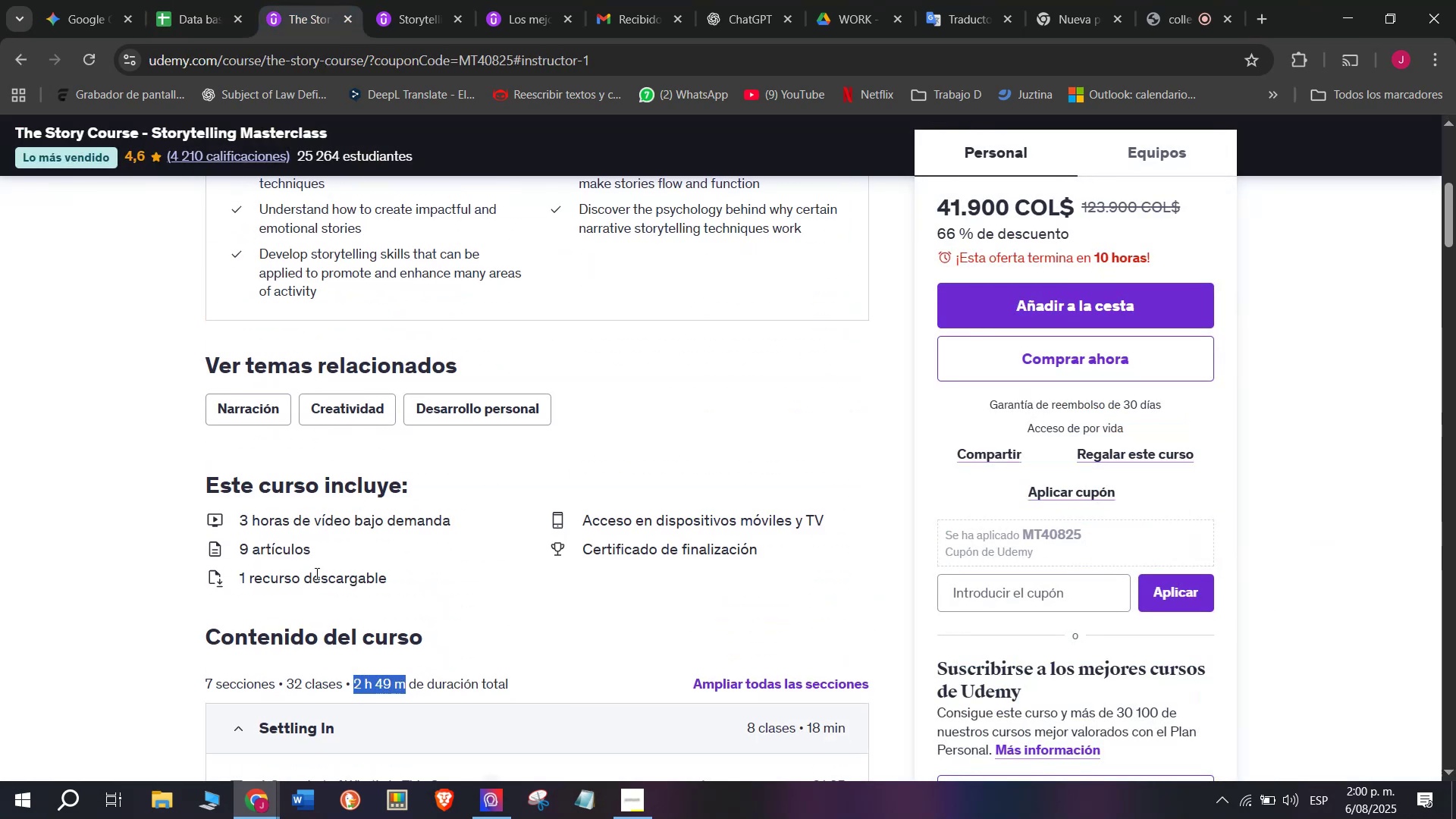 
key(Break)
 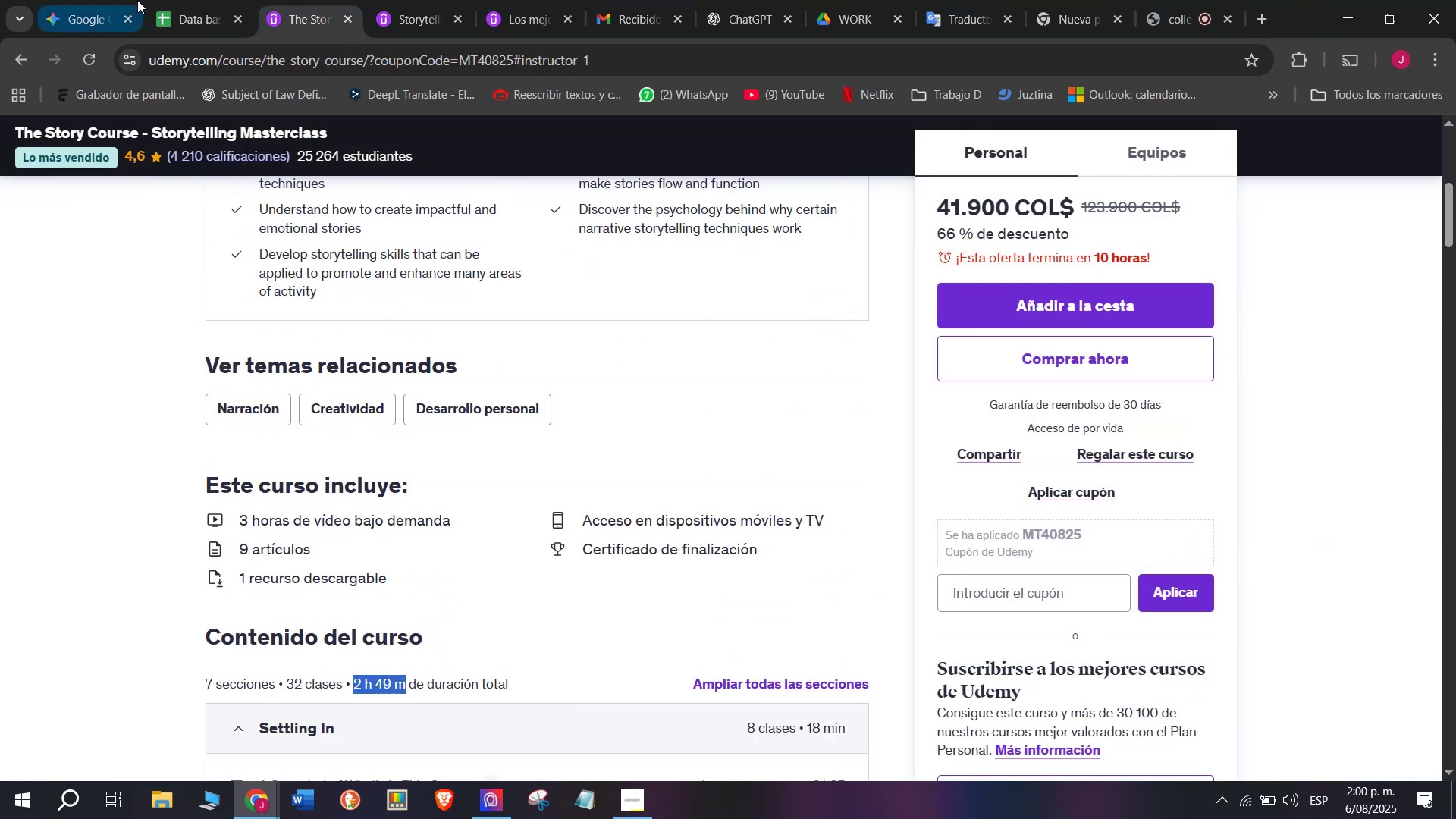 
key(Control+ControlLeft)
 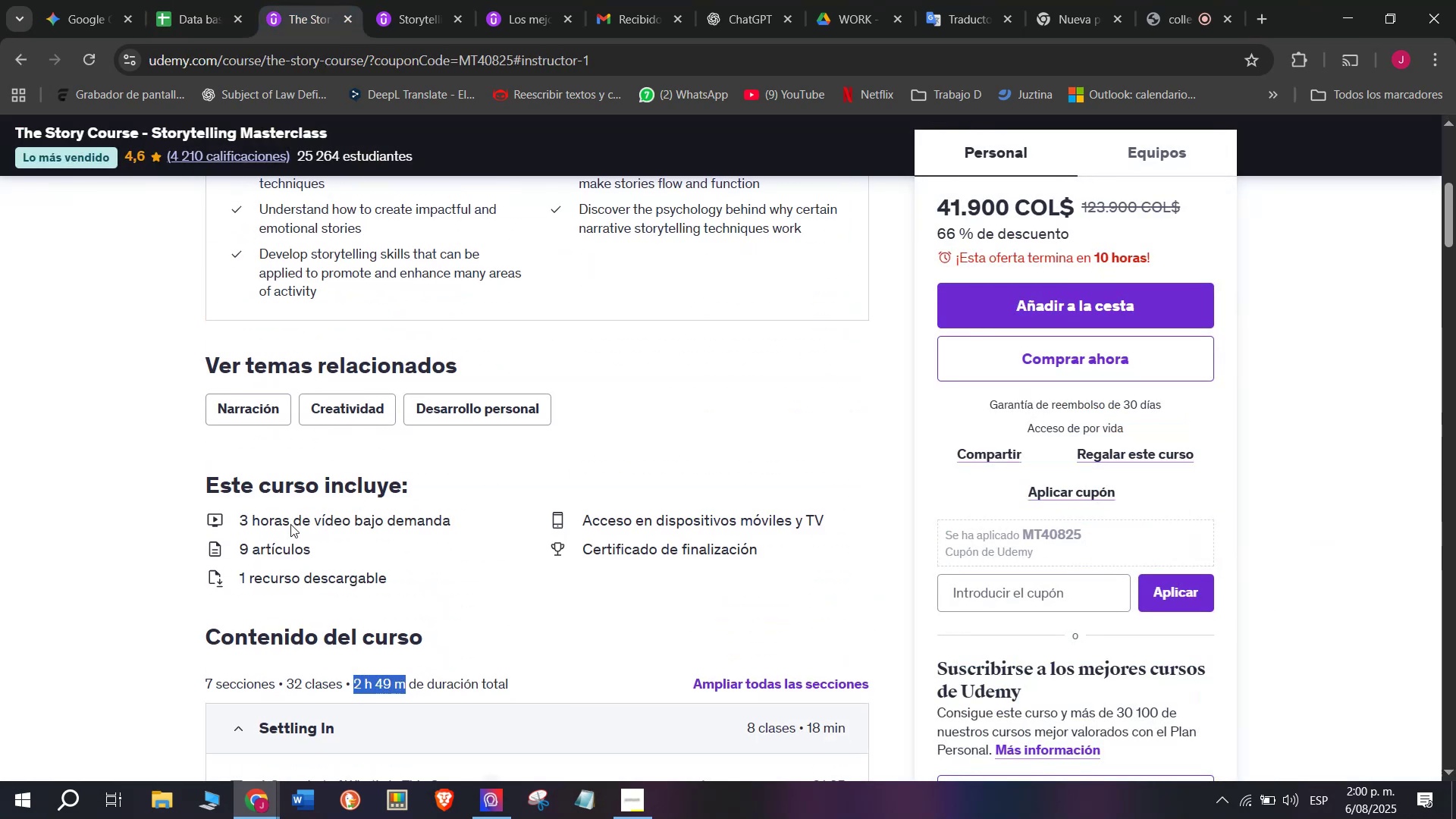 
key(Control+C)
 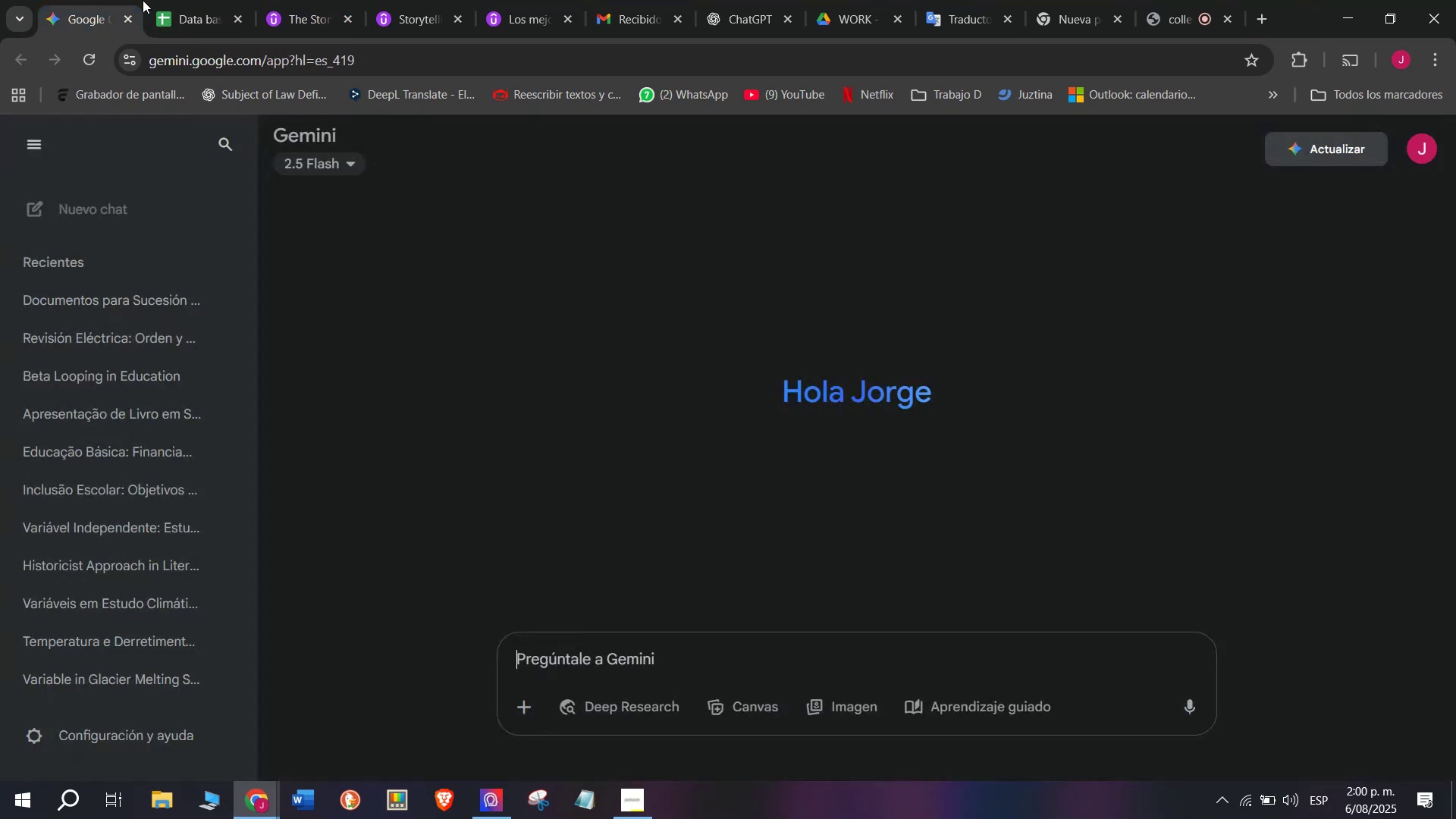 
double_click([152, 0])
 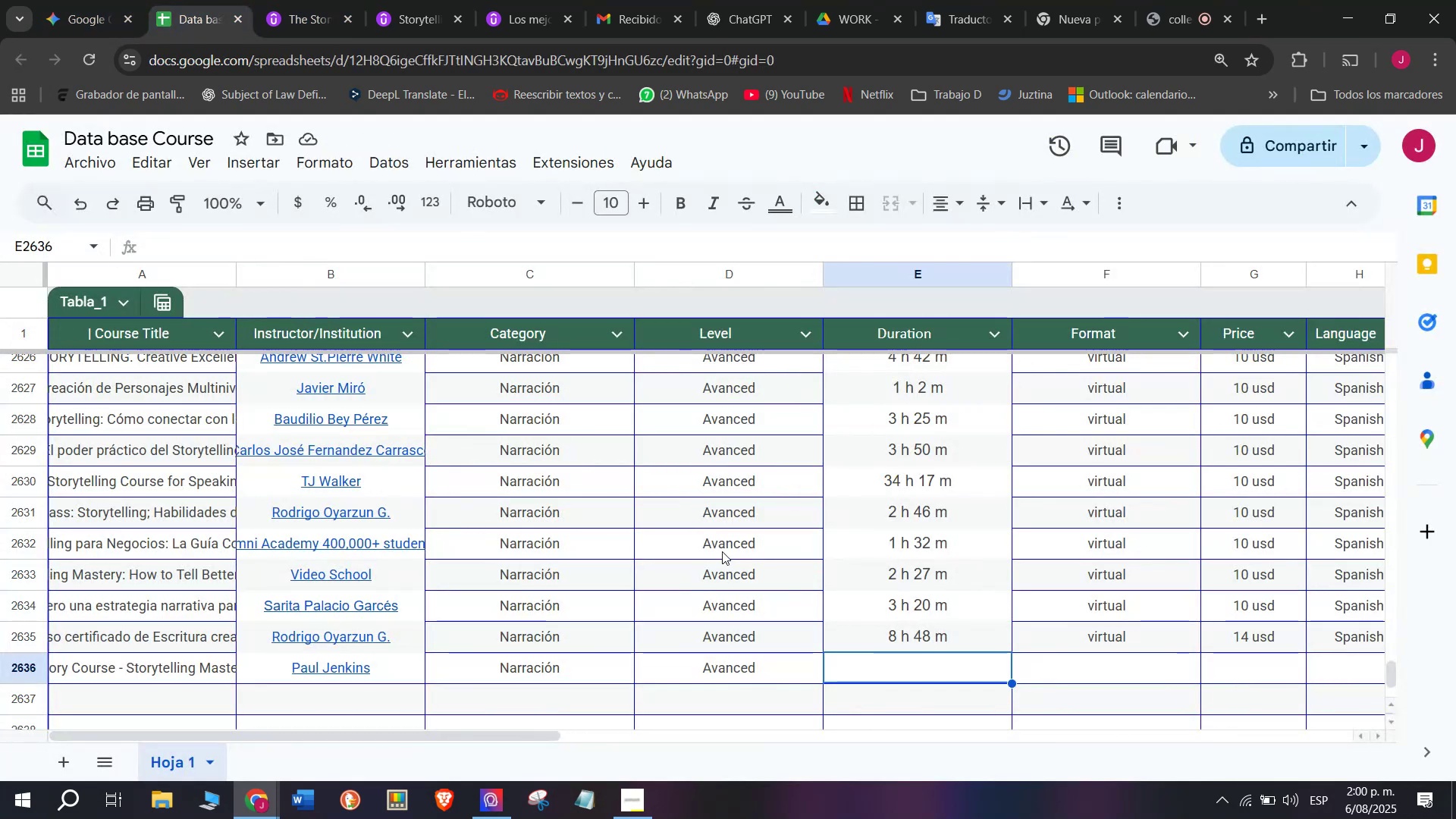 
key(Z)
 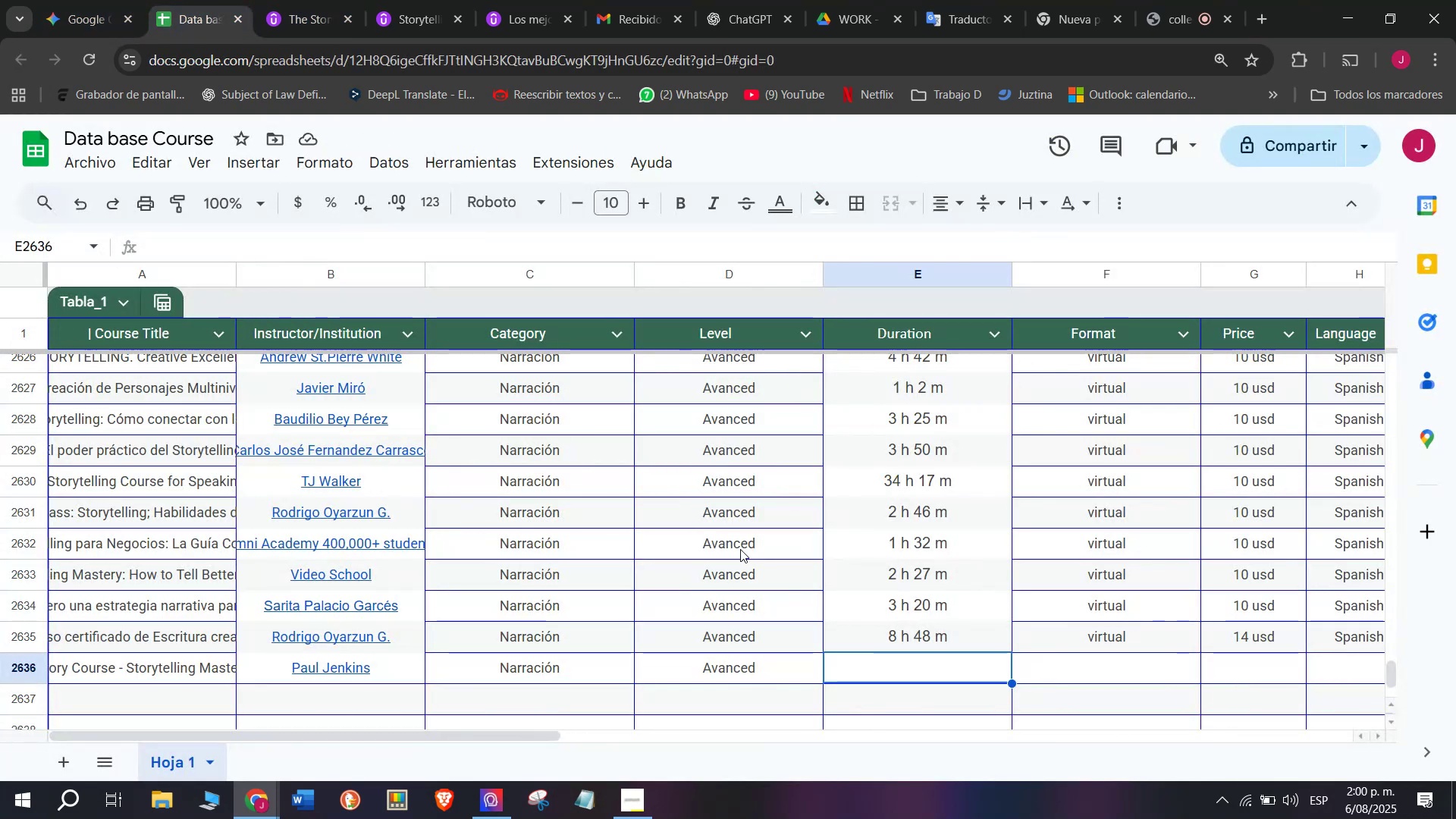 
key(Control+ControlLeft)
 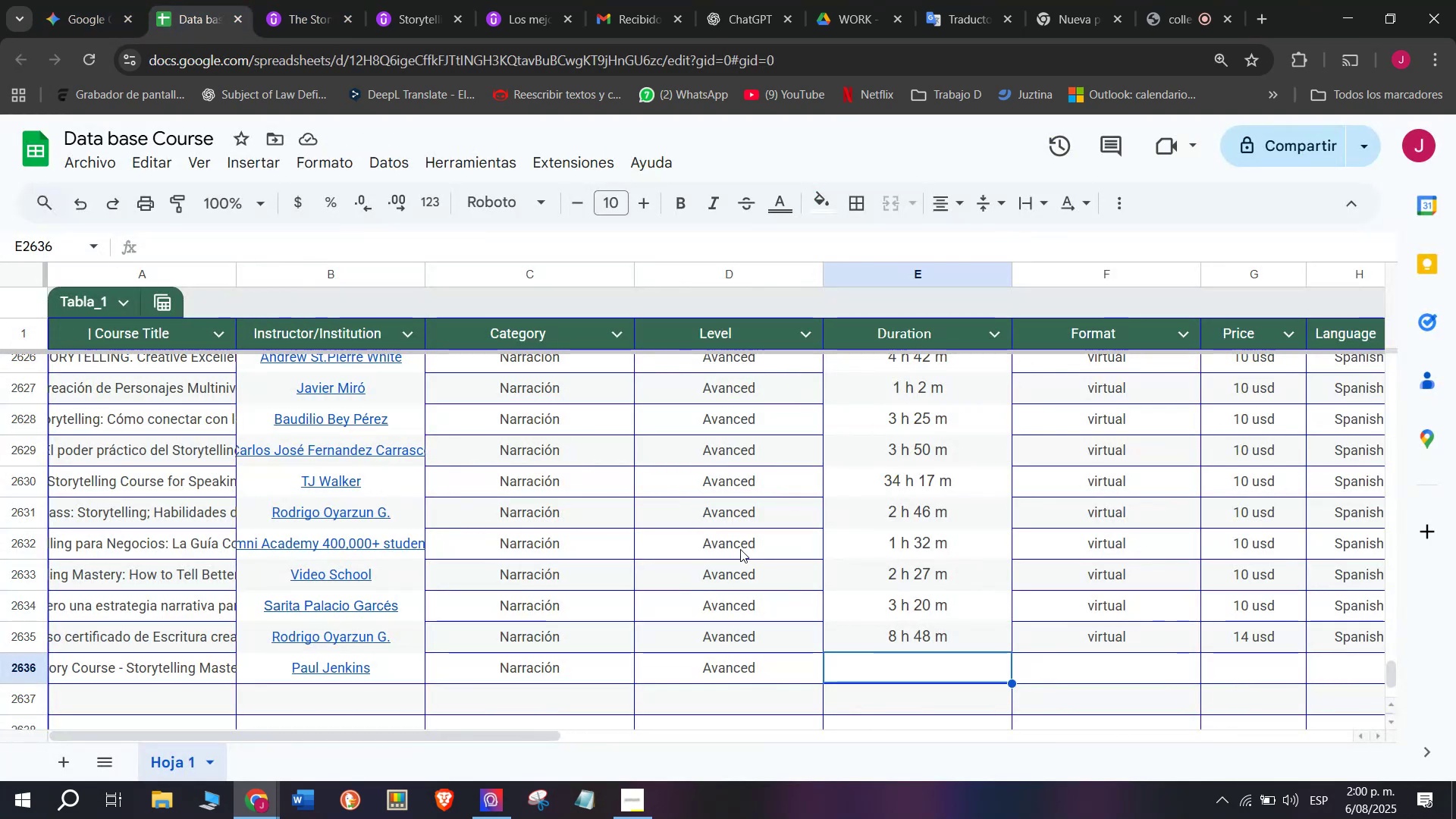 
key(Control+V)
 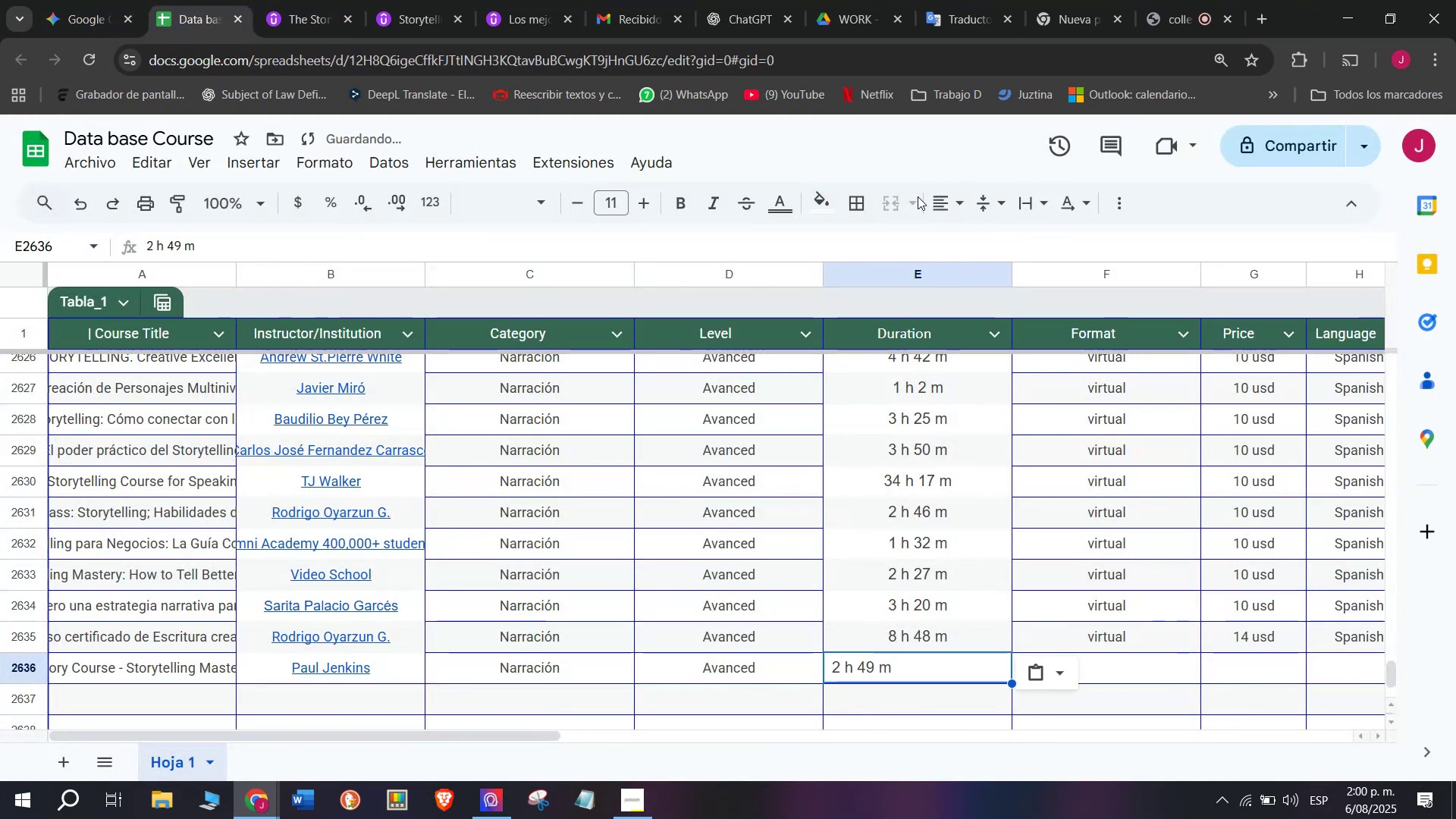 
left_click([944, 208])
 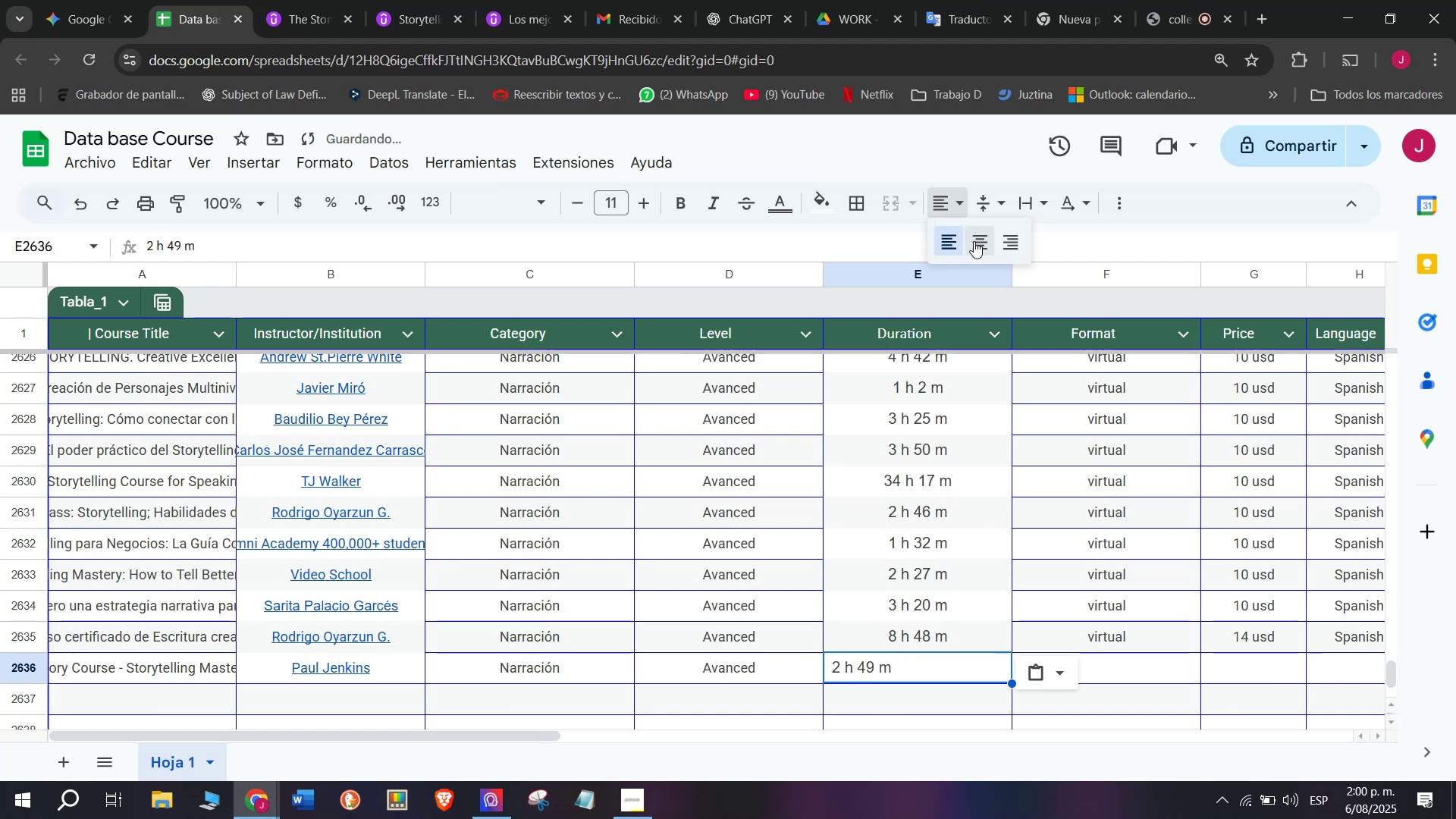 
left_click([974, 241])
 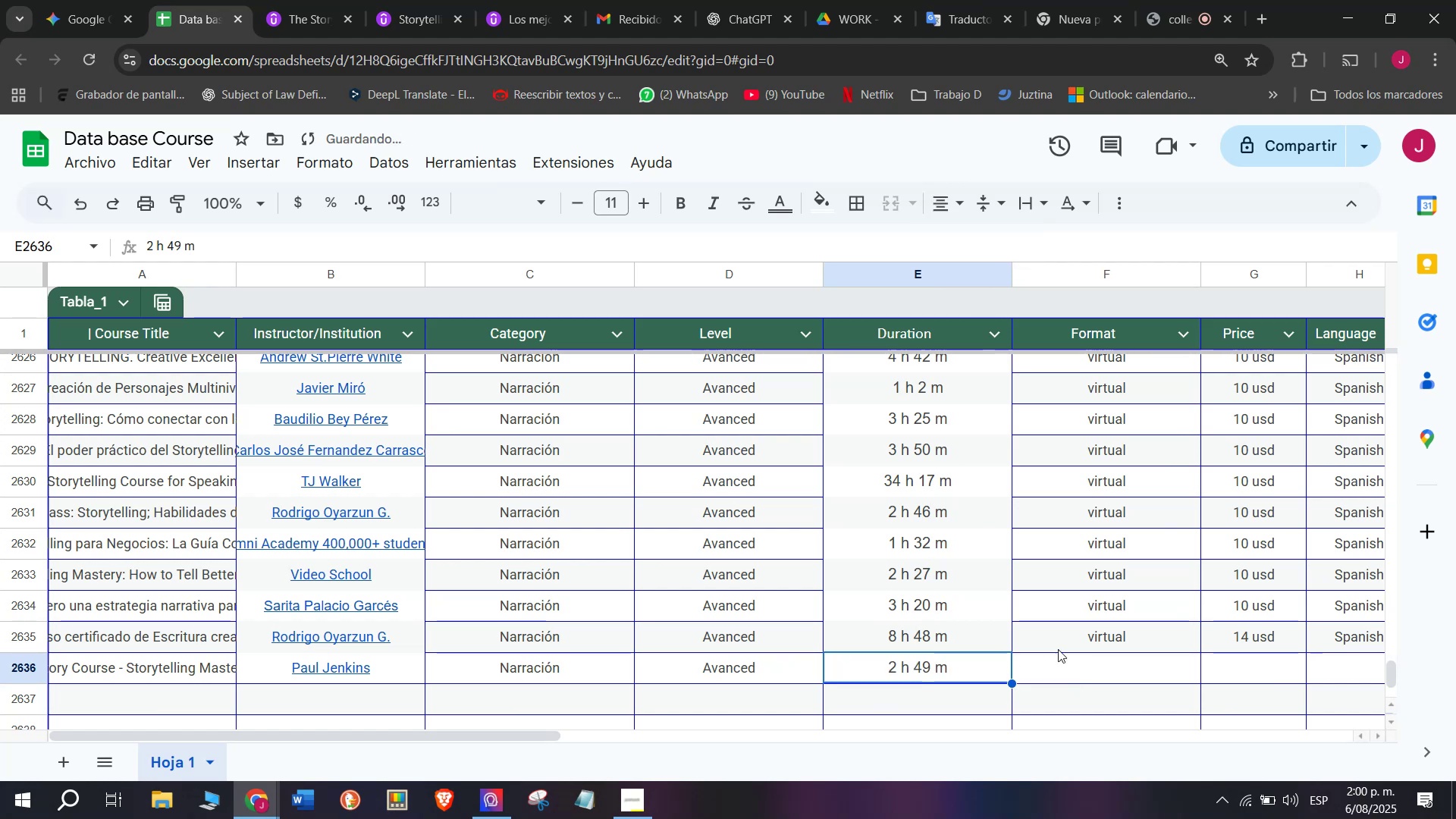 
left_click([1077, 648])
 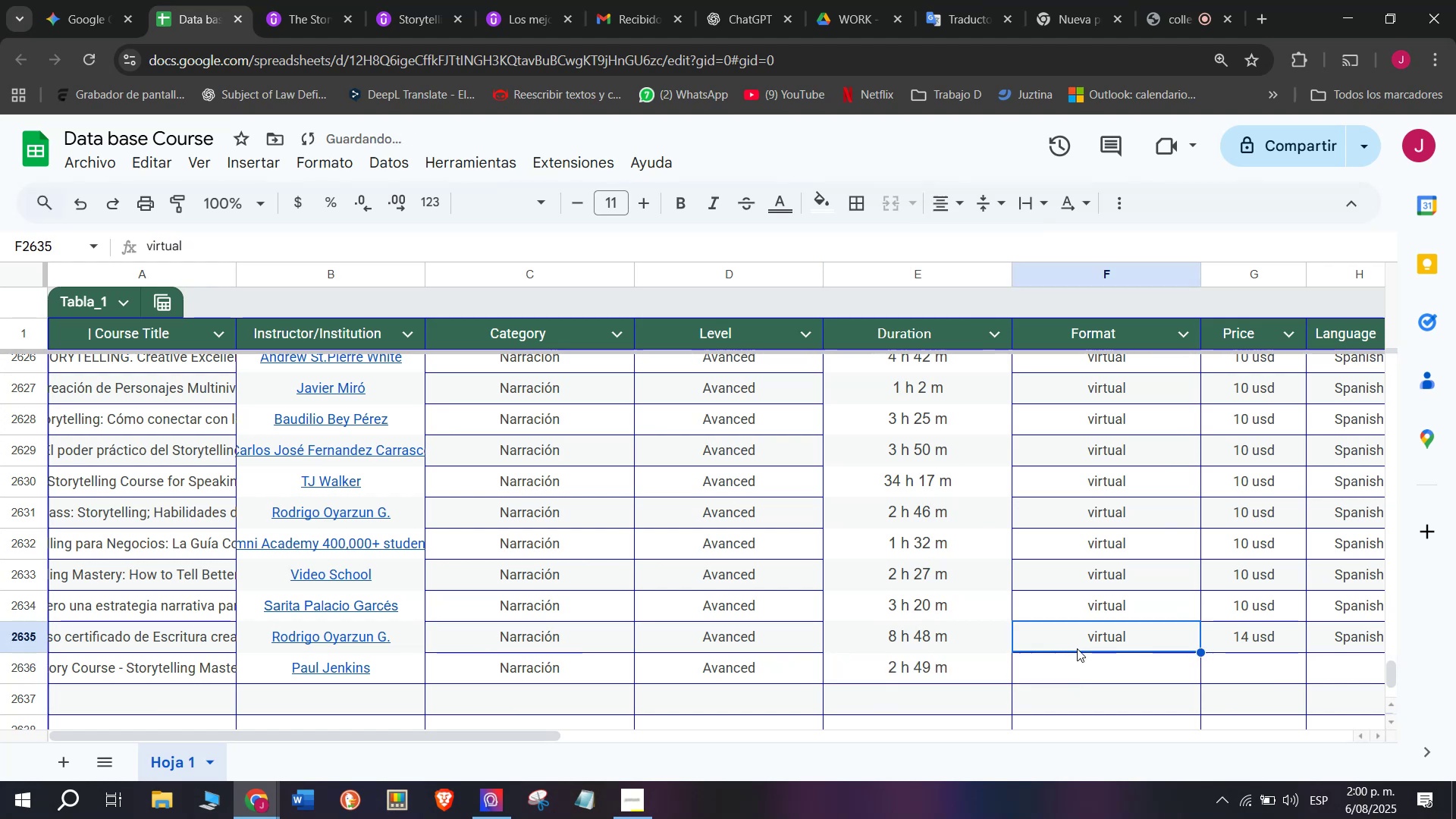 
key(Break)
 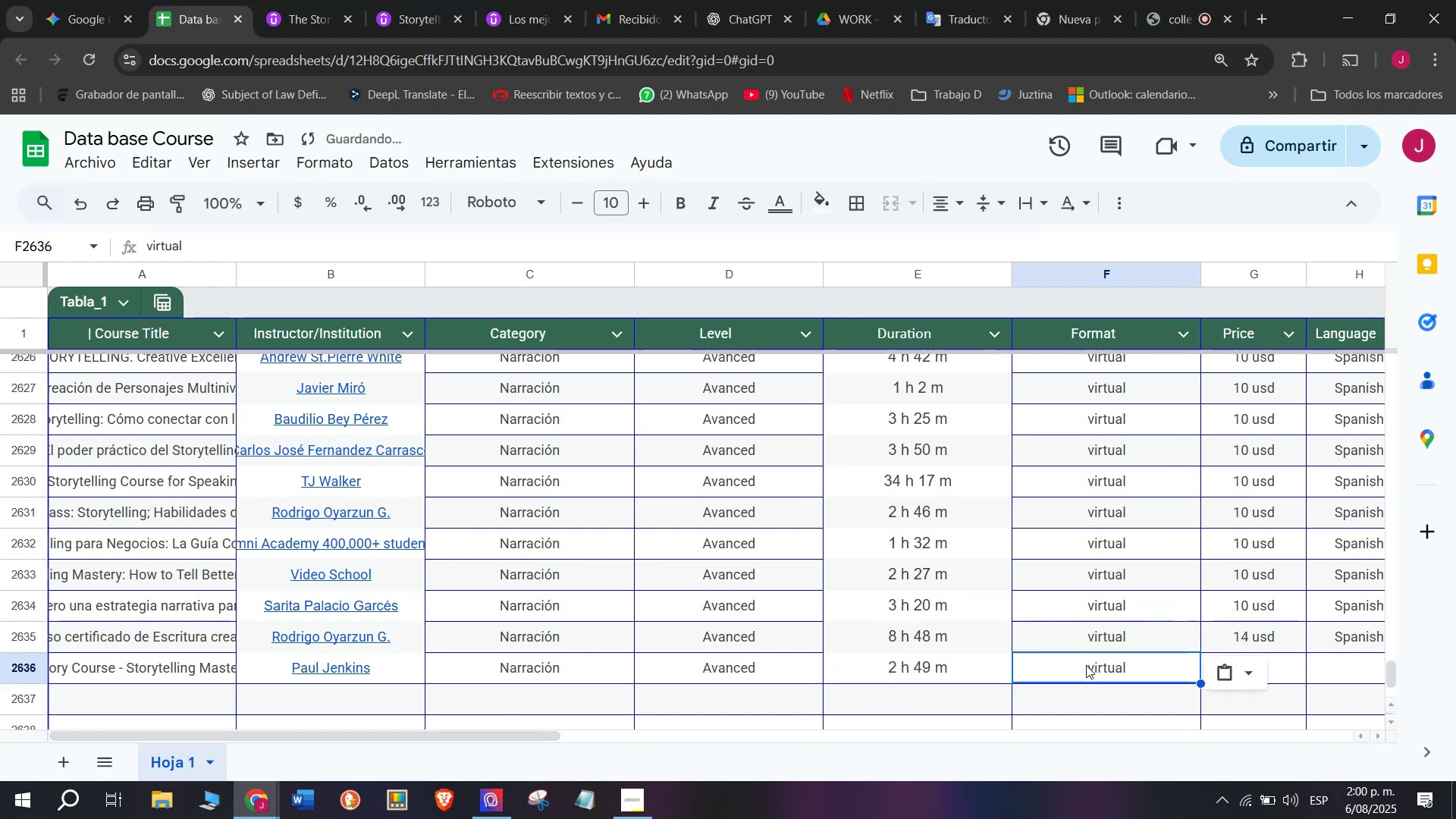 
key(Control+ControlLeft)
 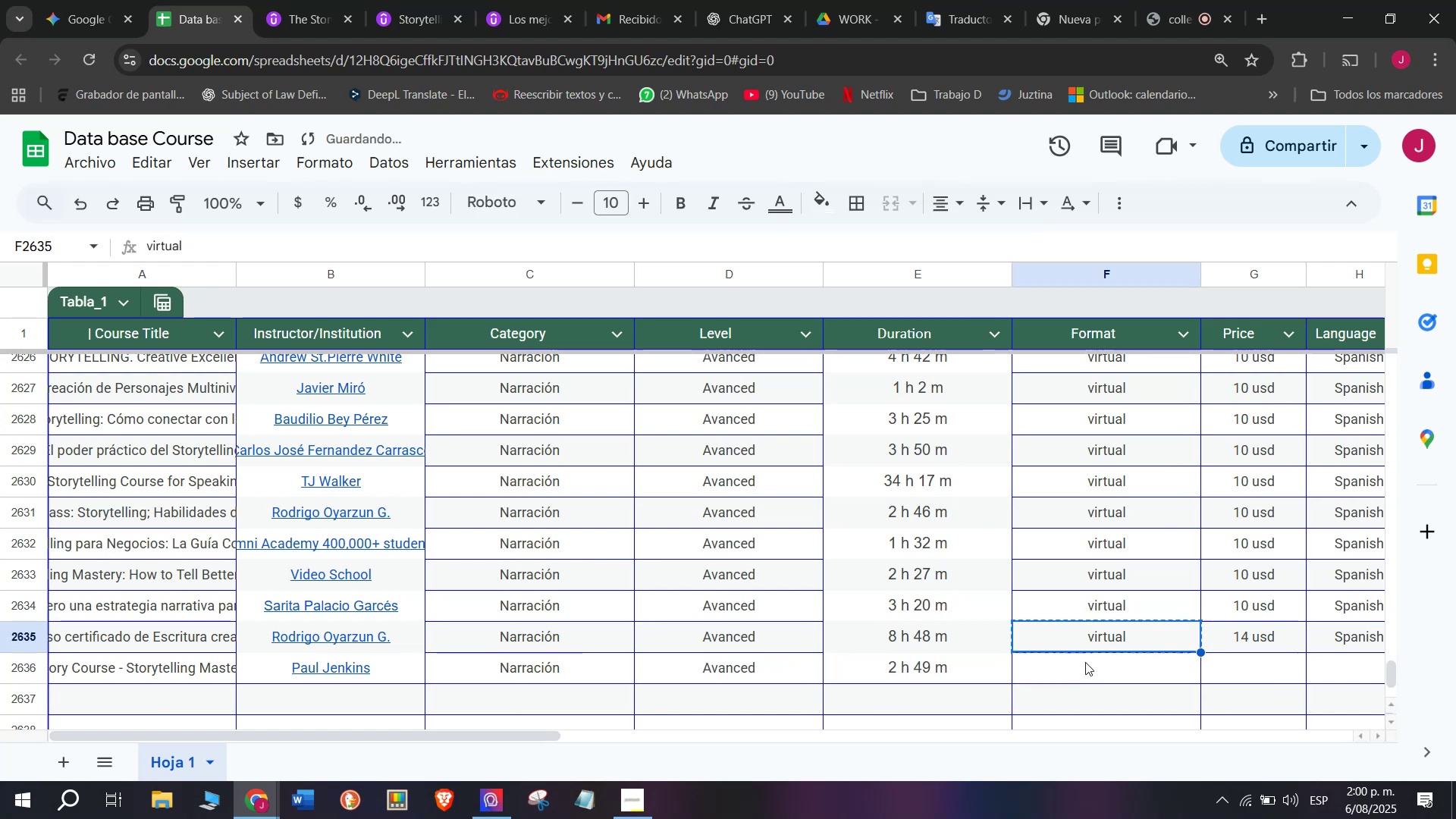 
key(Control+C)
 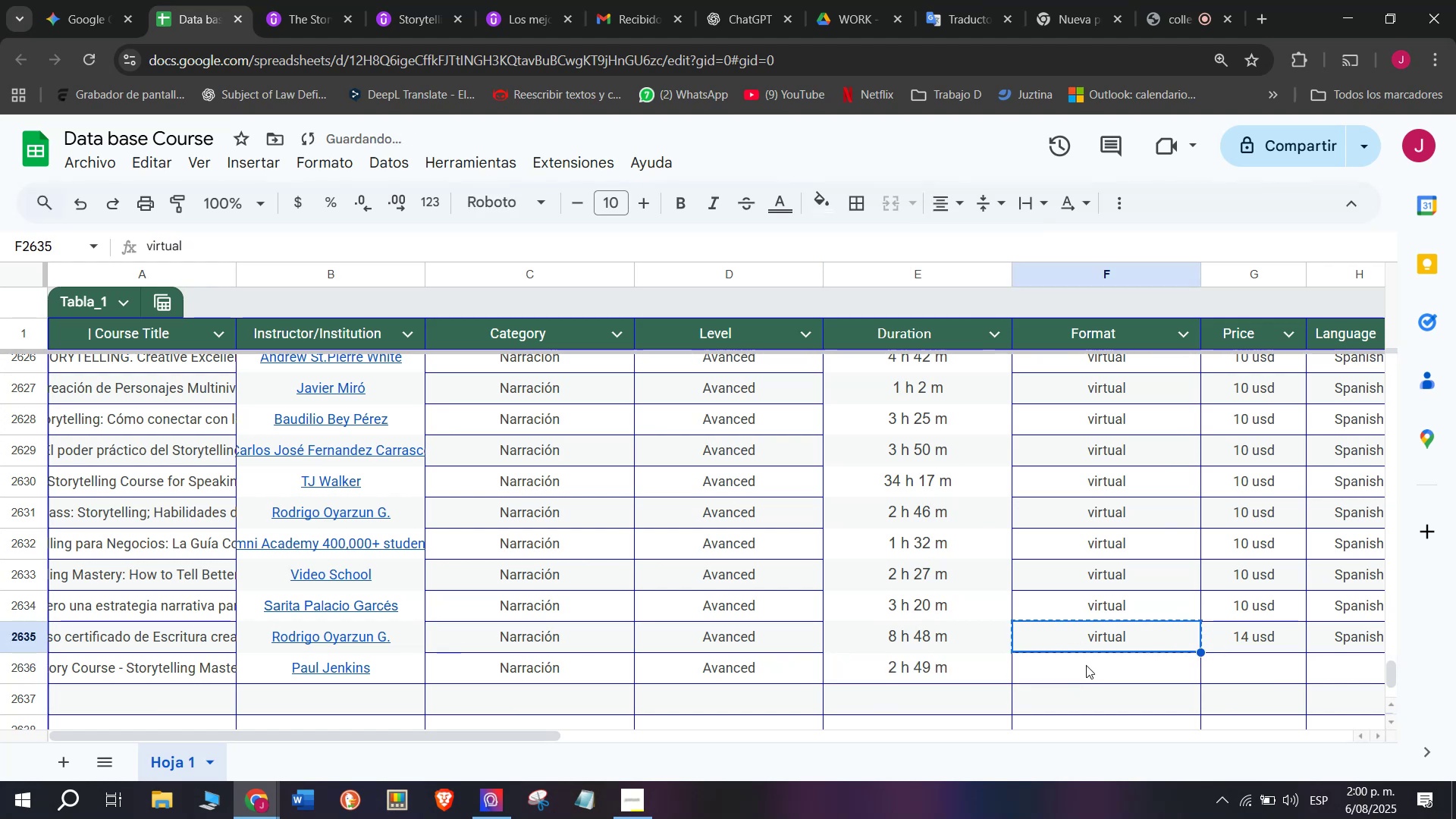 
double_click([1086, 665])
 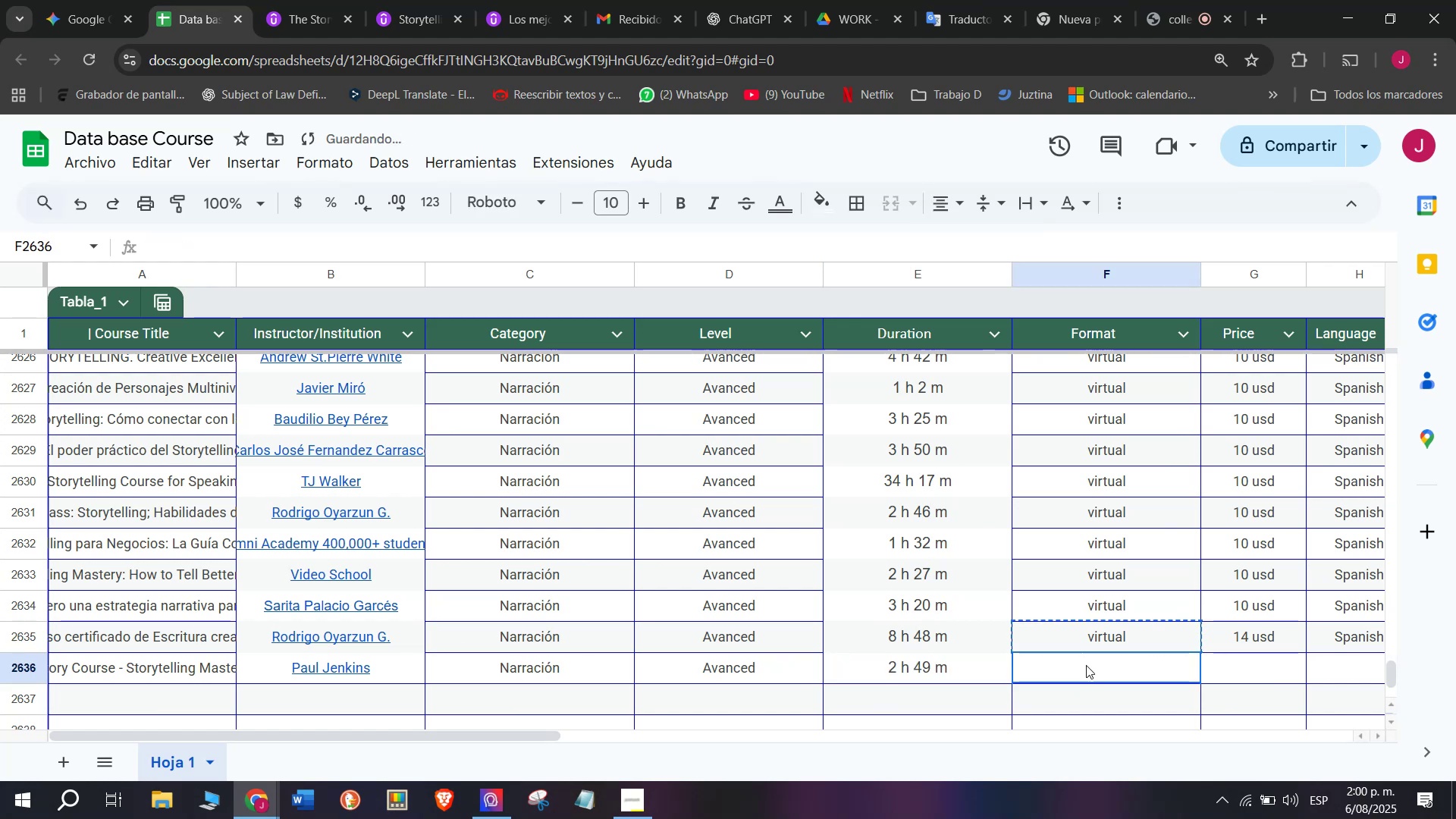 
key(Z)
 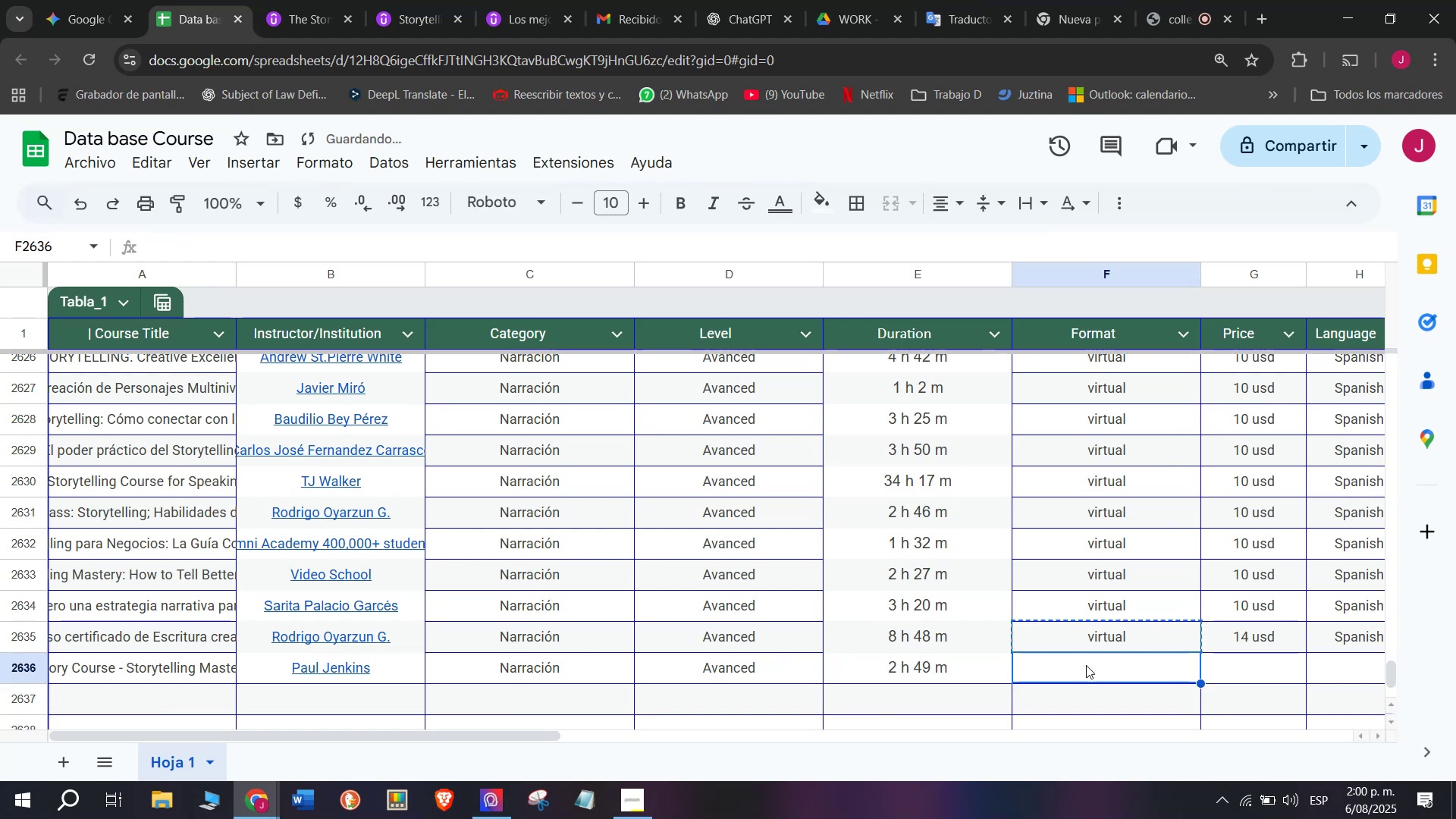 
key(Control+ControlLeft)
 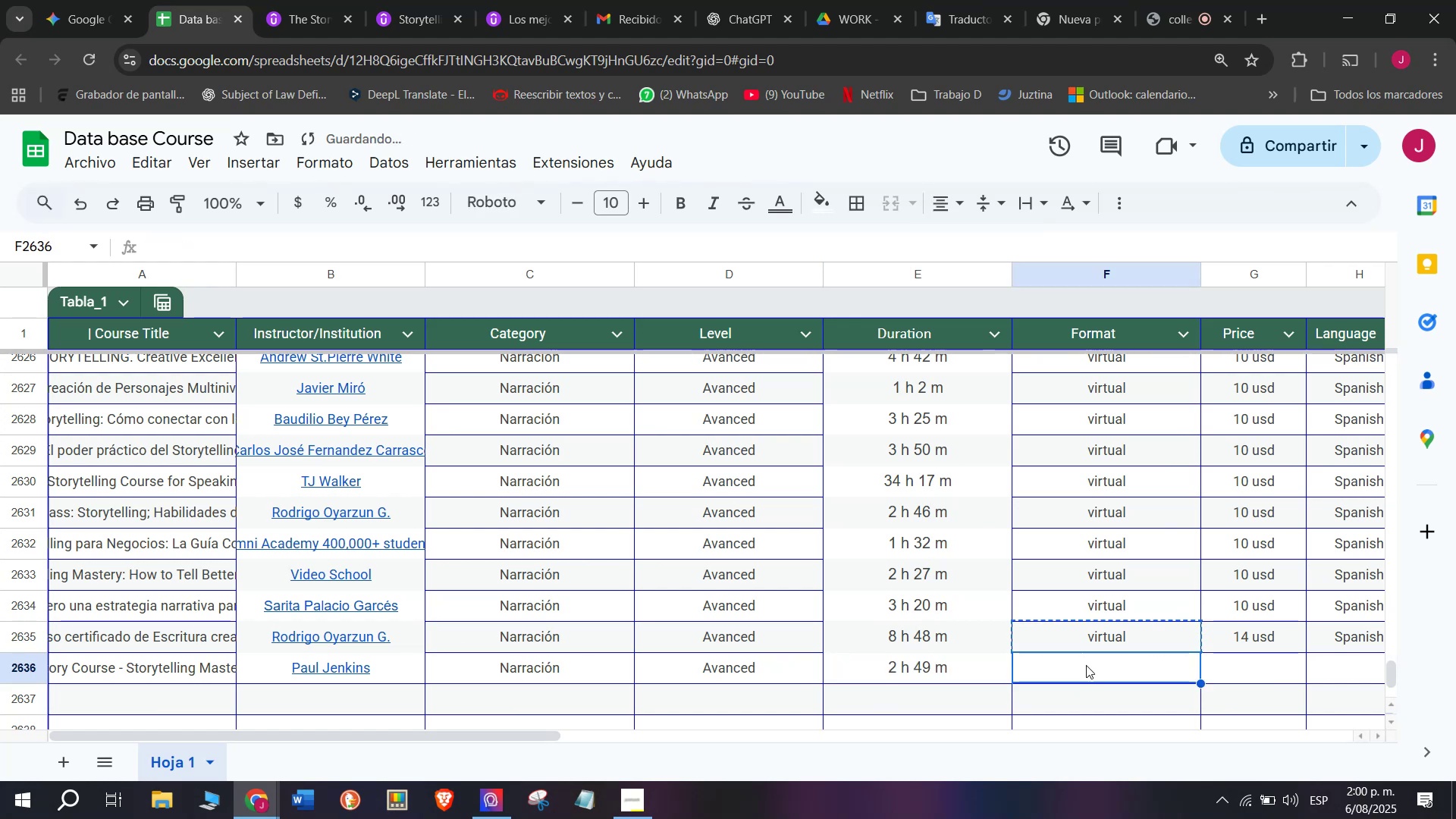 
key(Control+V)
 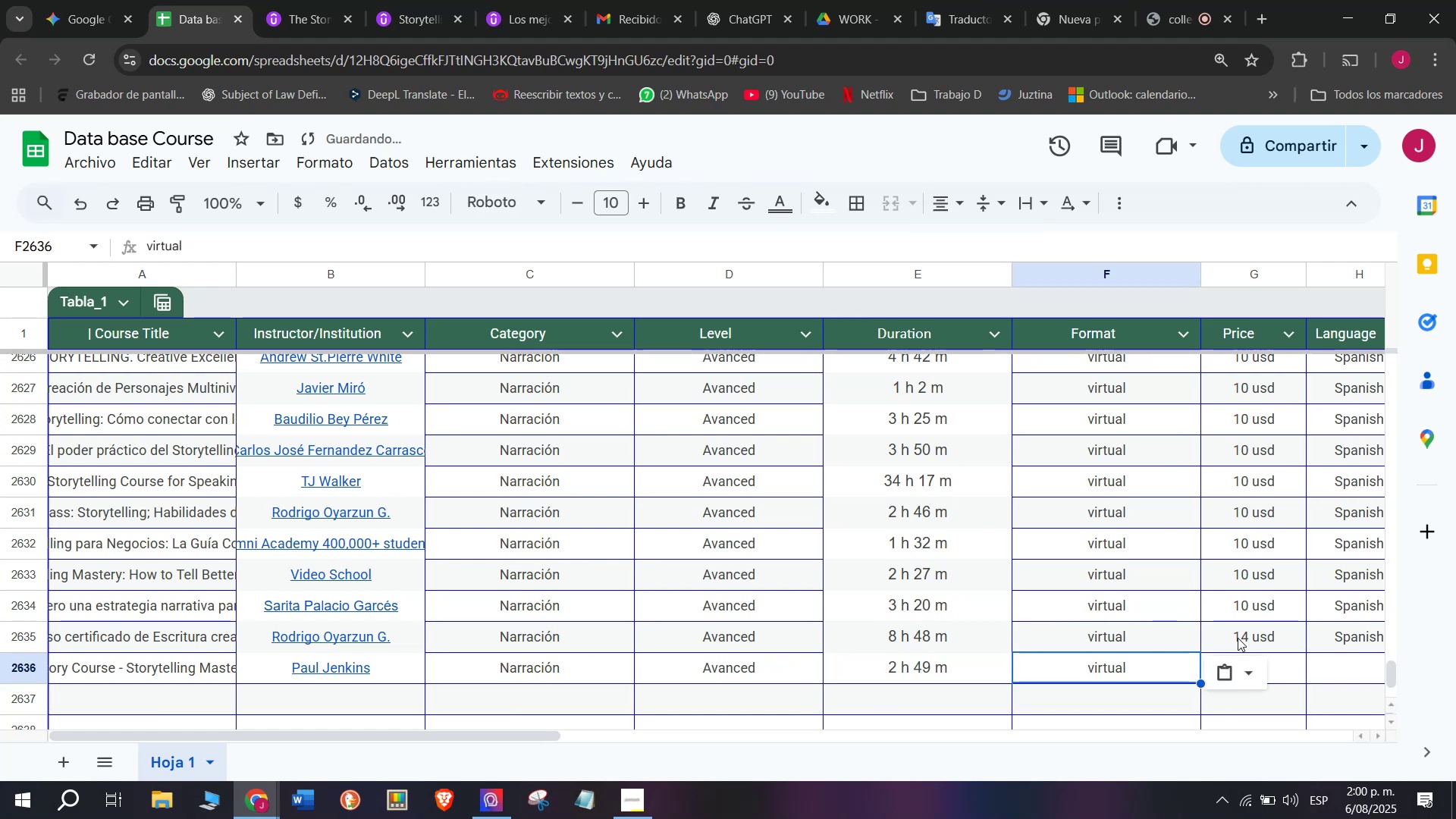 
left_click([1246, 629])
 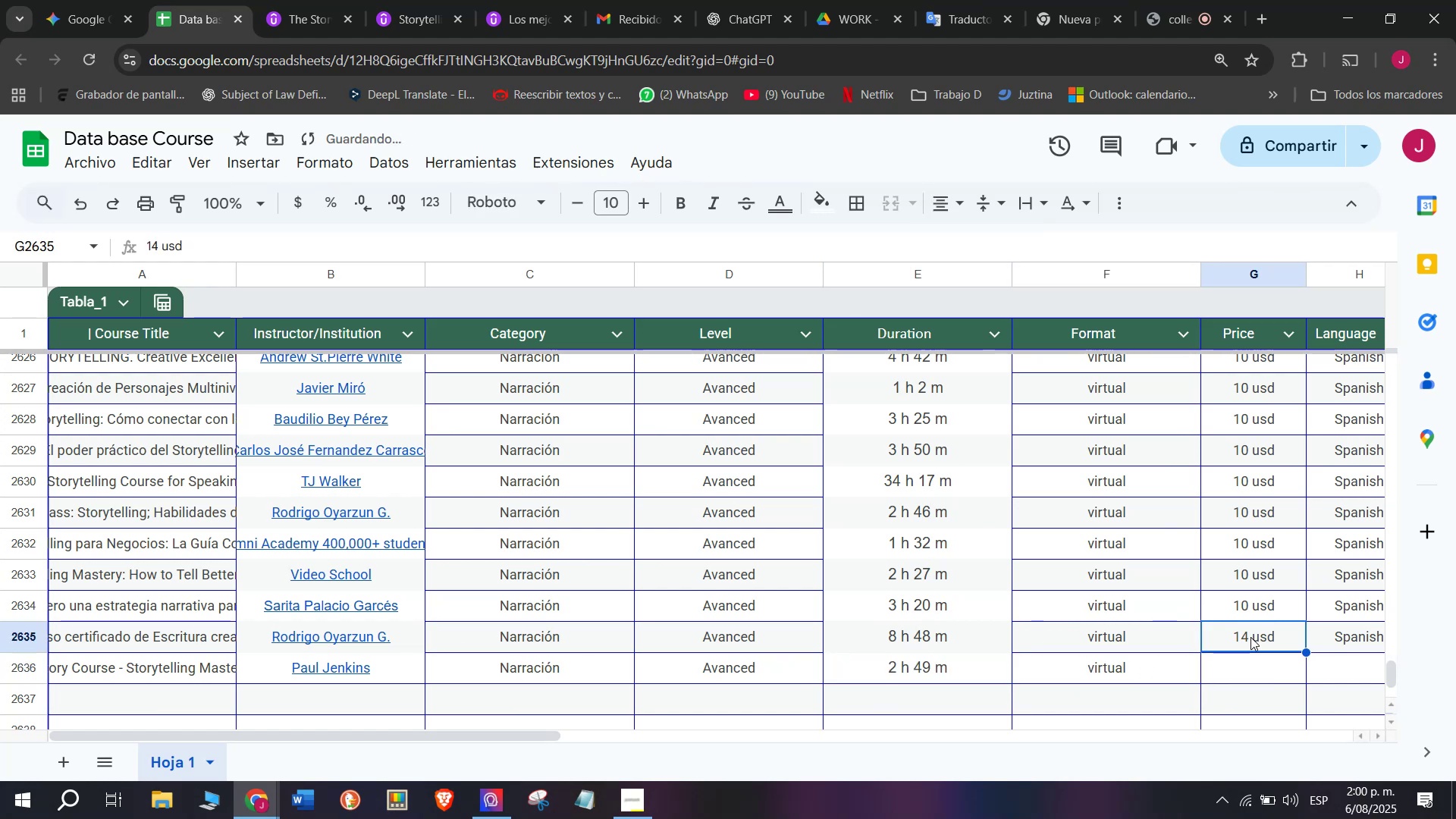 
key(Break)
 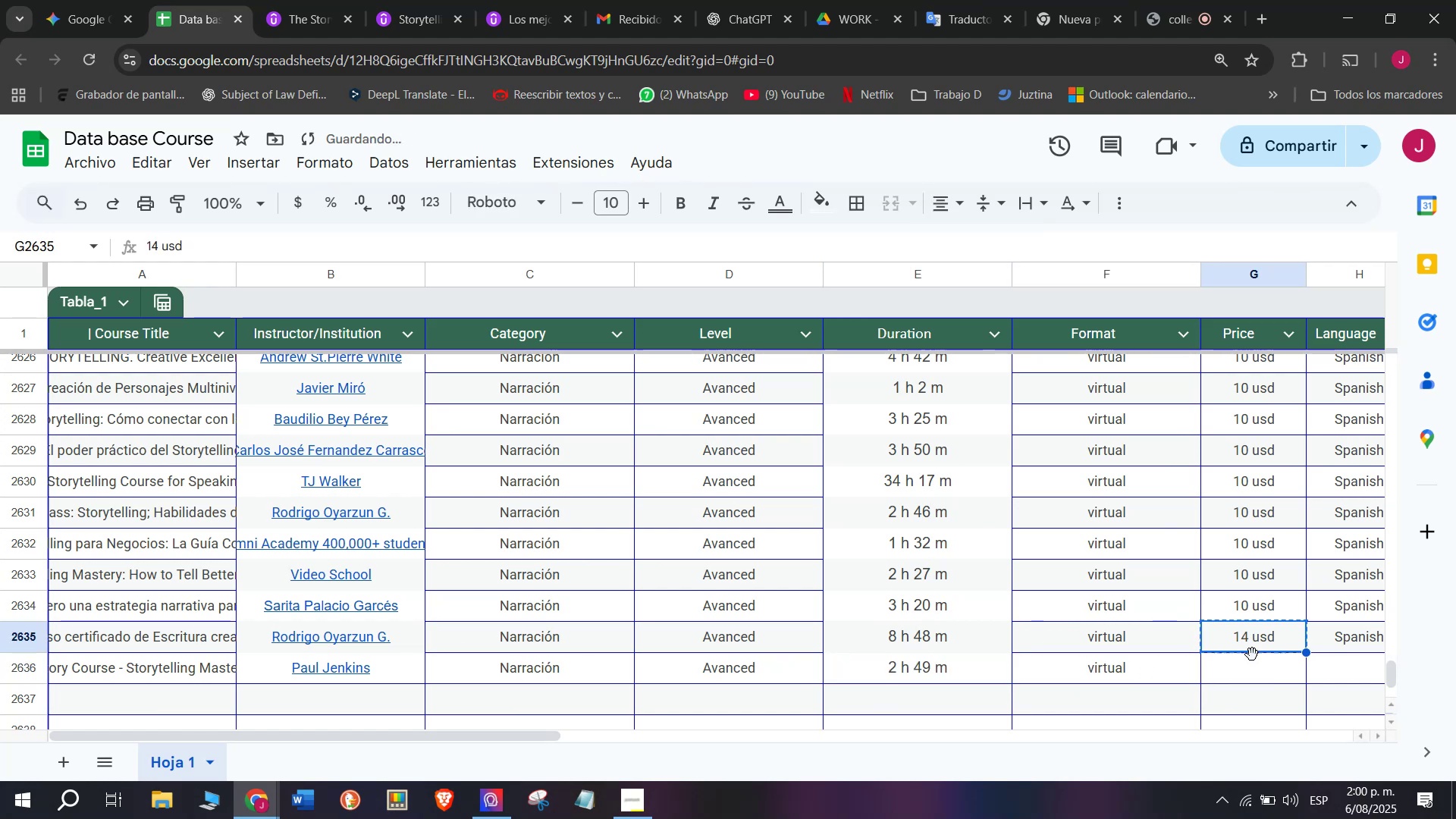 
key(Control+ControlLeft)
 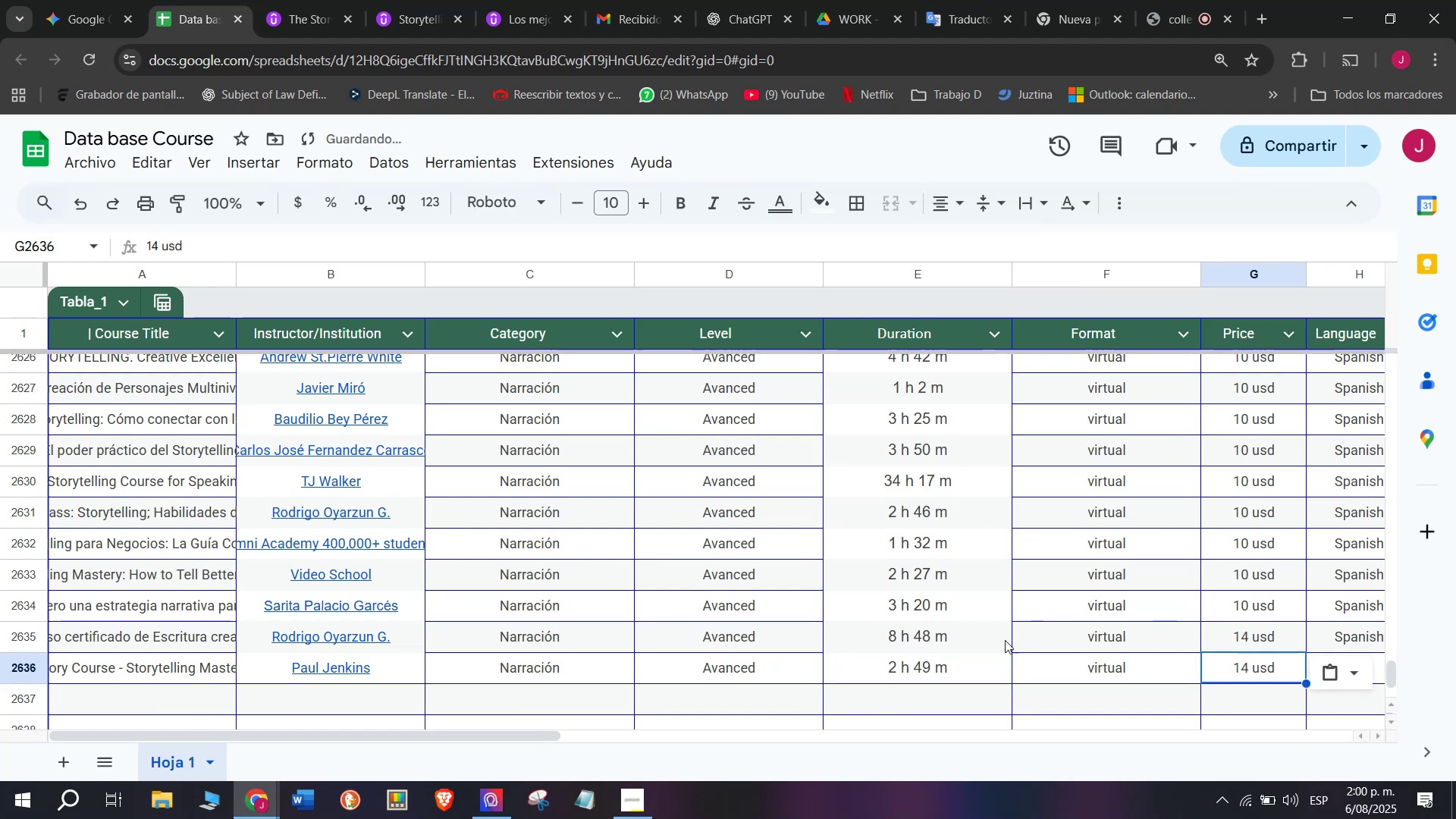 
key(Control+C)
 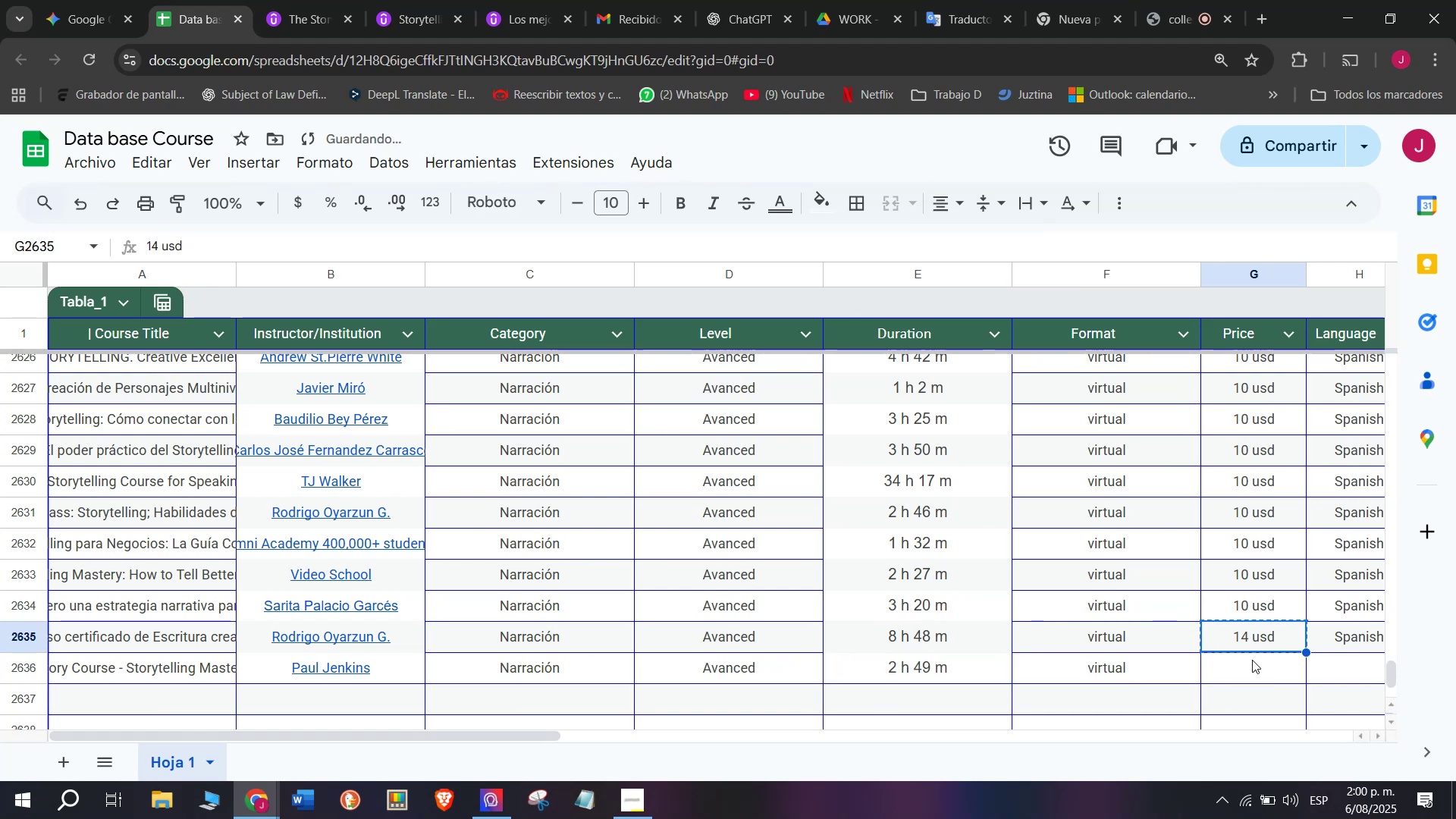 
key(Z)
 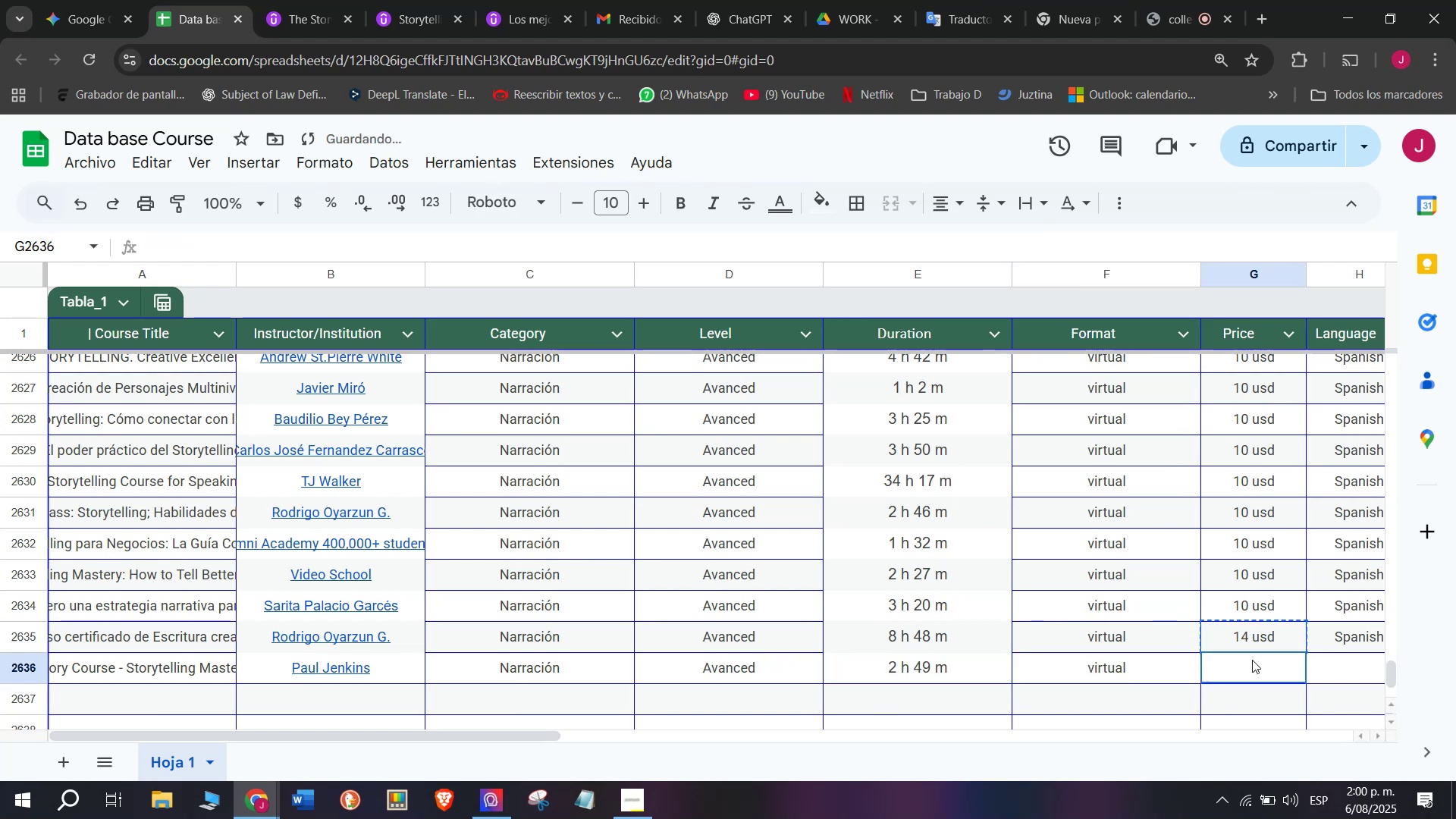 
key(Control+ControlLeft)
 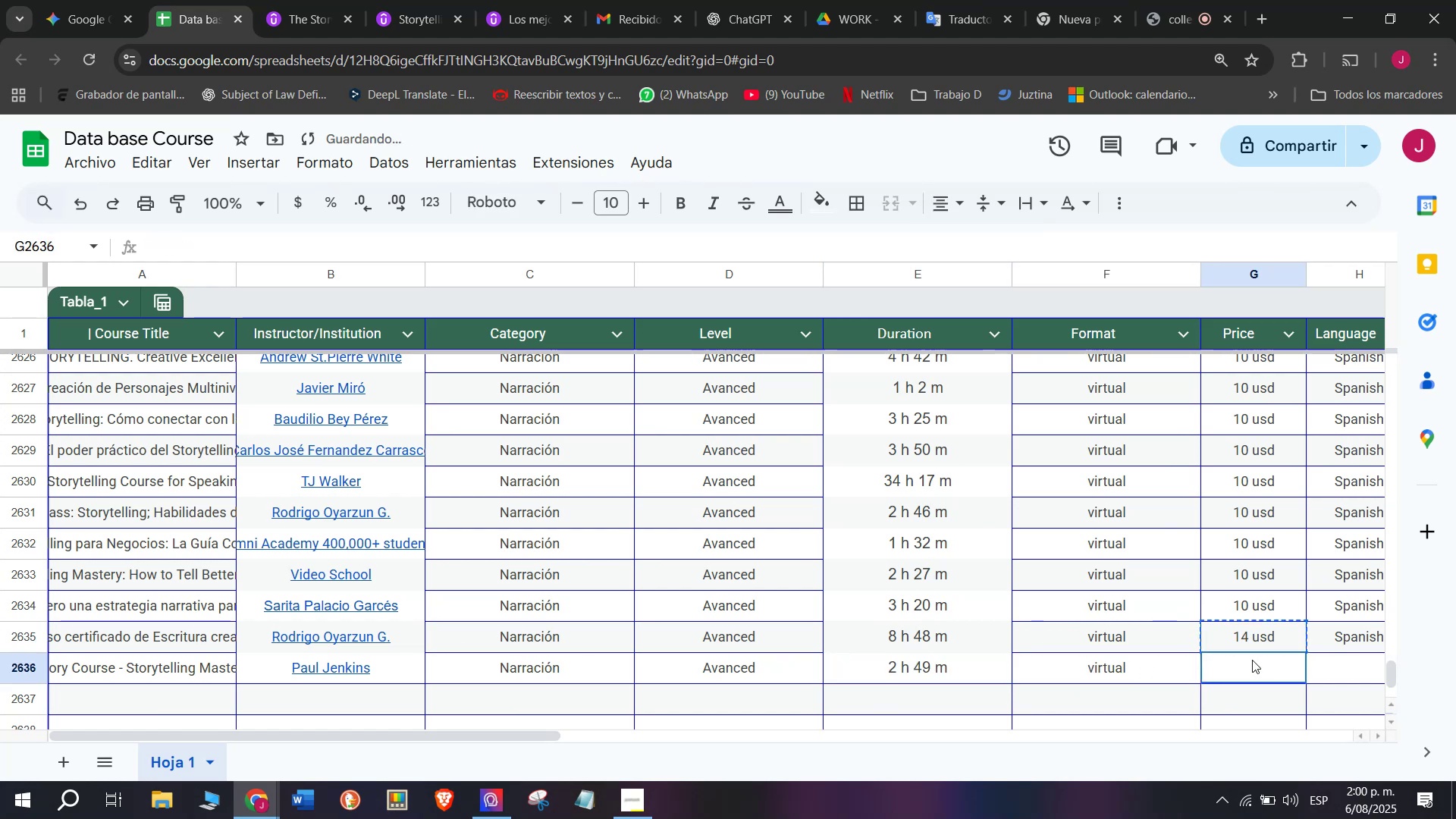 
key(Control+V)
 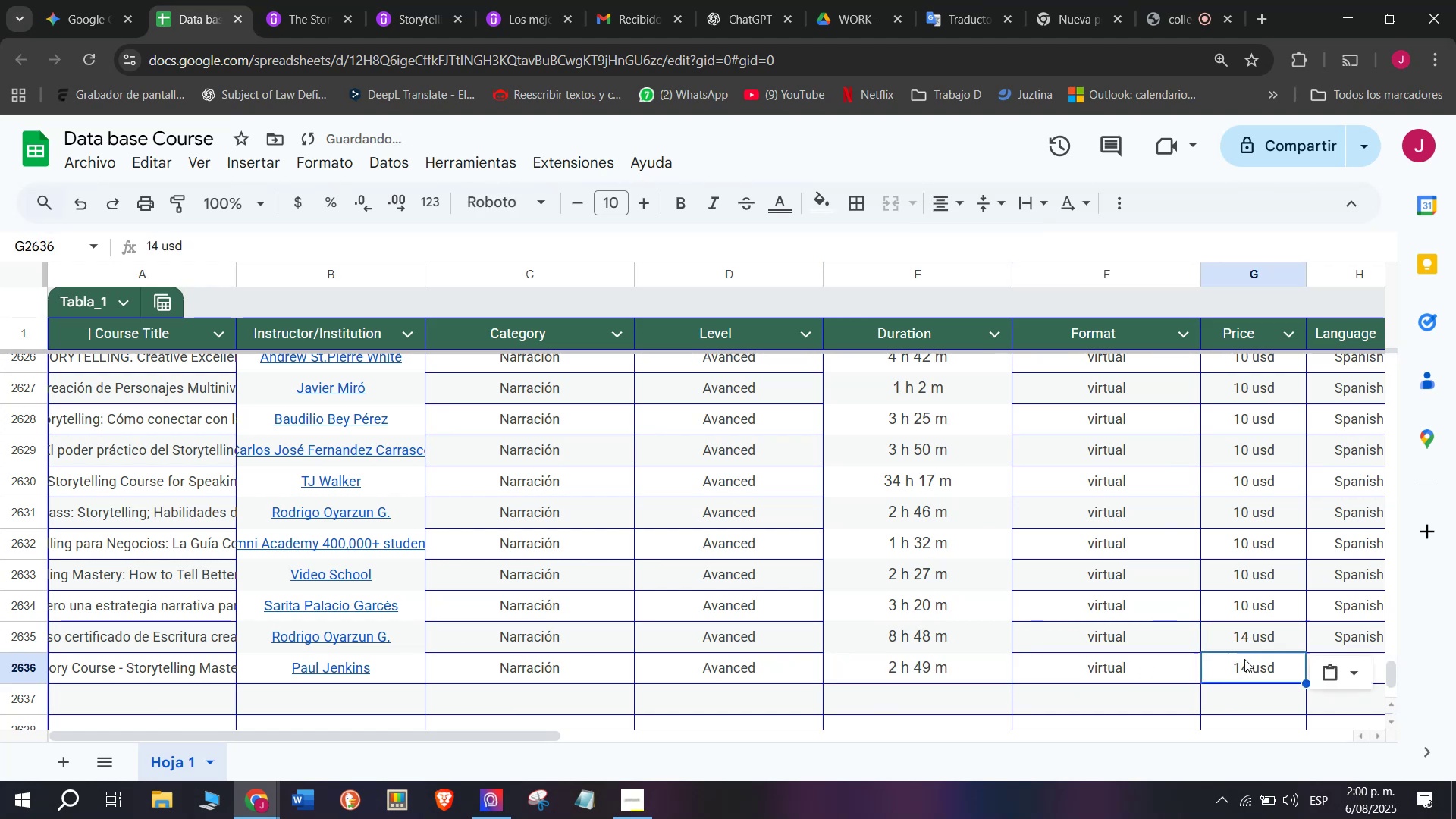 
double_click([1252, 660])
 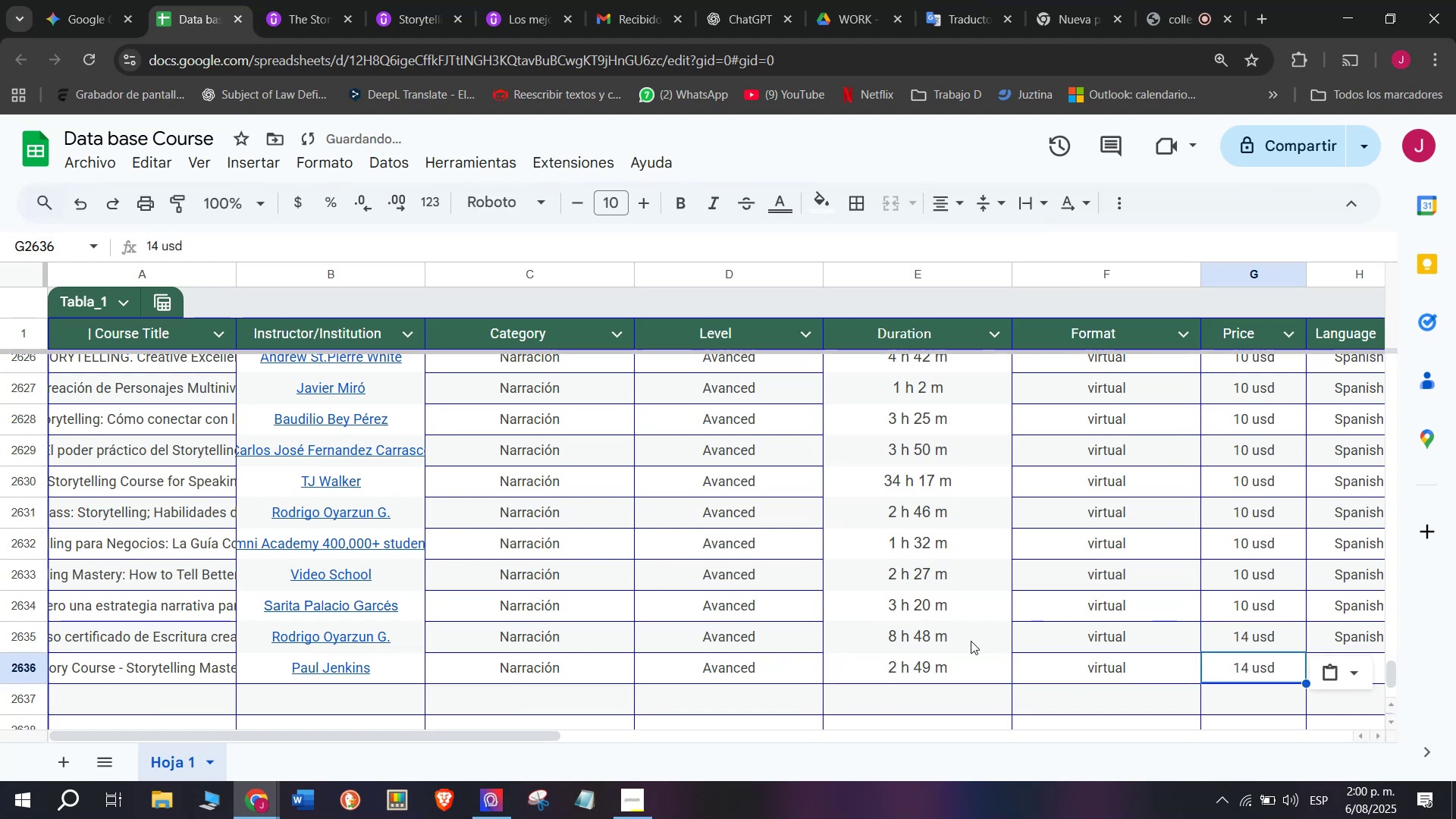 
scroll: coordinate [338, 641], scroll_direction: down, amount: 3.0
 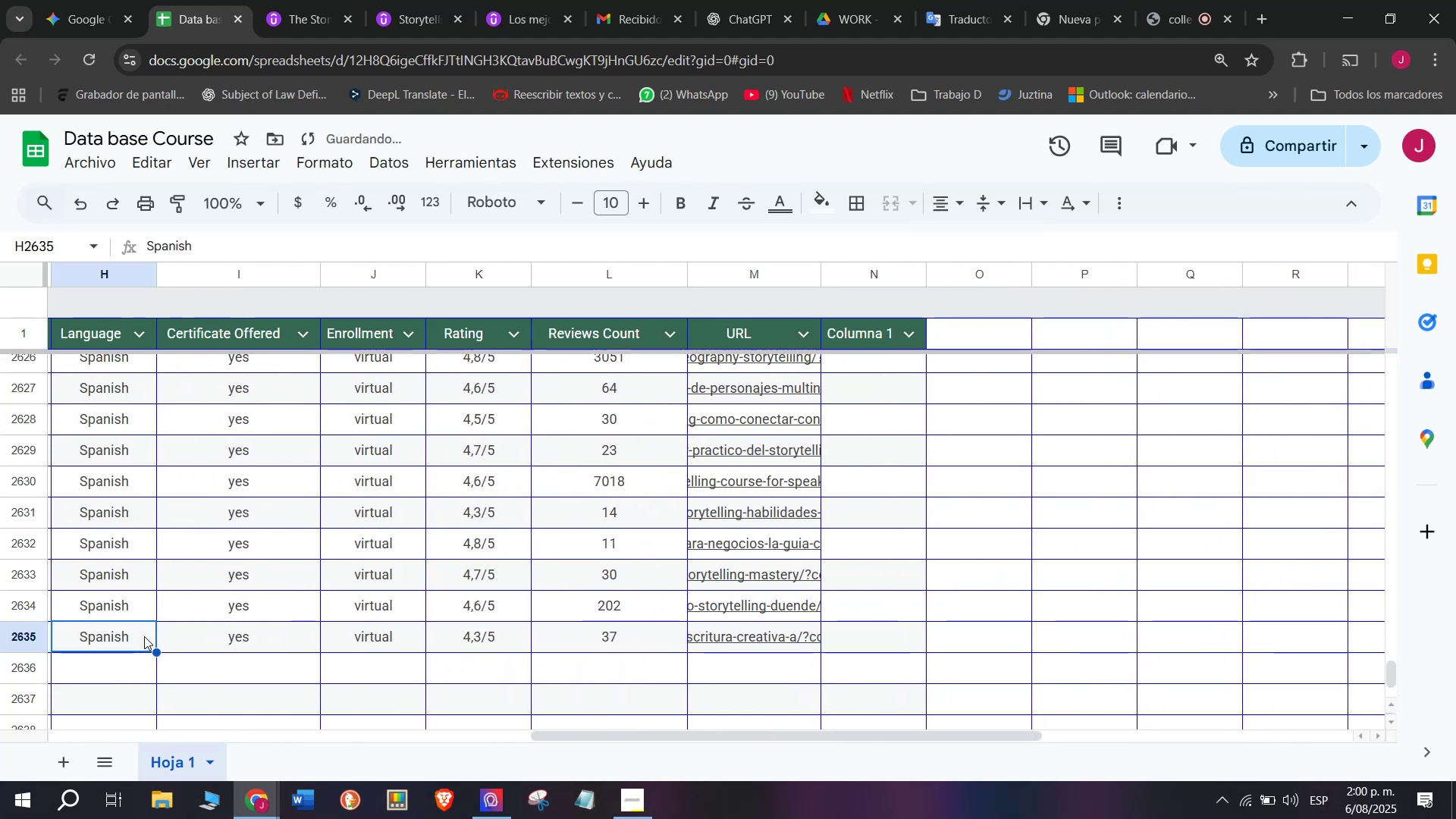 
key(Control+ControlLeft)
 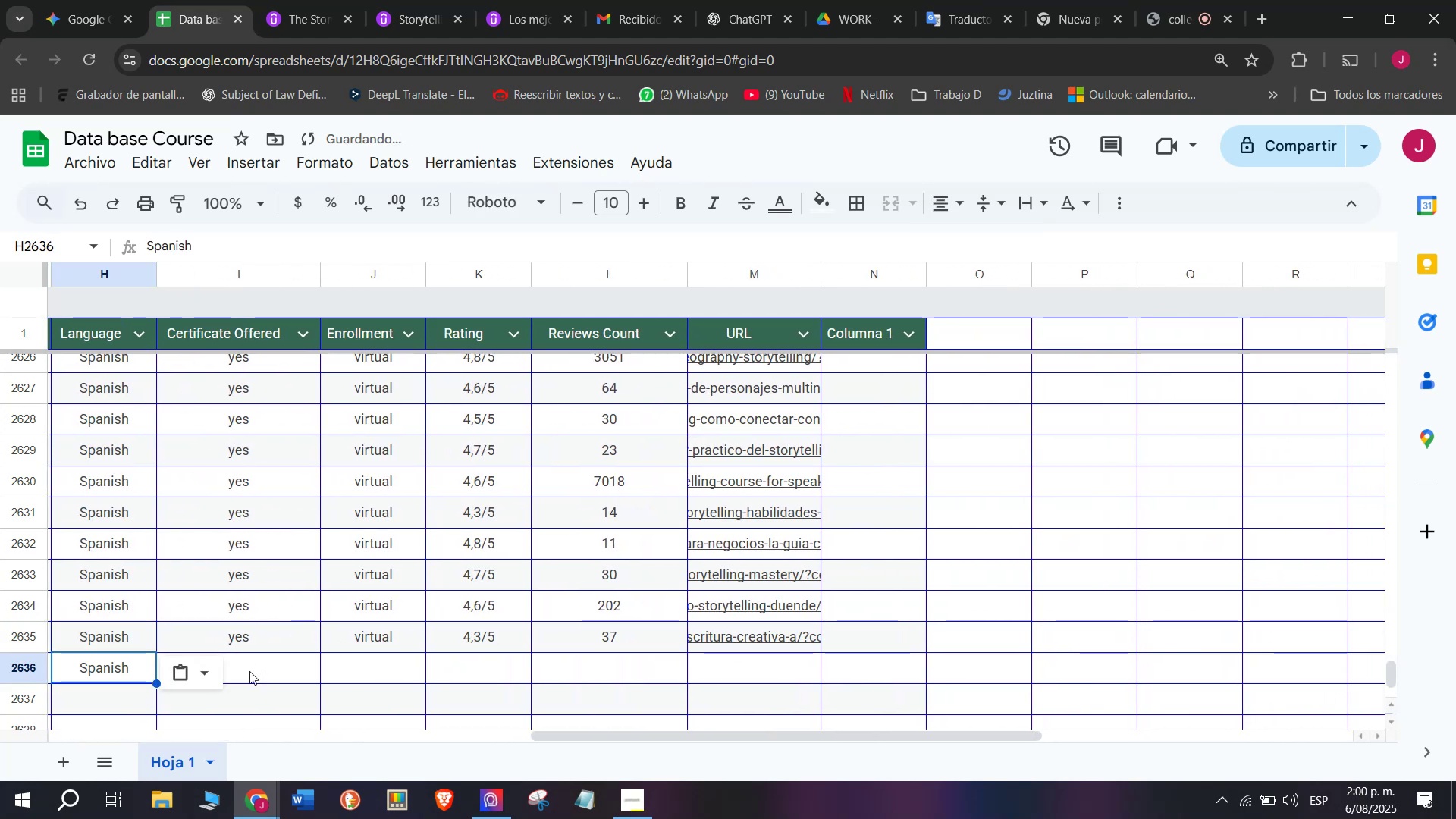 
key(Break)
 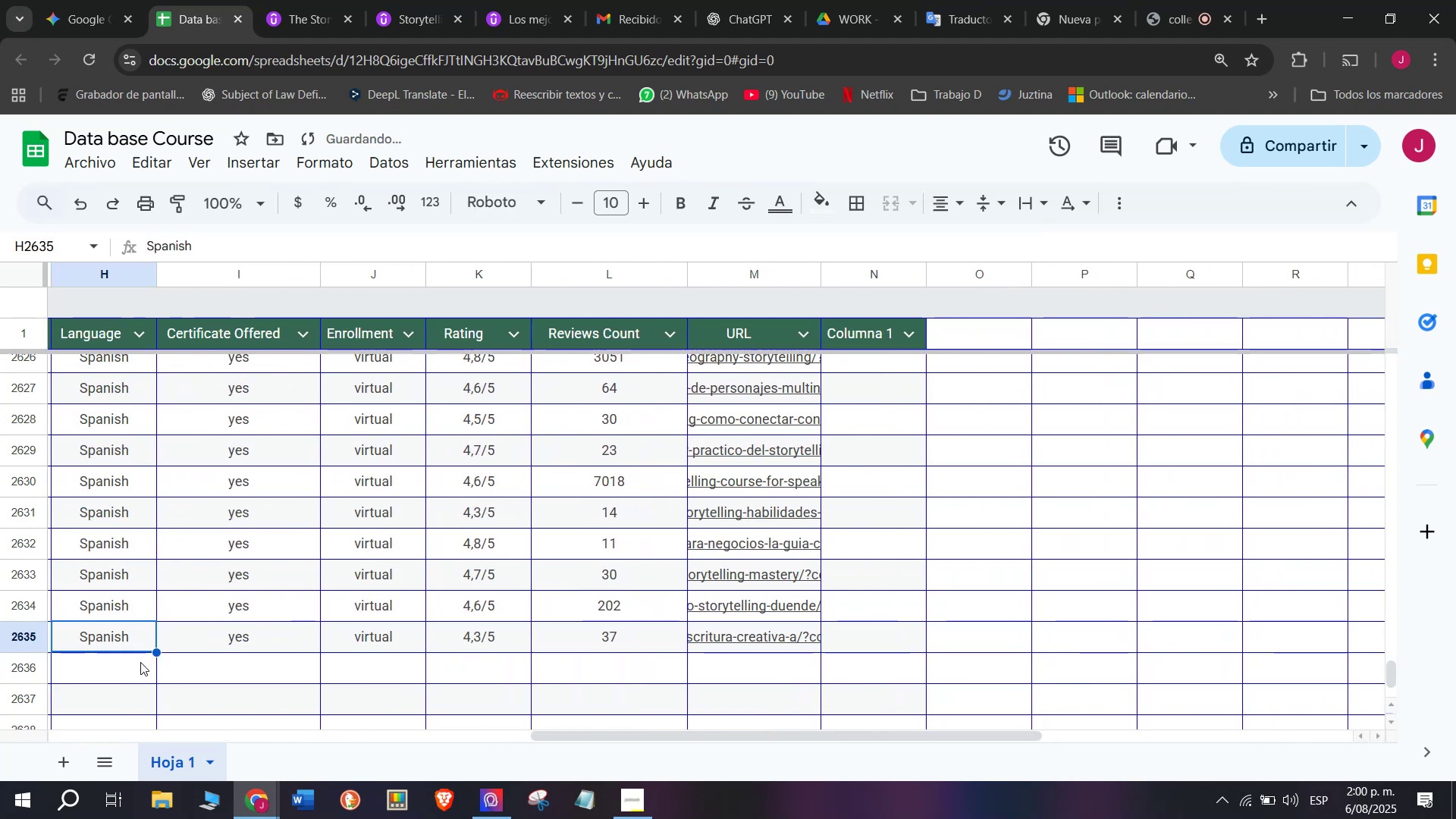 
key(Control+C)
 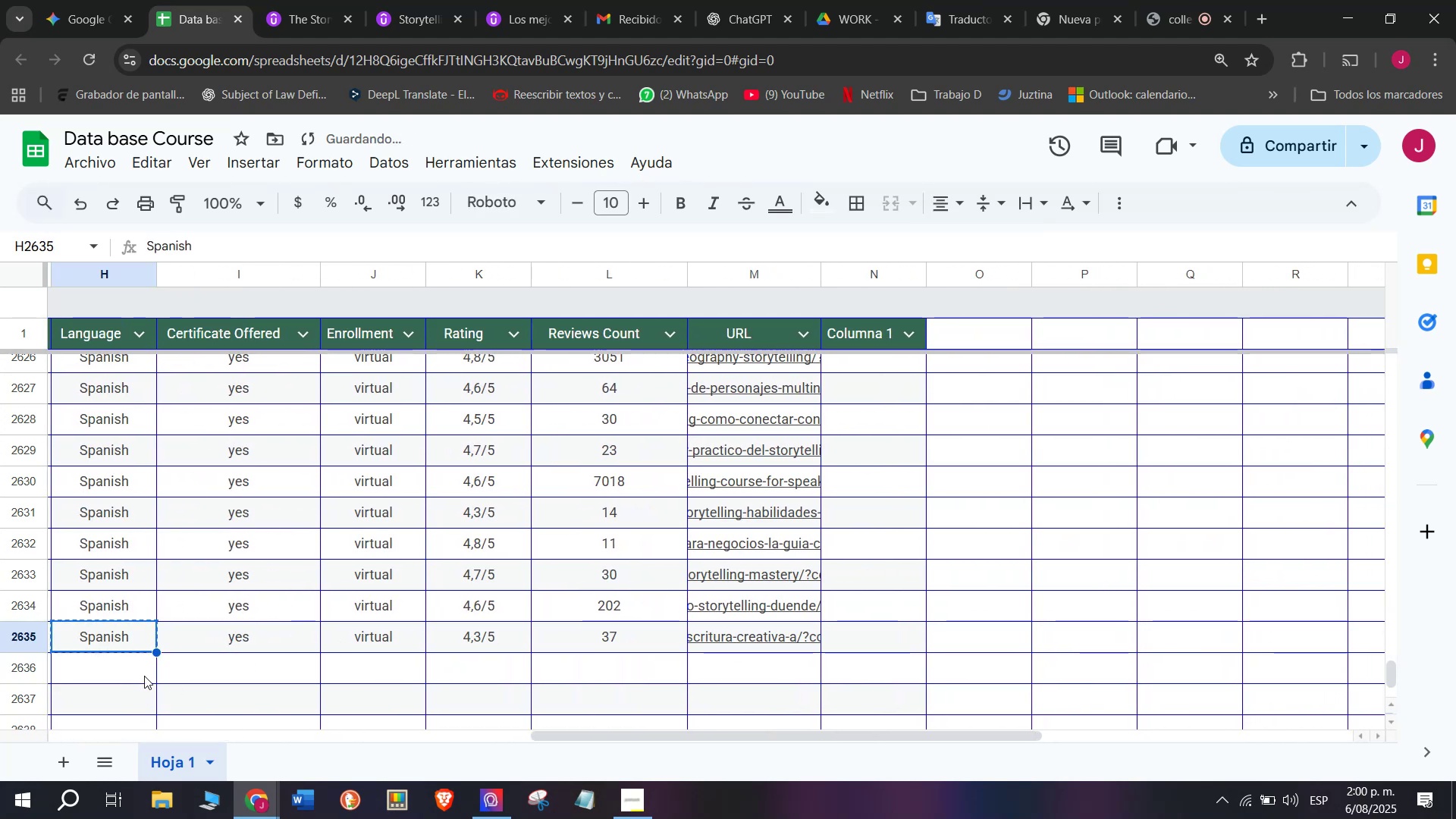 
left_click([144, 676])
 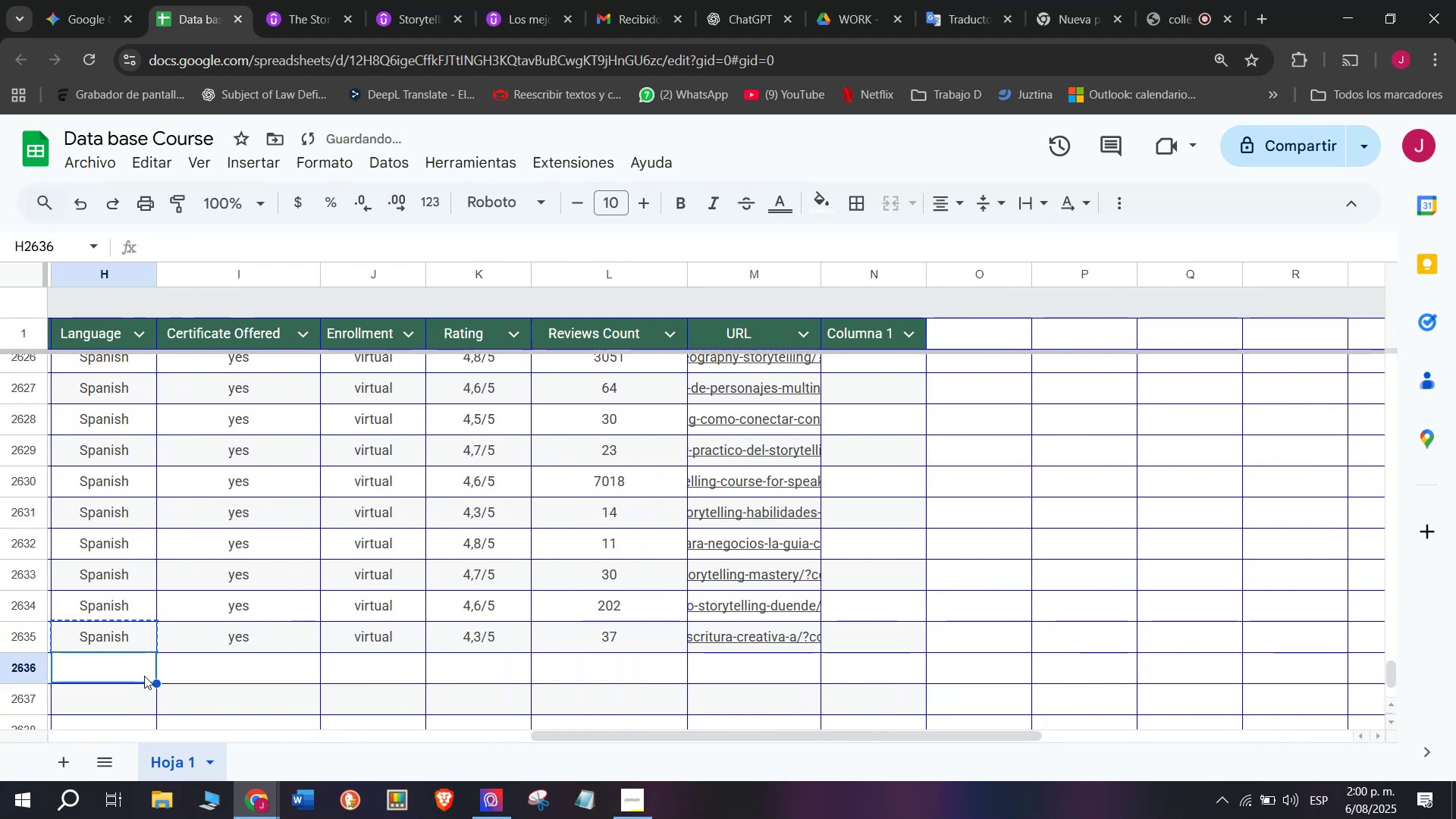 
key(Z)
 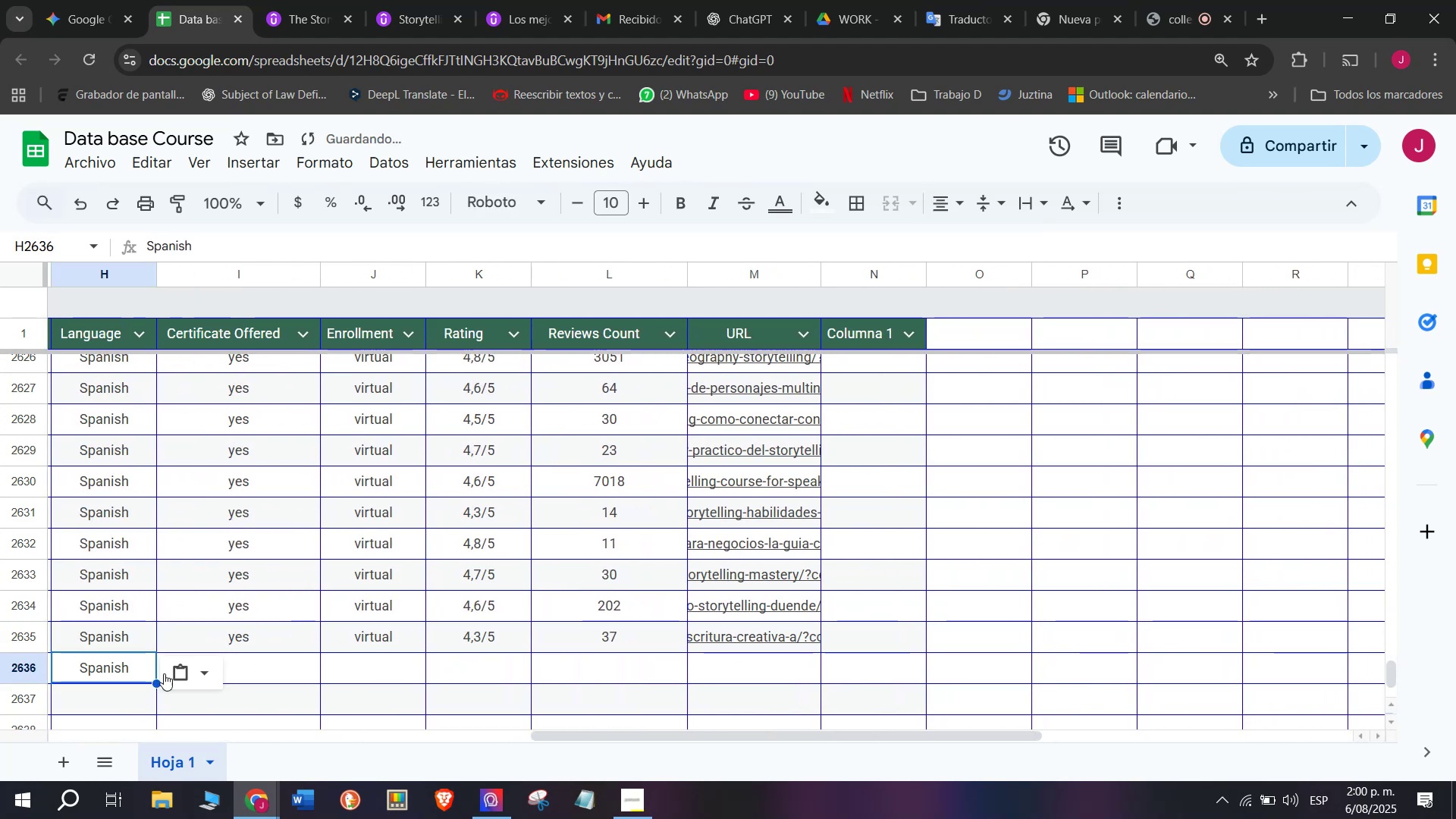 
key(Control+ControlLeft)
 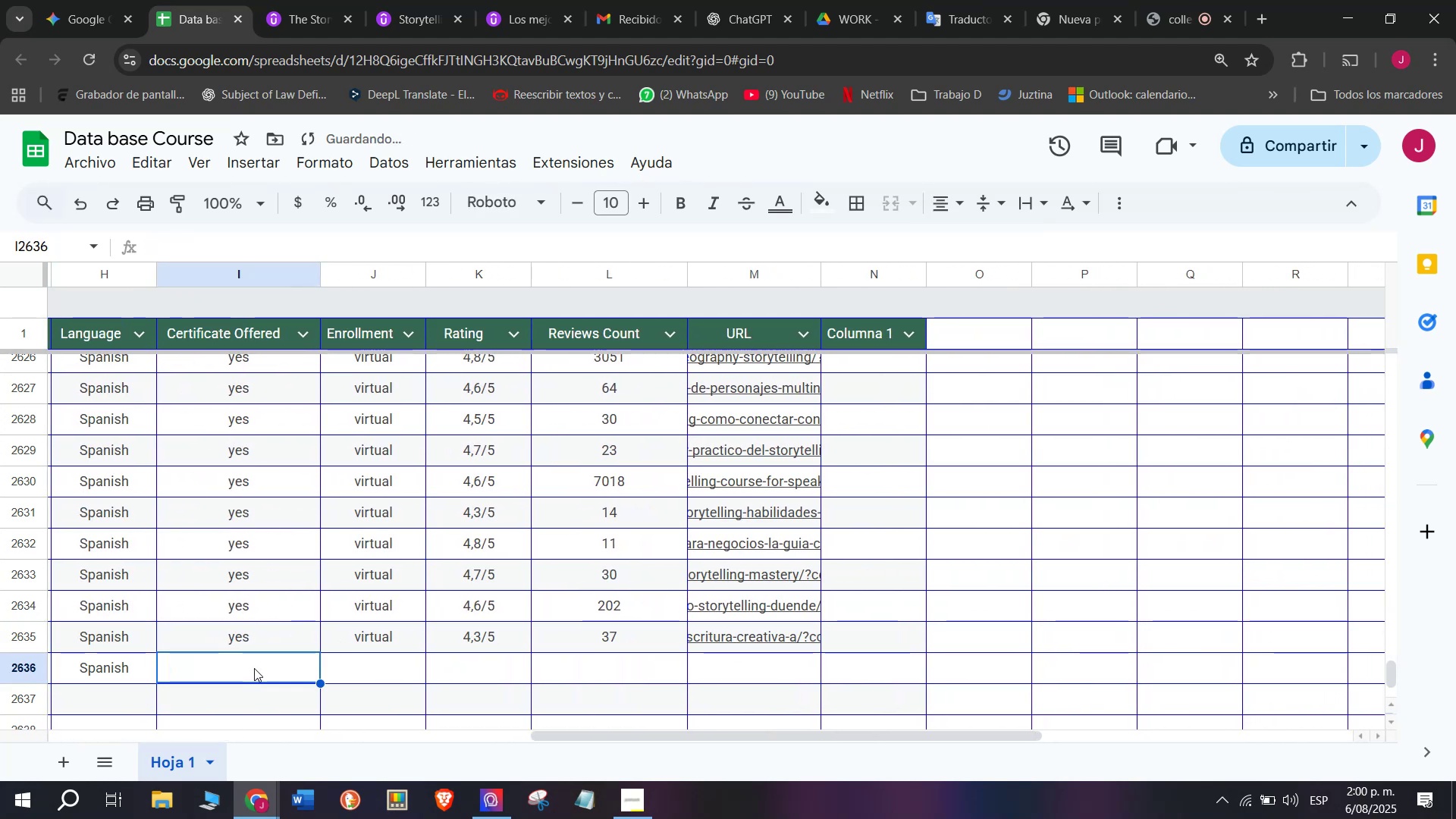 
key(Control+V)
 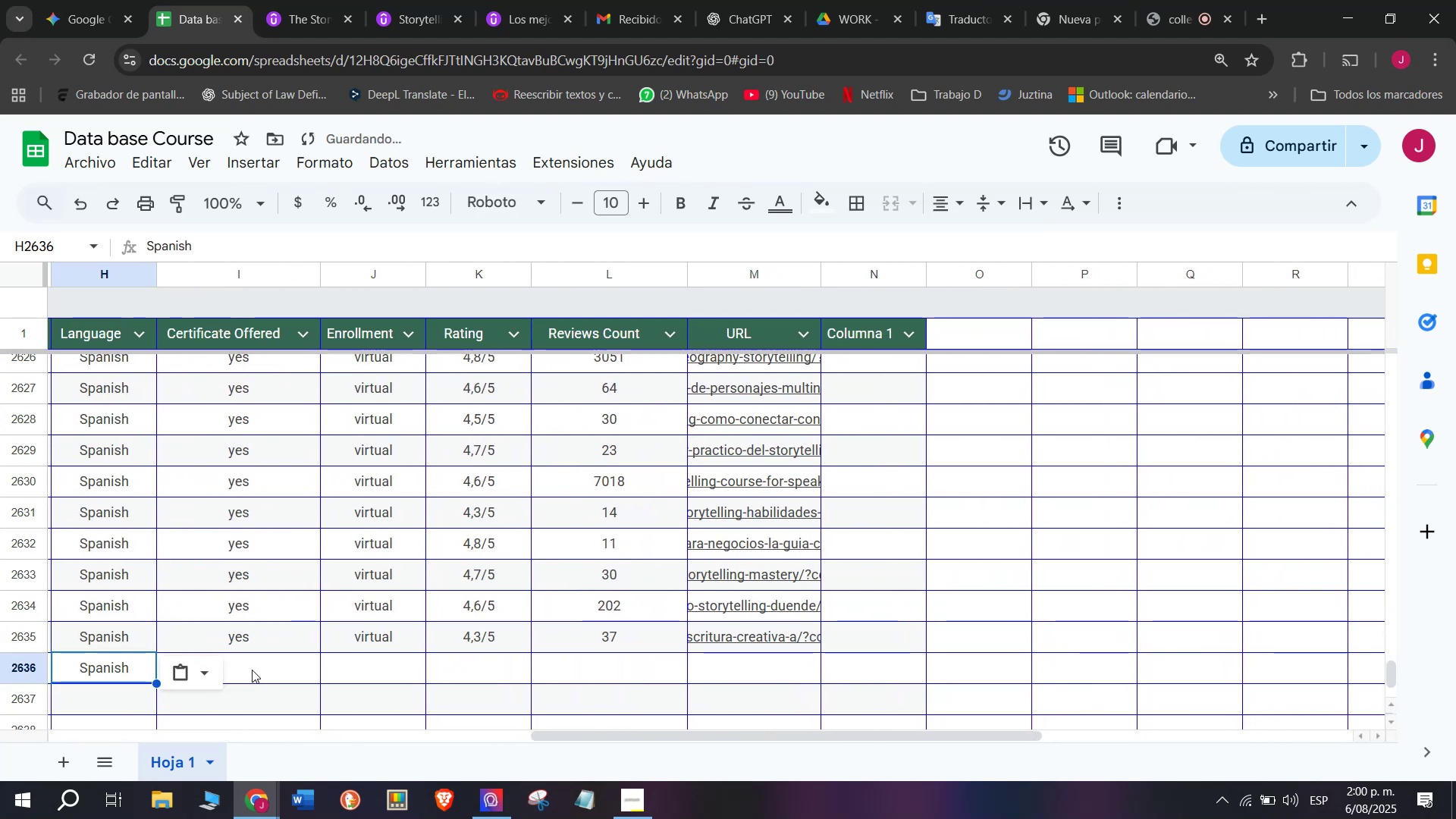 
double_click([252, 670])
 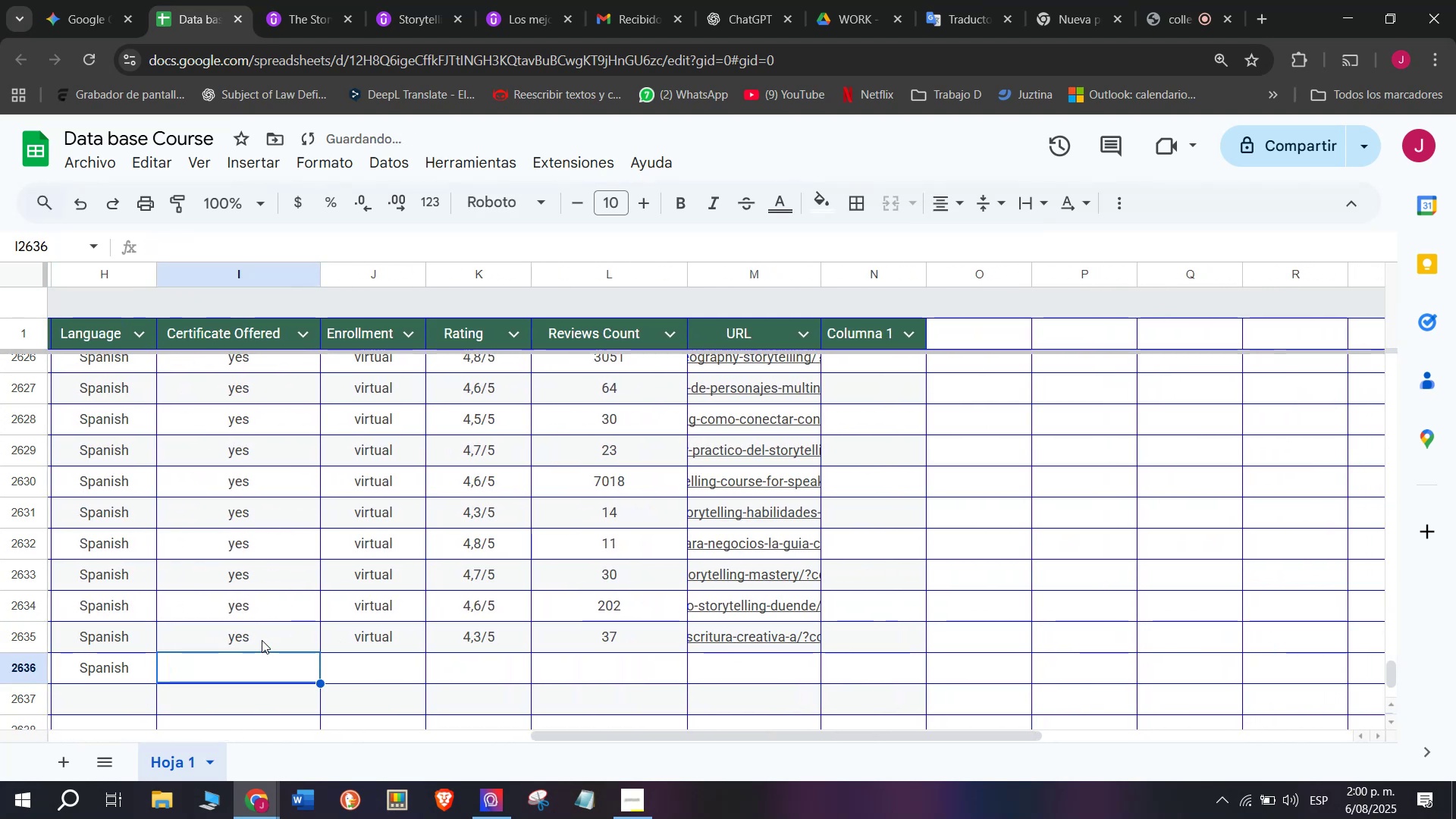 
key(Control+ControlLeft)
 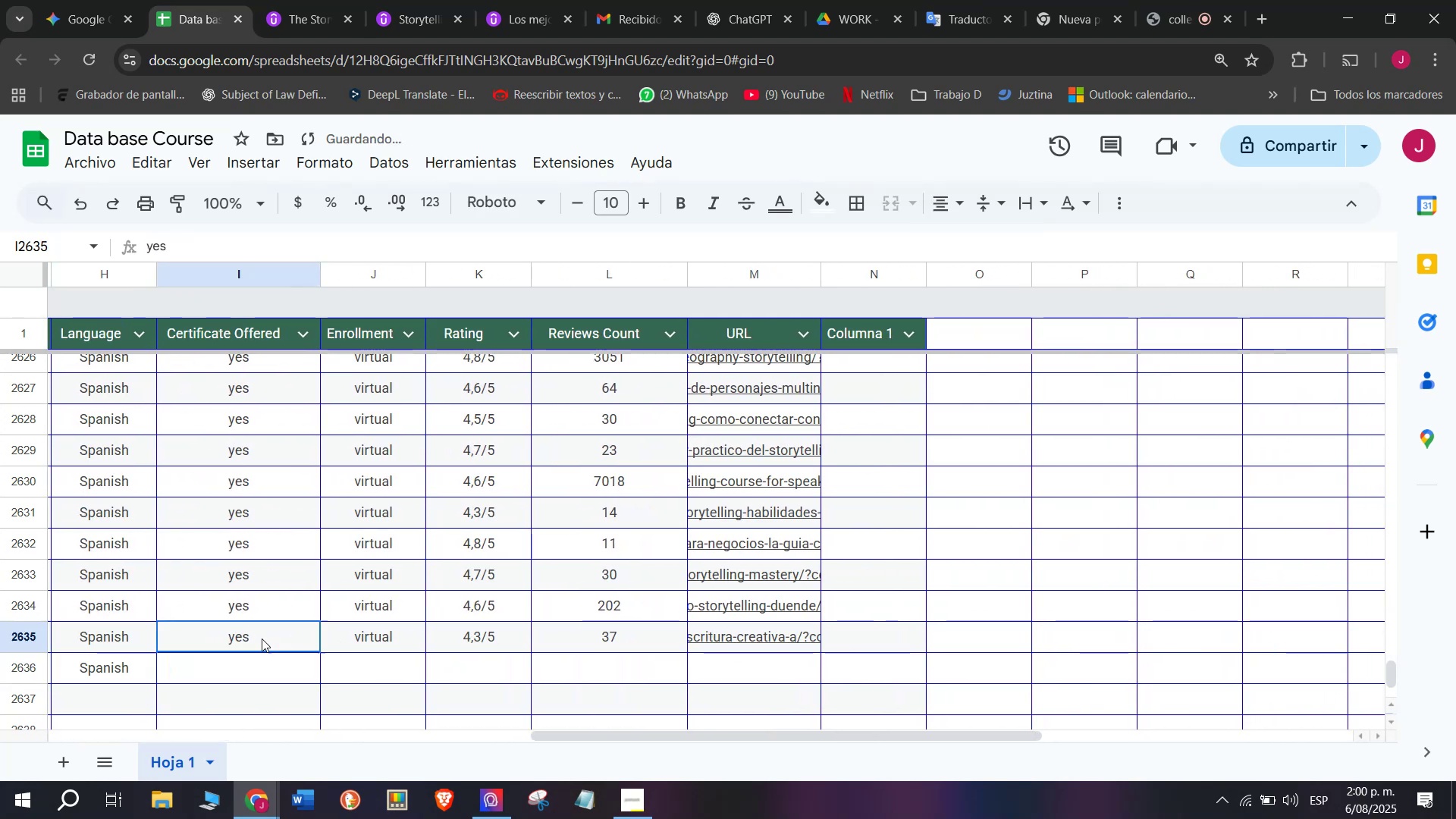 
key(Break)
 